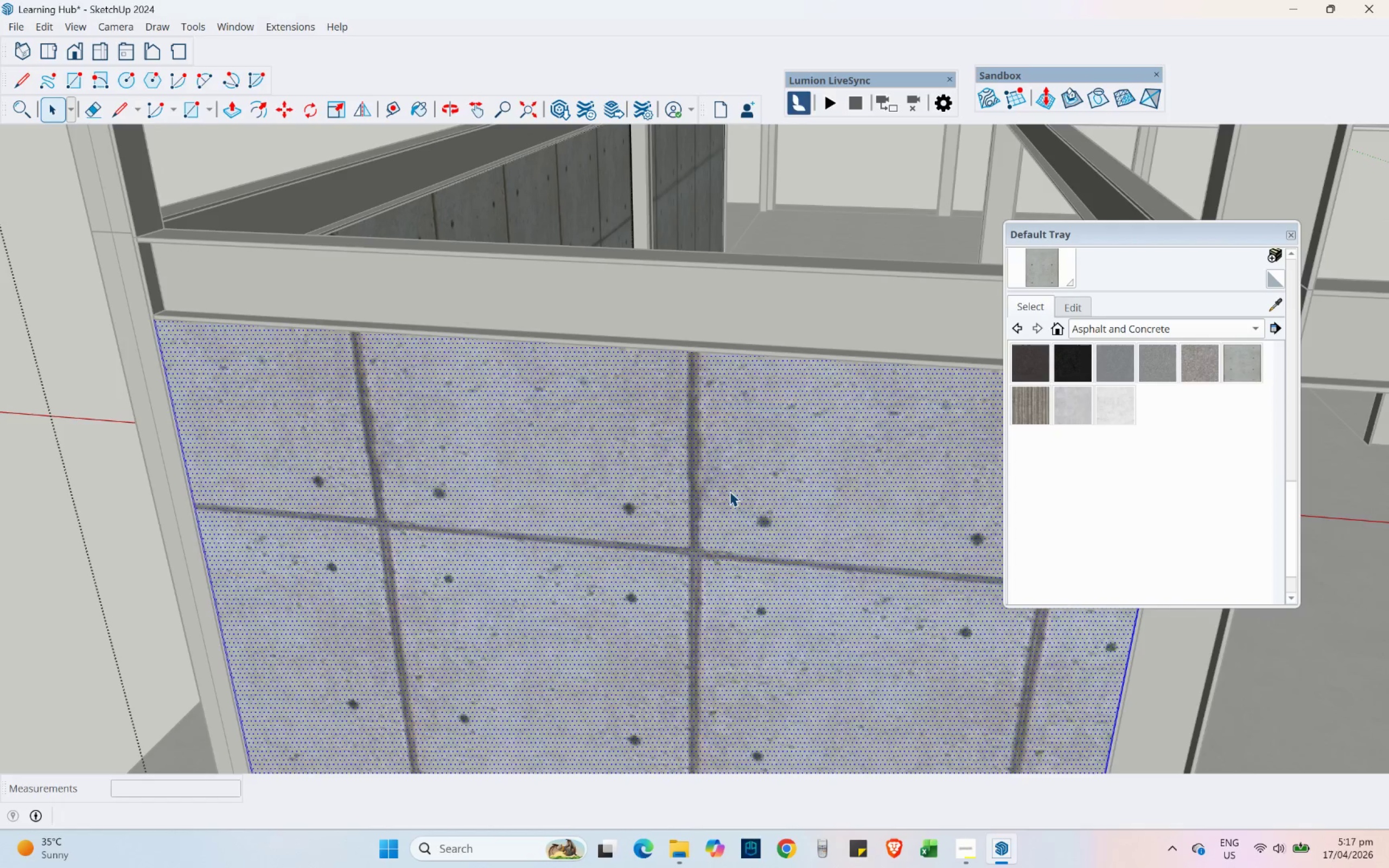 
right_click([730, 492])
 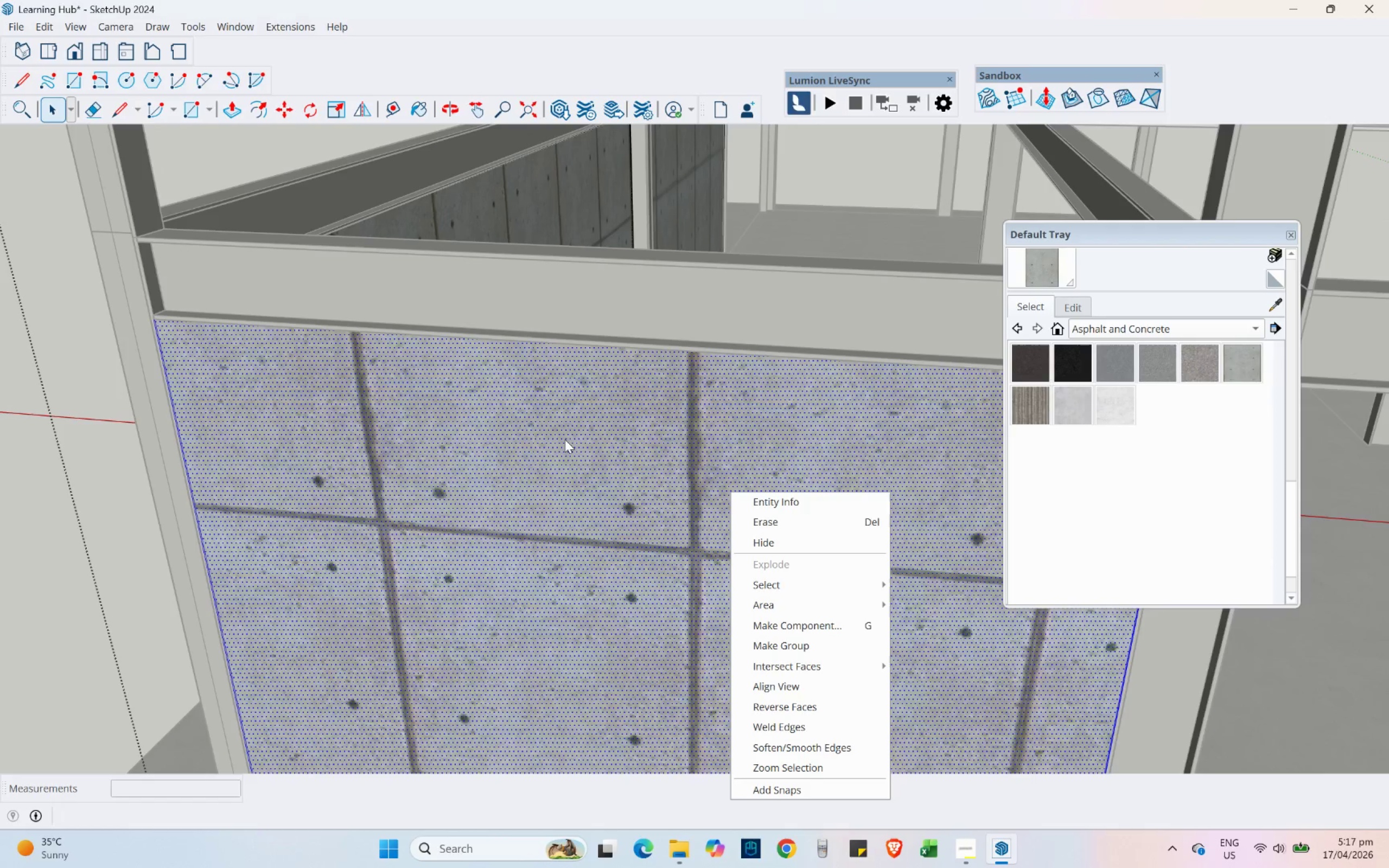 
scroll: coordinate [384, 401], scroll_direction: down, amount: 3.0
 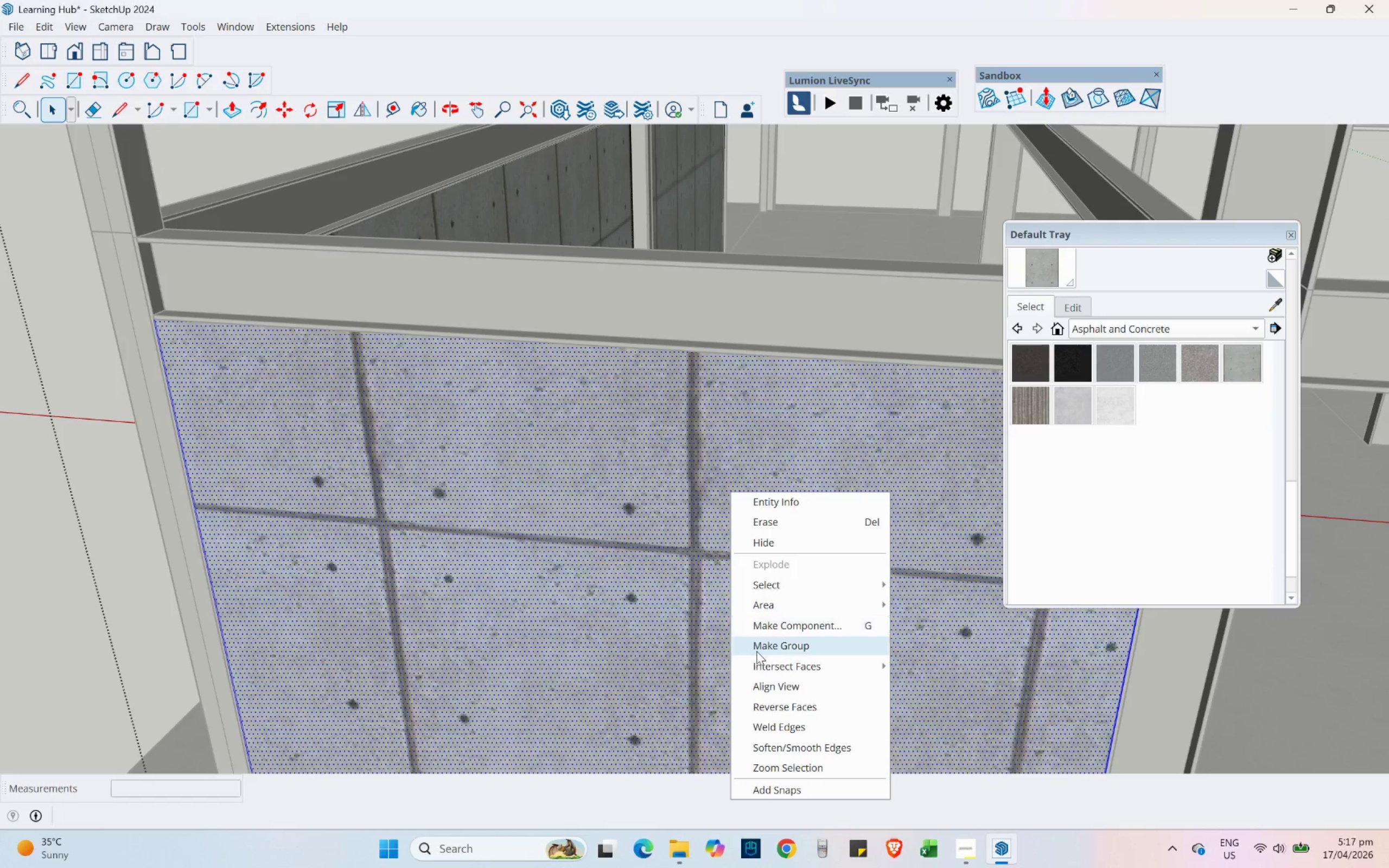 
left_click([756, 641])
 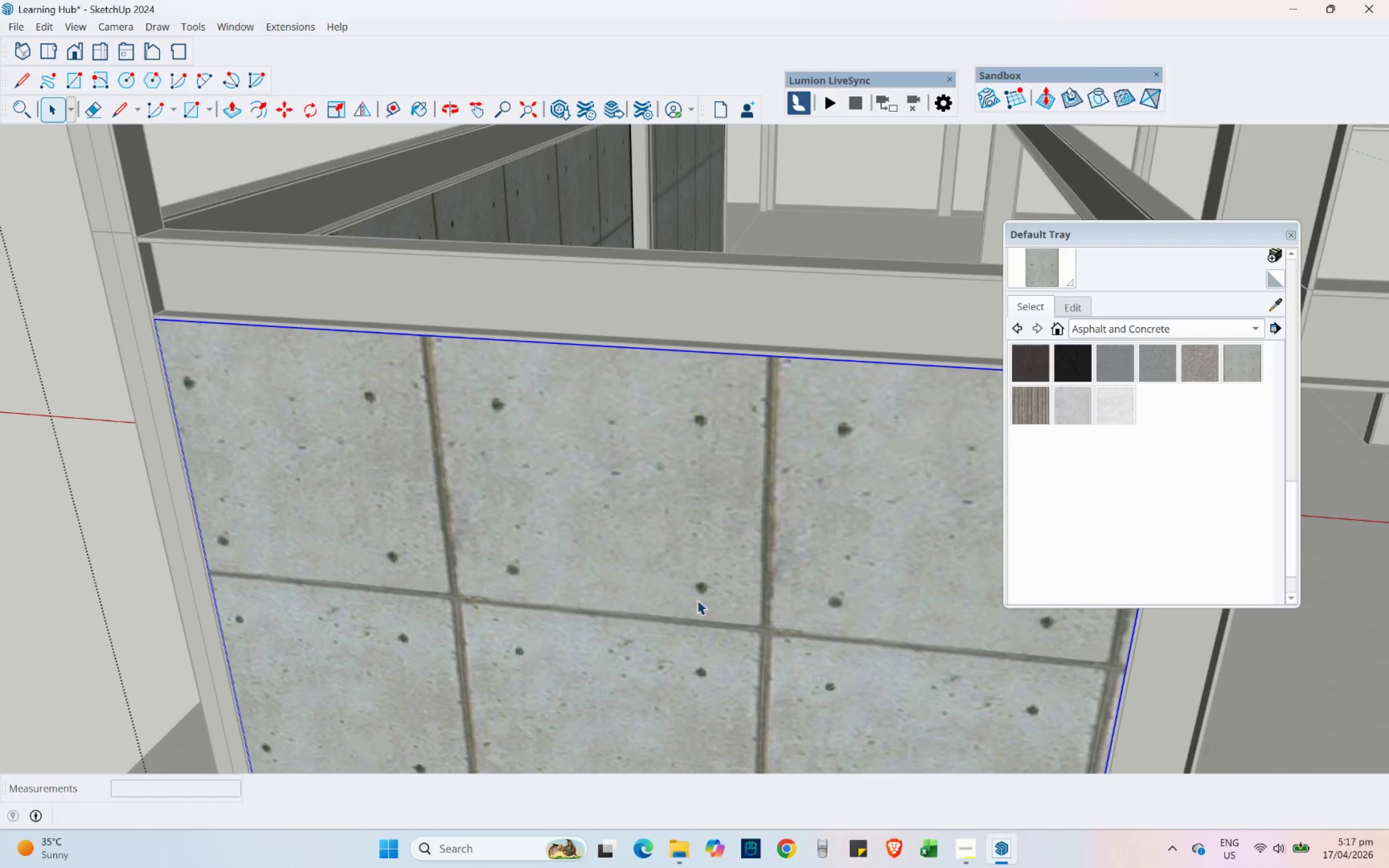 
scroll: coordinate [283, 376], scroll_direction: down, amount: 6.0
 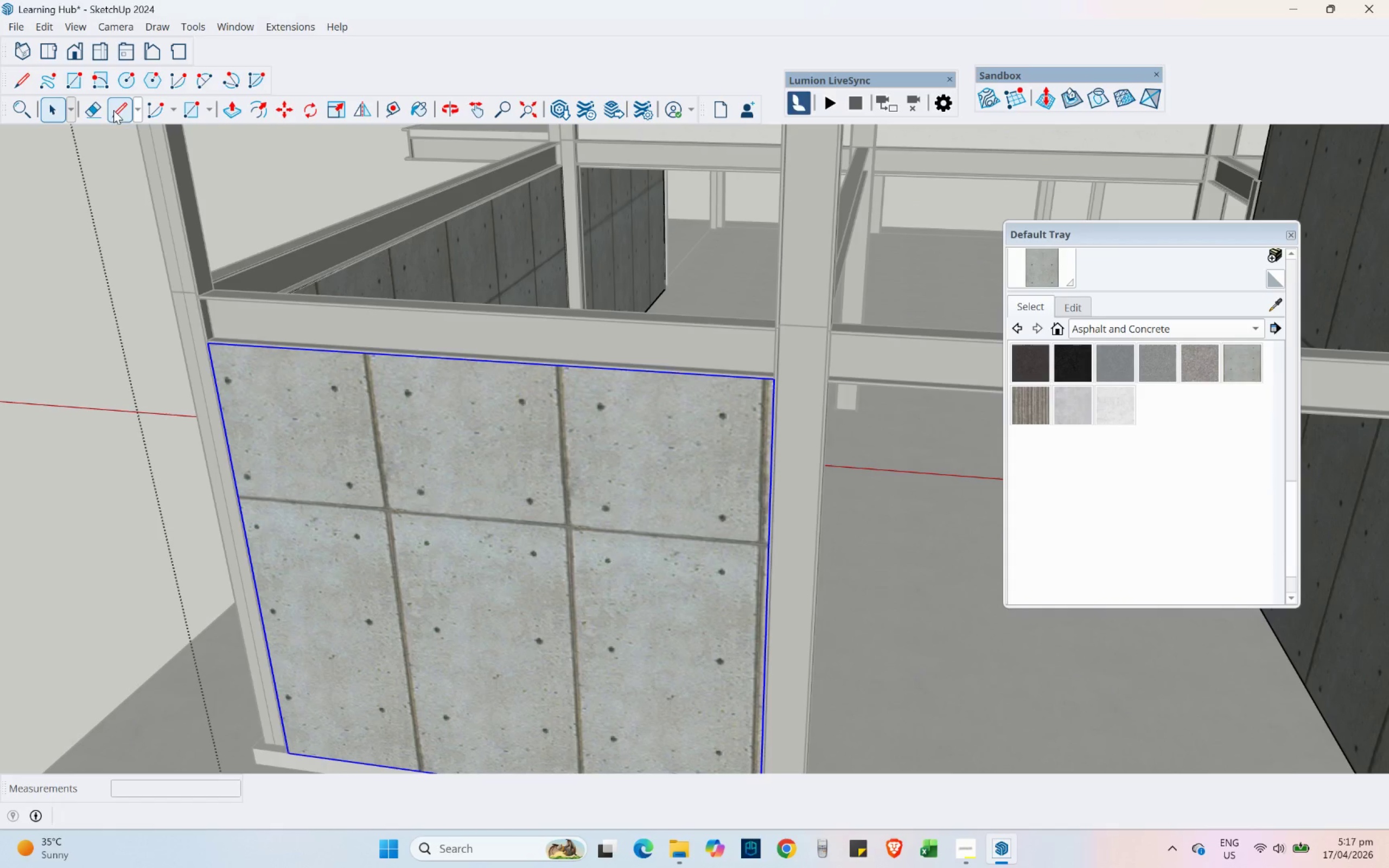 
left_click([190, 108])
 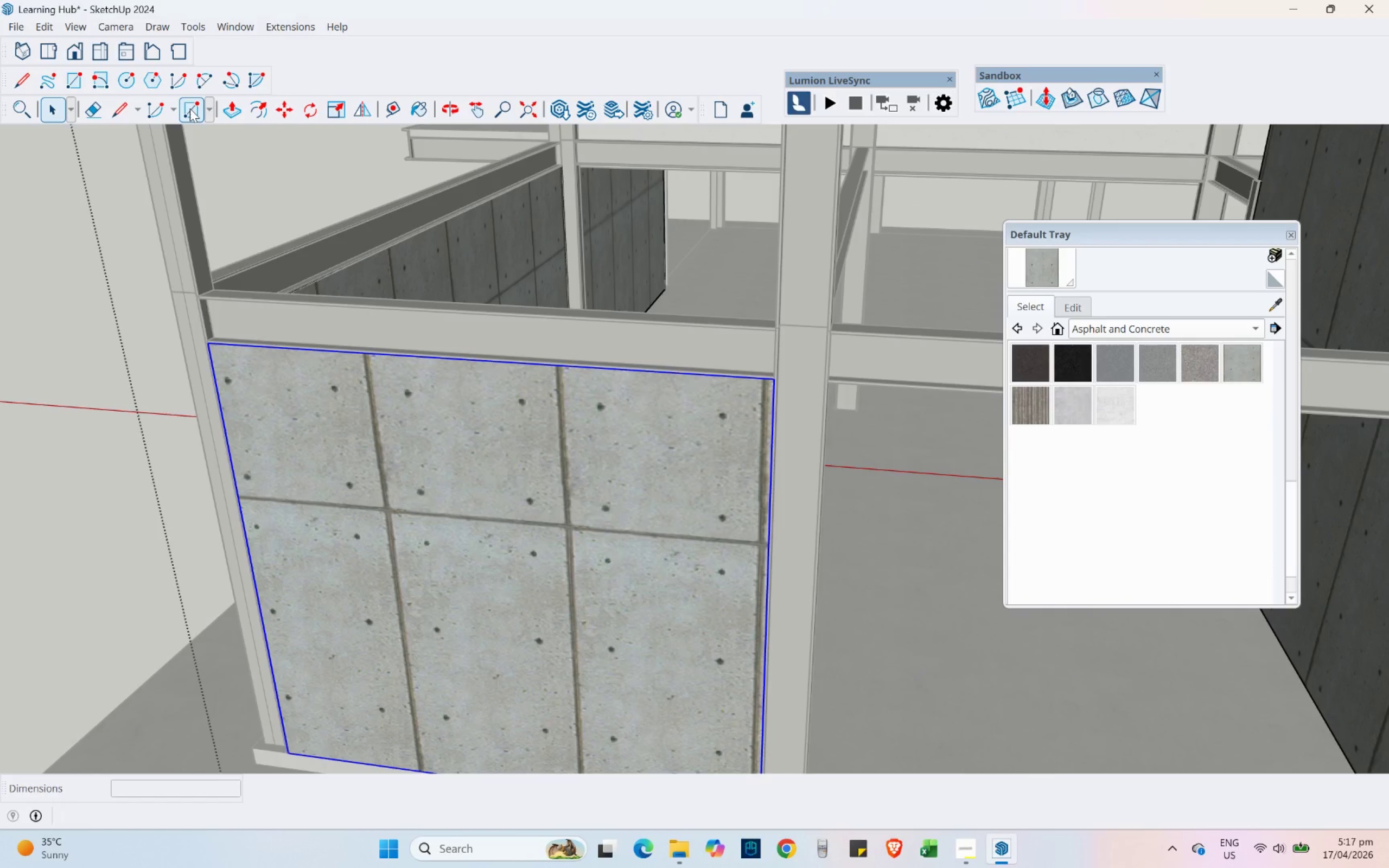 
scroll: coordinate [167, 166], scroll_direction: down, amount: 5.0
 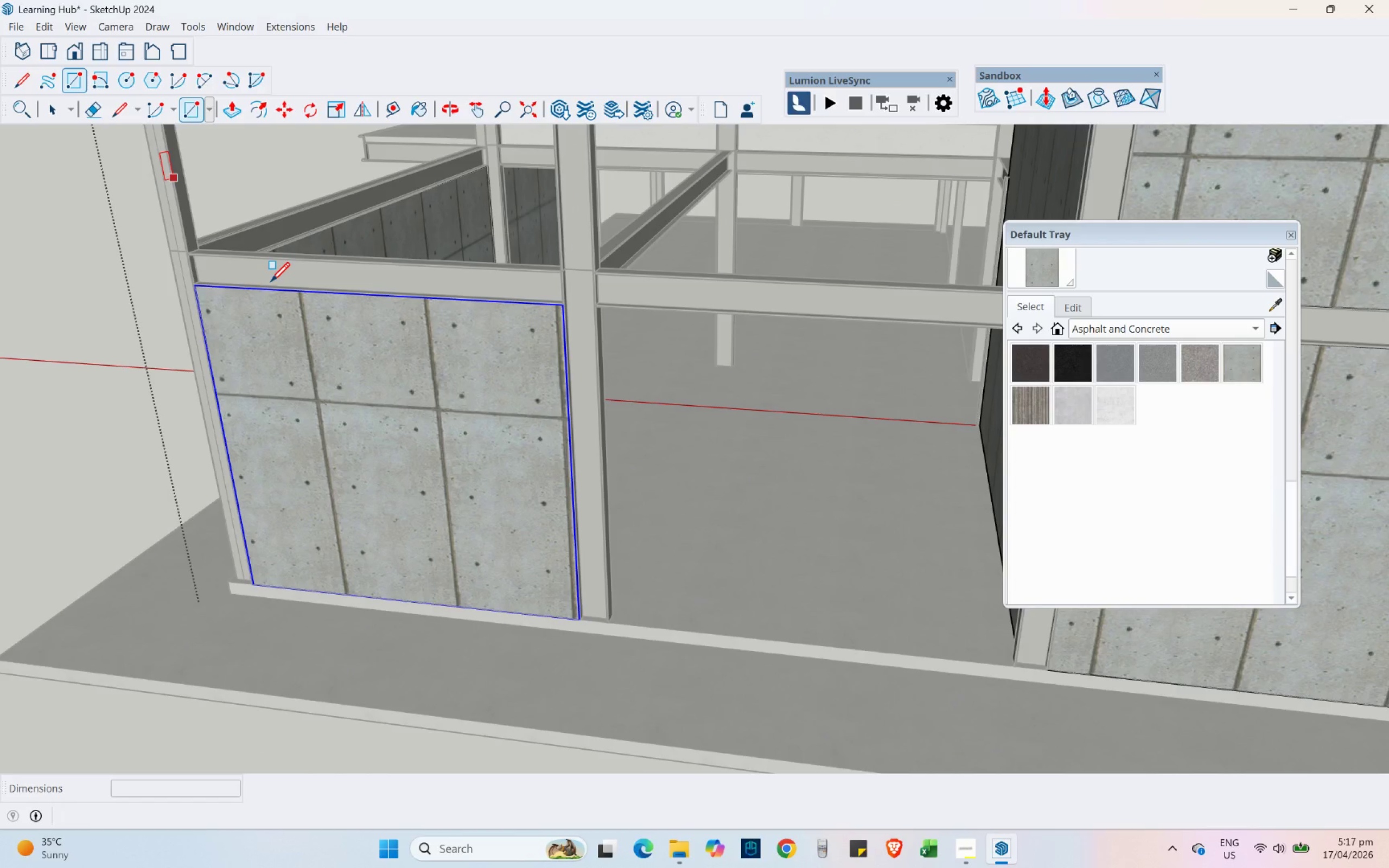 
hold_key(key=ShiftLeft, duration=0.36)
 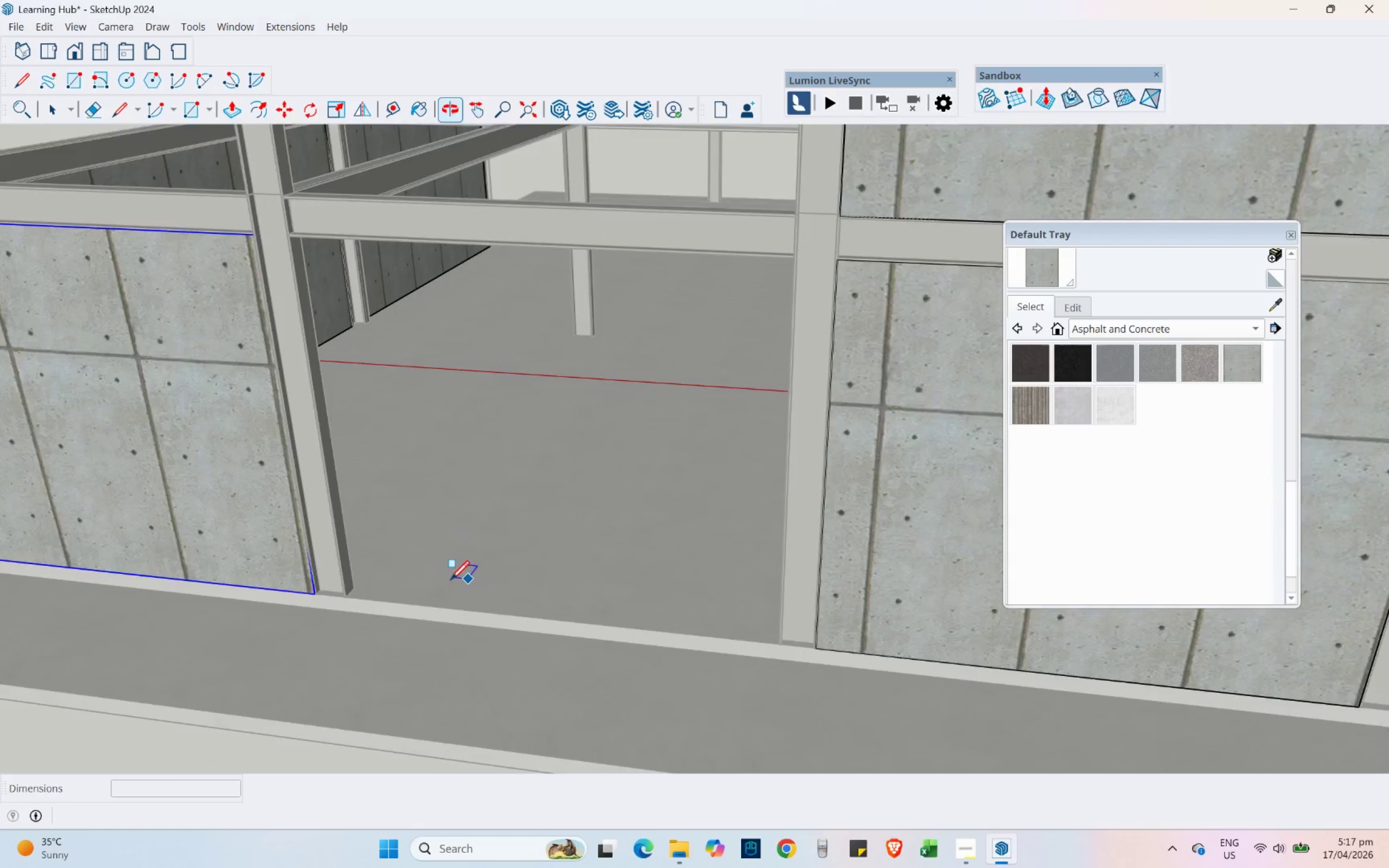 
scroll: coordinate [311, 620], scroll_direction: up, amount: 9.0
 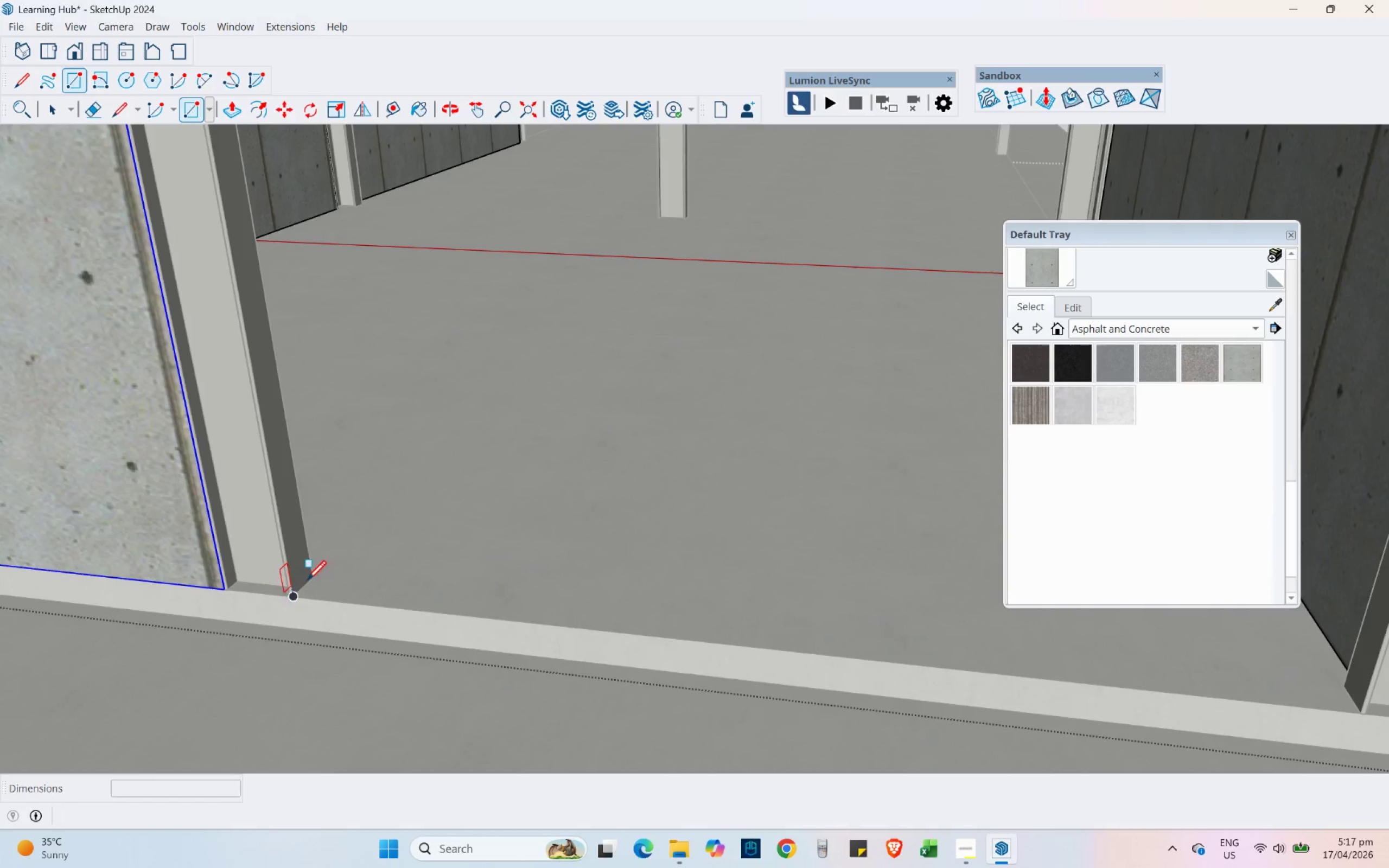 
left_click([317, 573])
 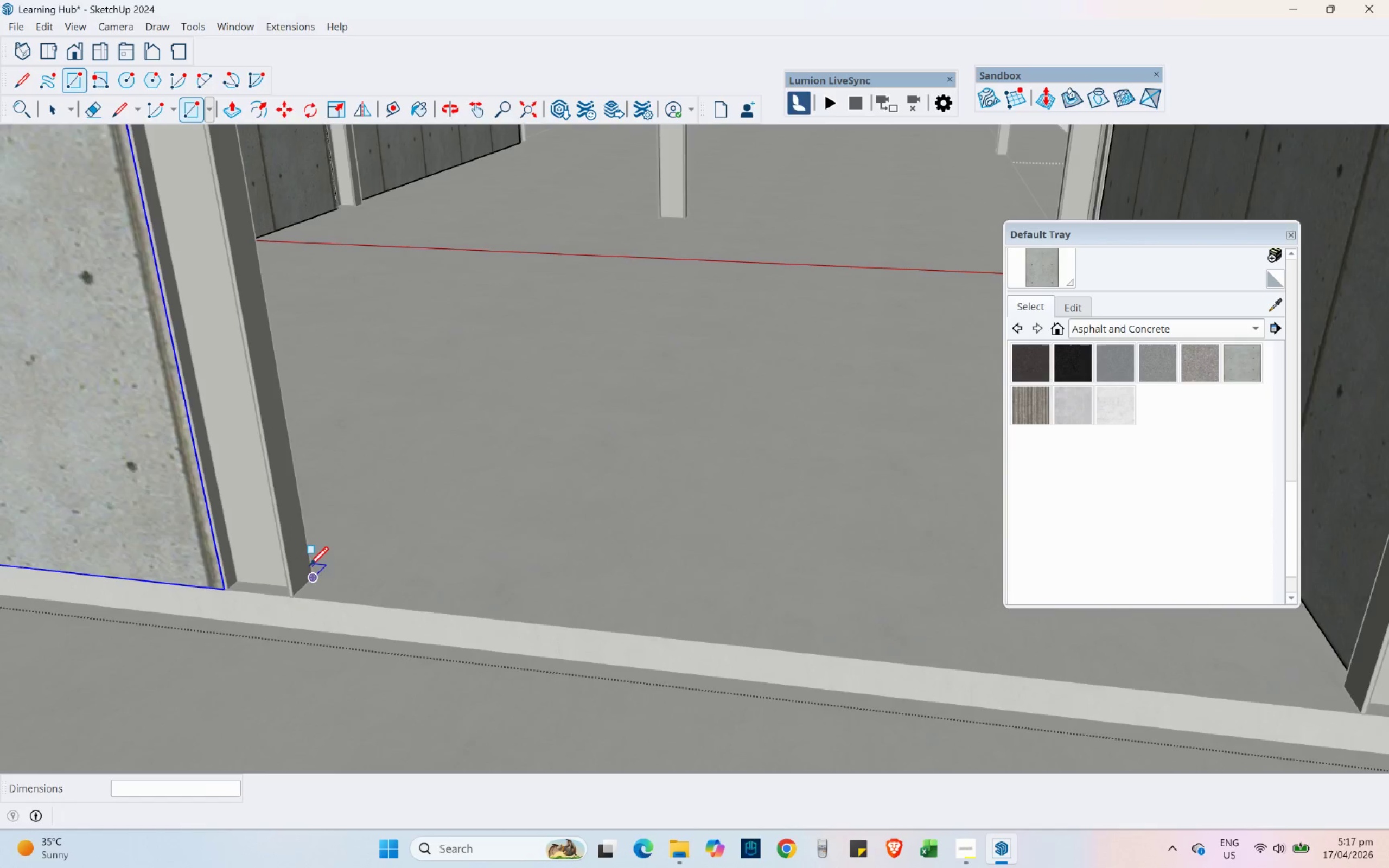 
scroll: coordinate [208, 506], scroll_direction: down, amount: 4.0
 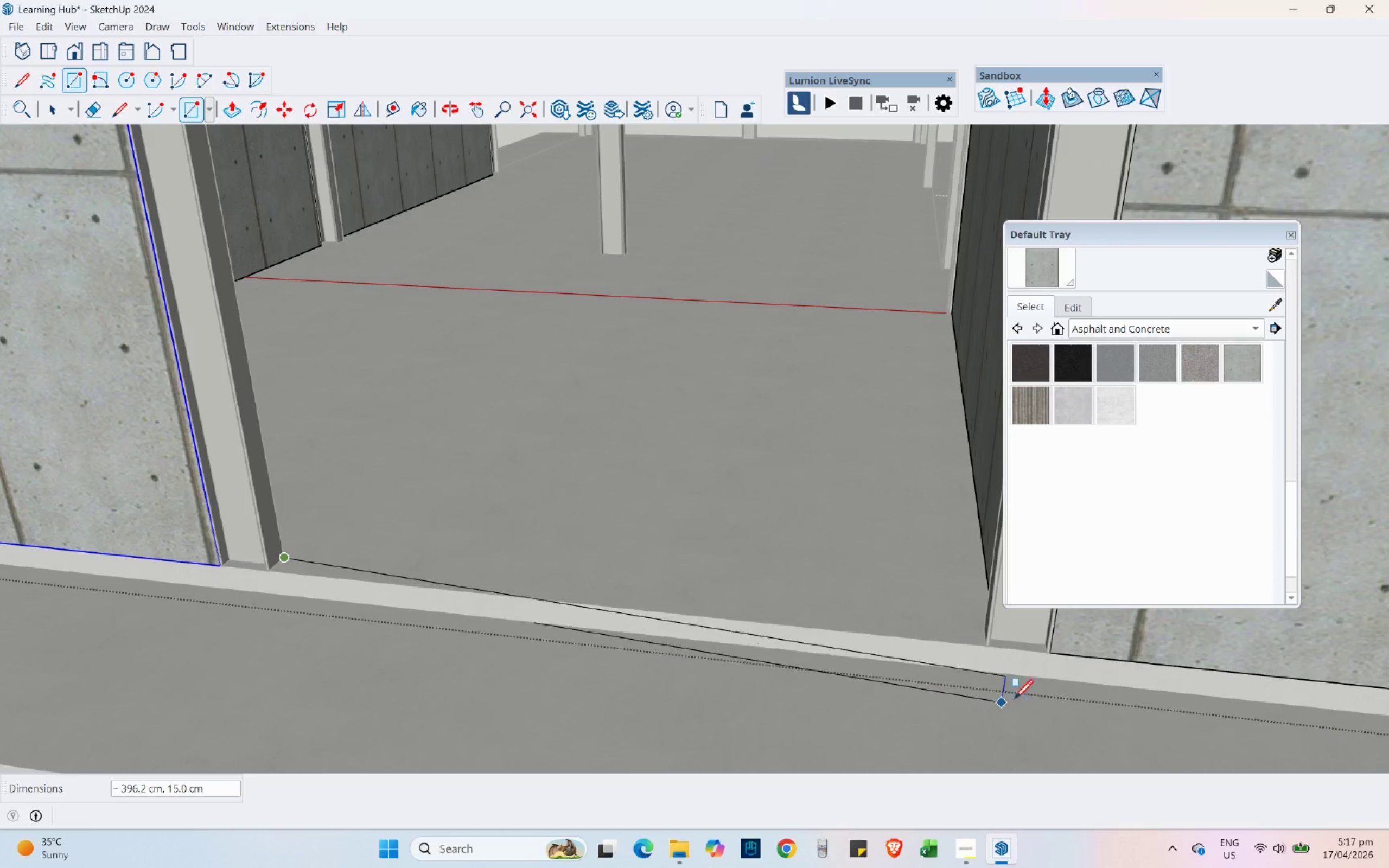 
scroll: coordinate [1037, 653], scroll_direction: up, amount: 4.0
 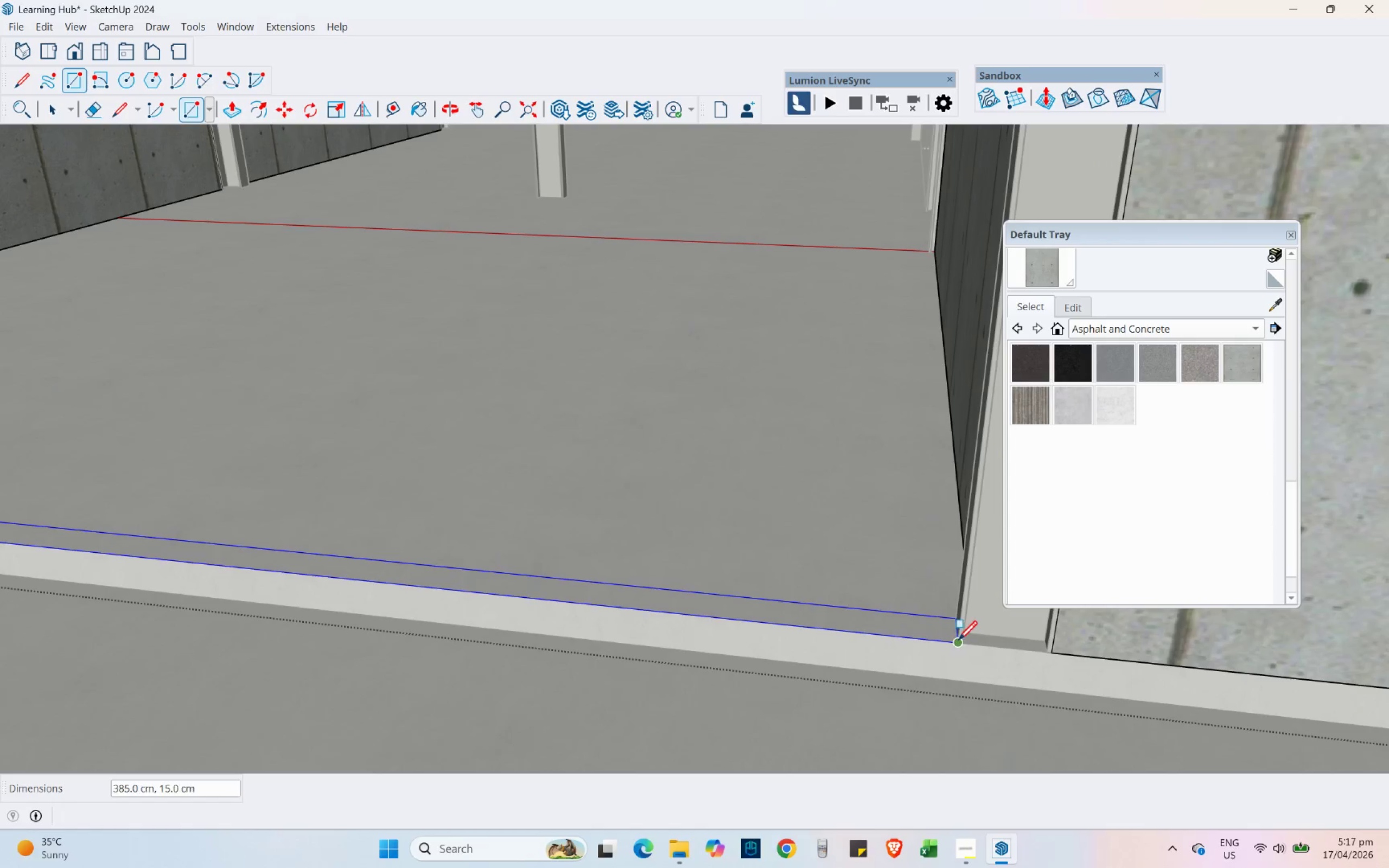 
left_click([958, 640])
 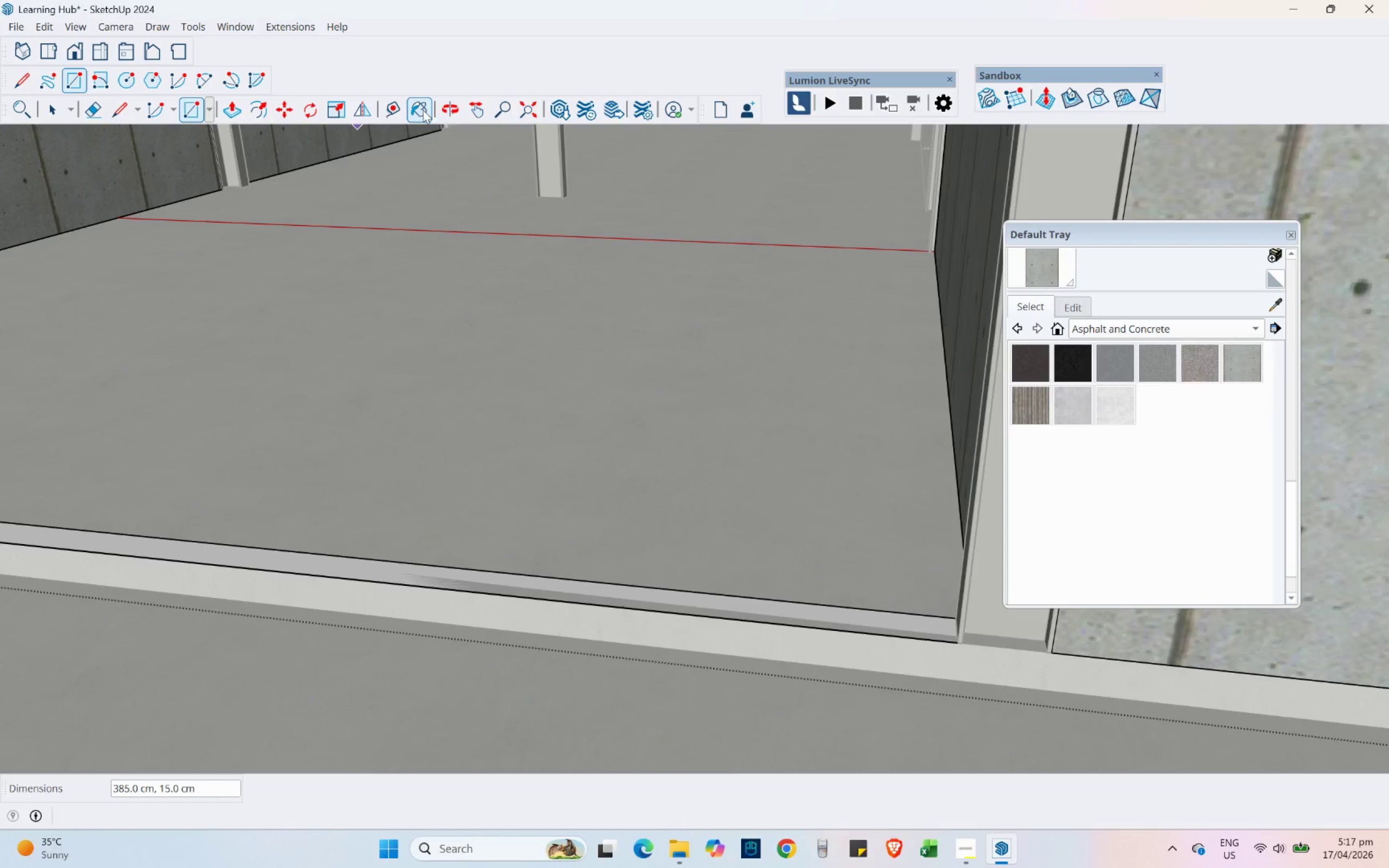 
left_click([422, 108])
 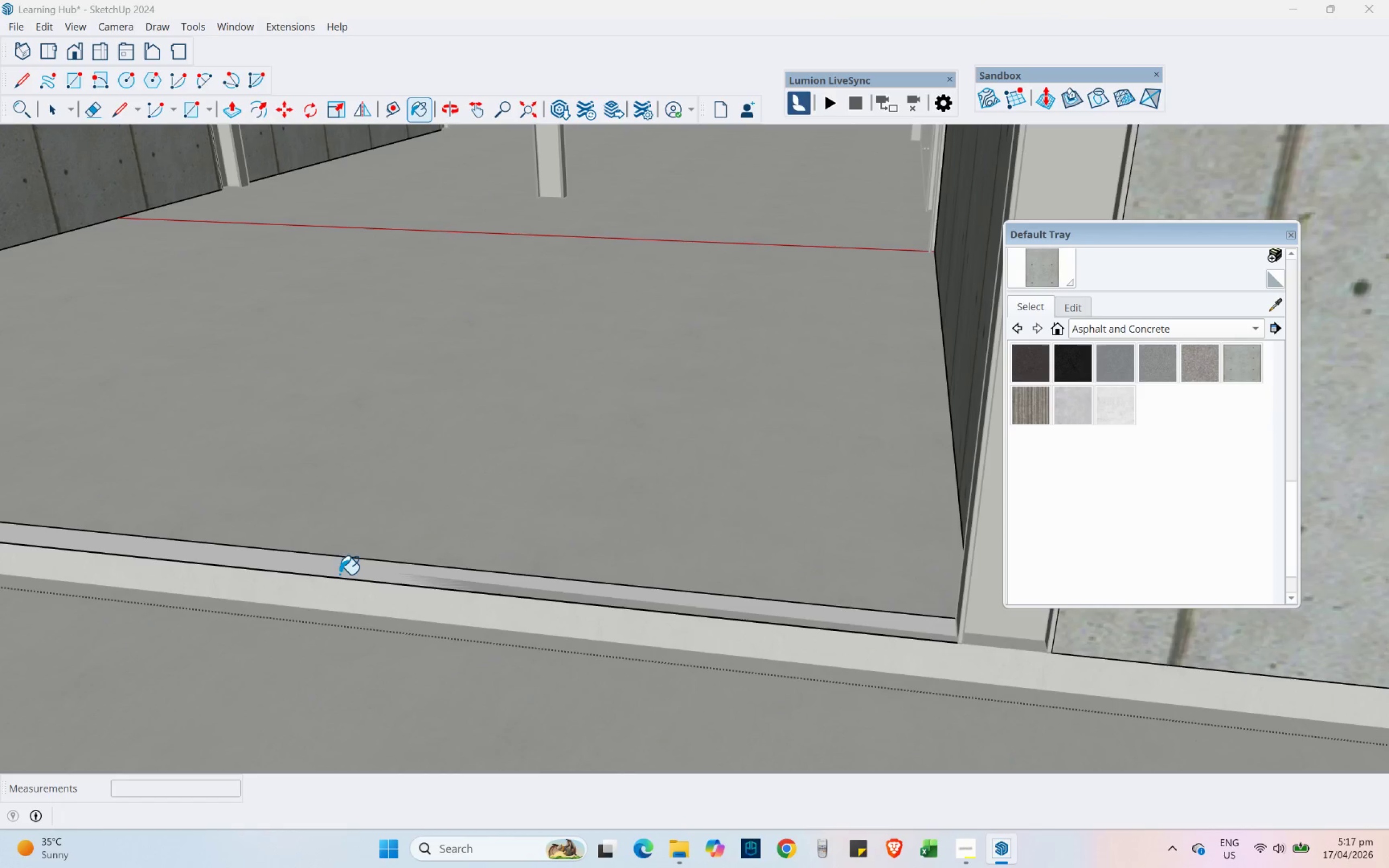 
left_click([338, 567])
 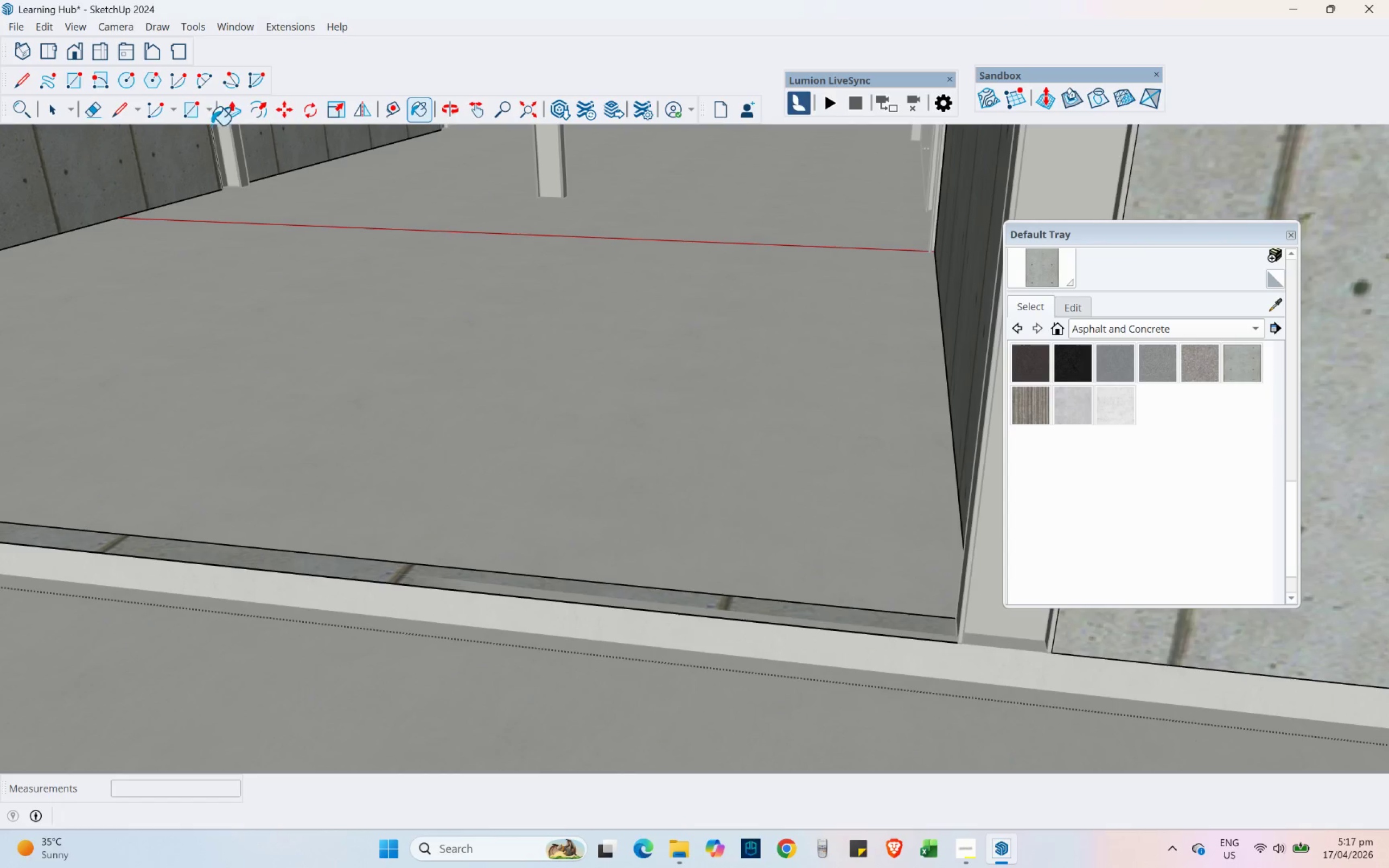 
left_click([221, 120])
 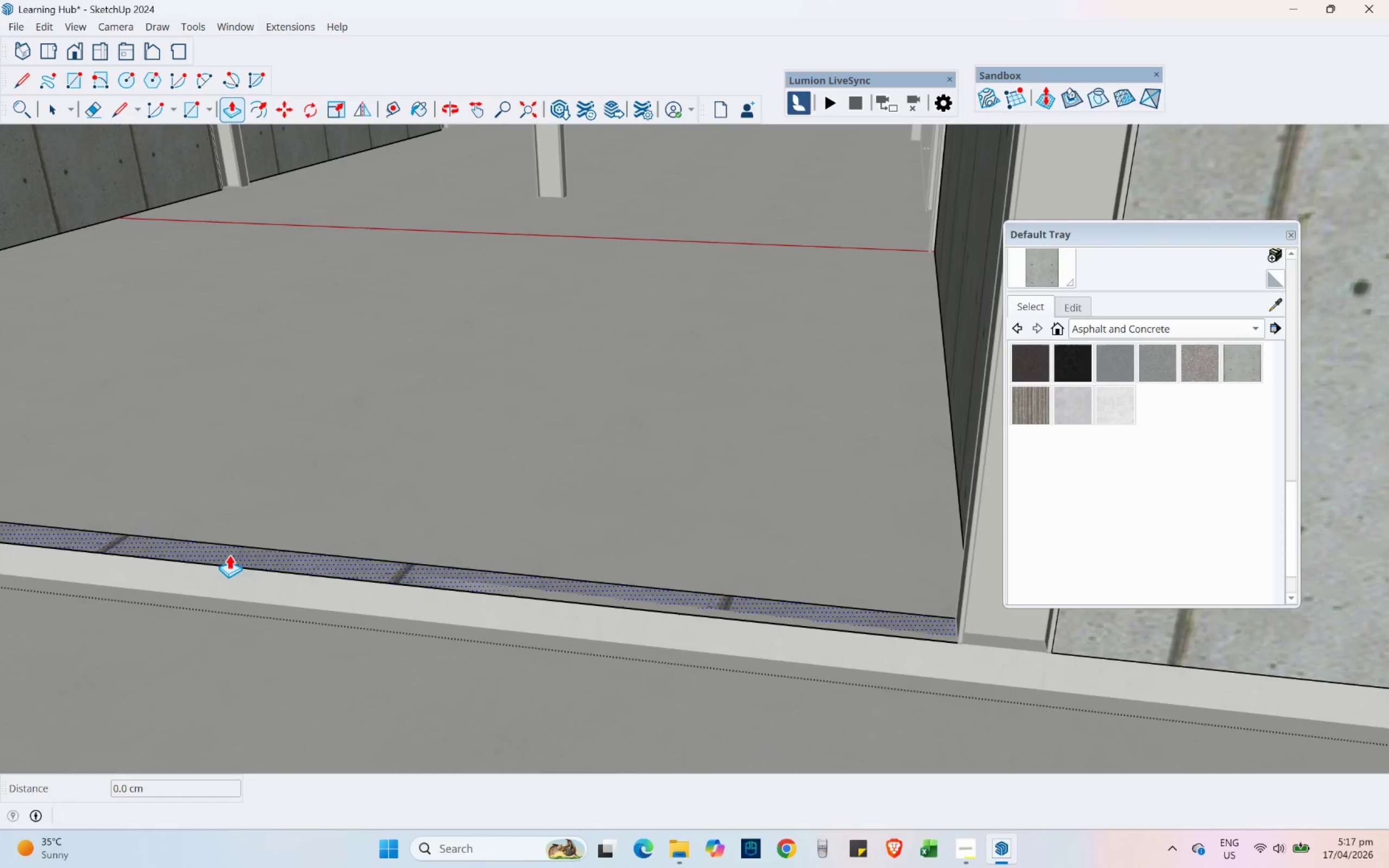 
left_click([230, 555])
 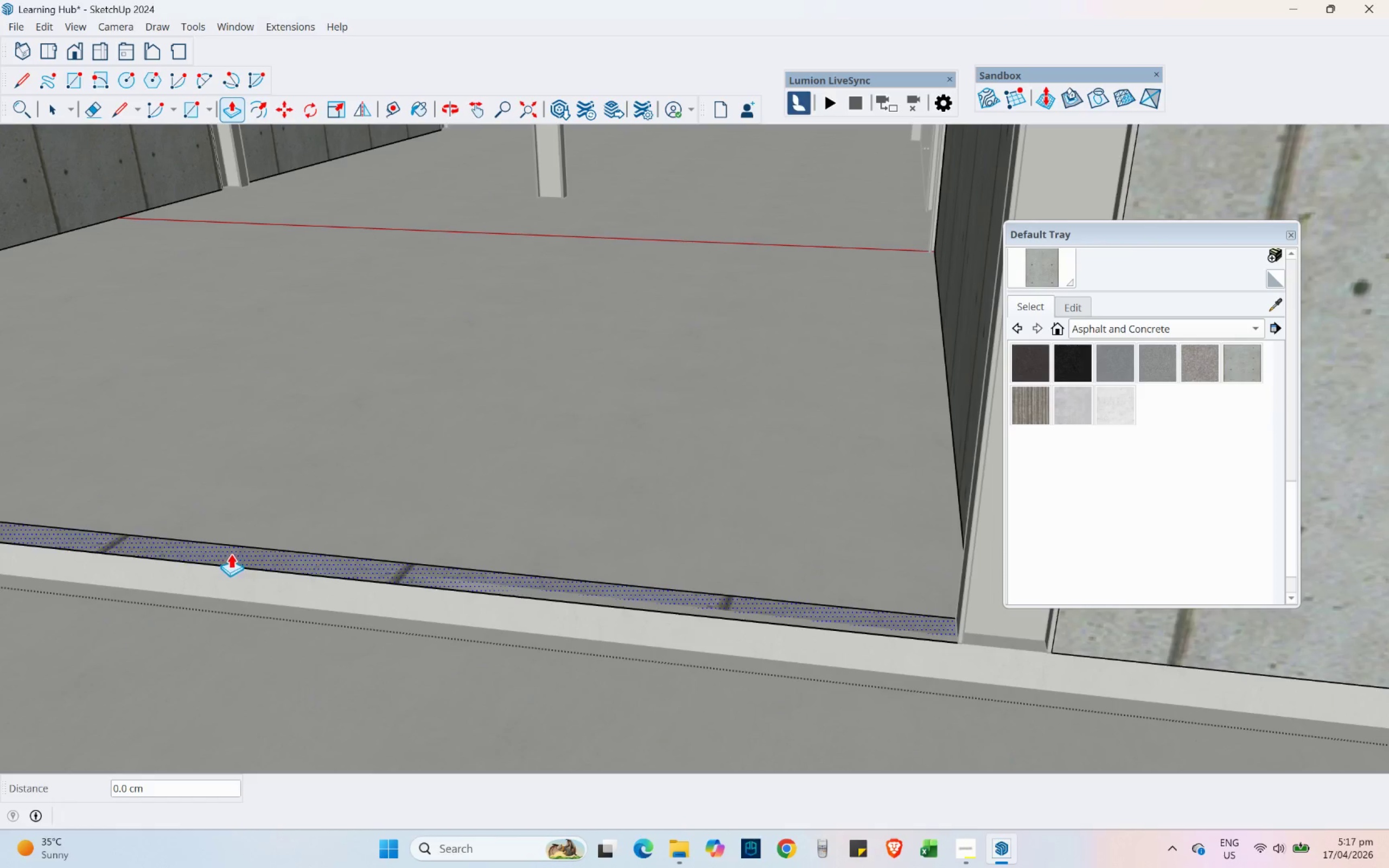 
scroll: coordinate [302, 588], scroll_direction: down, amount: 9.0
 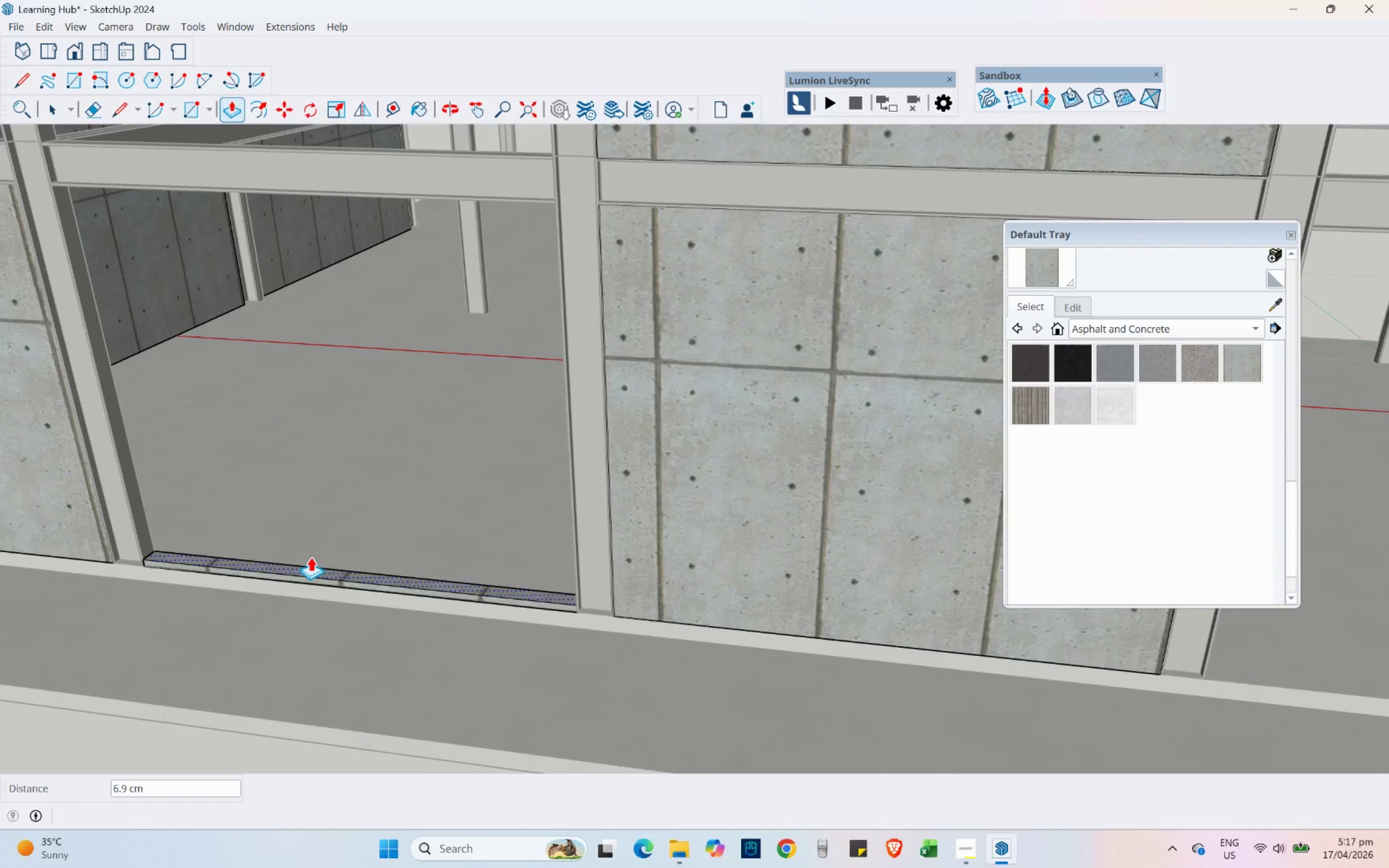 
scroll: coordinate [526, 289], scroll_direction: up, amount: 1.0
 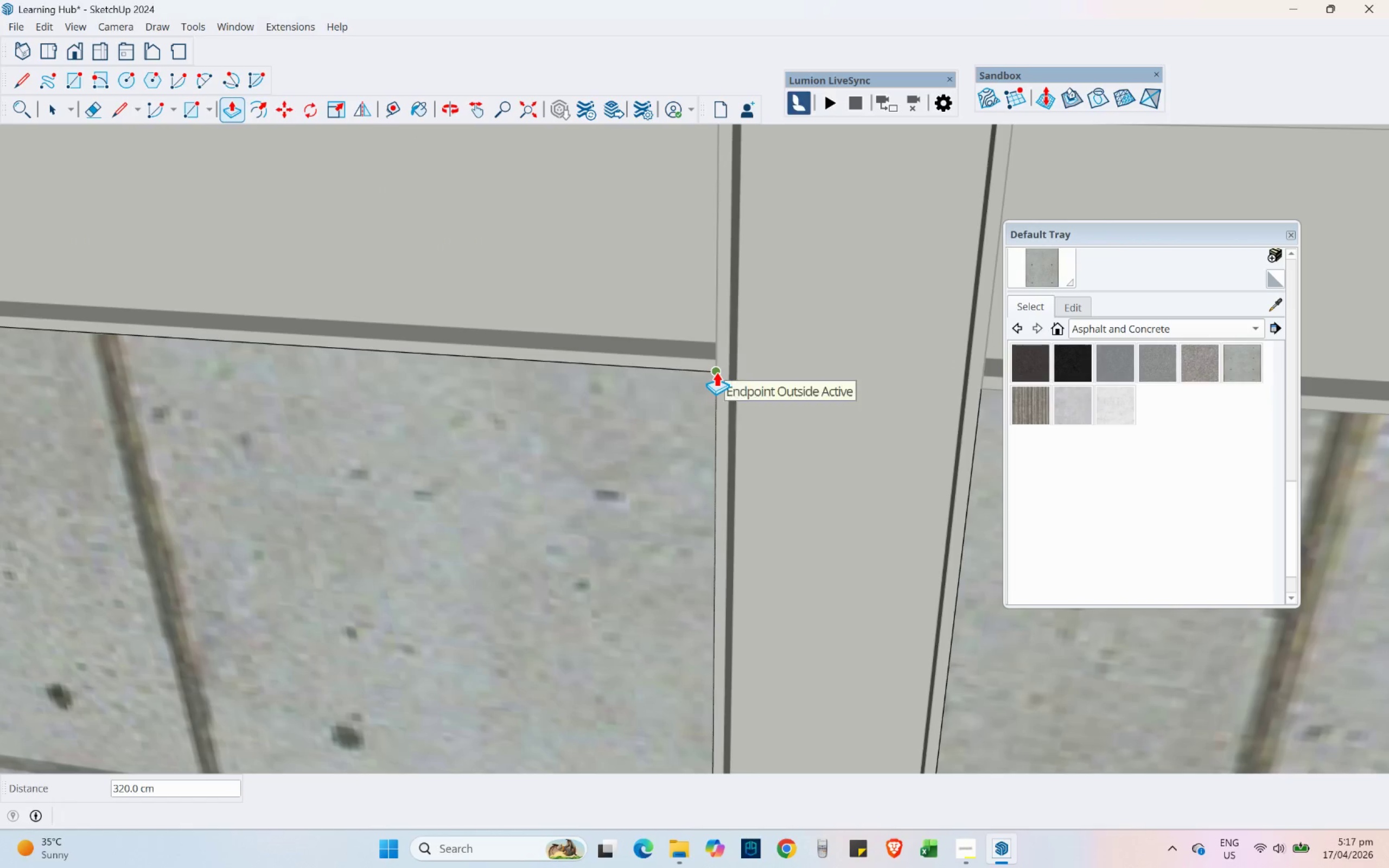 
left_click([714, 372])
 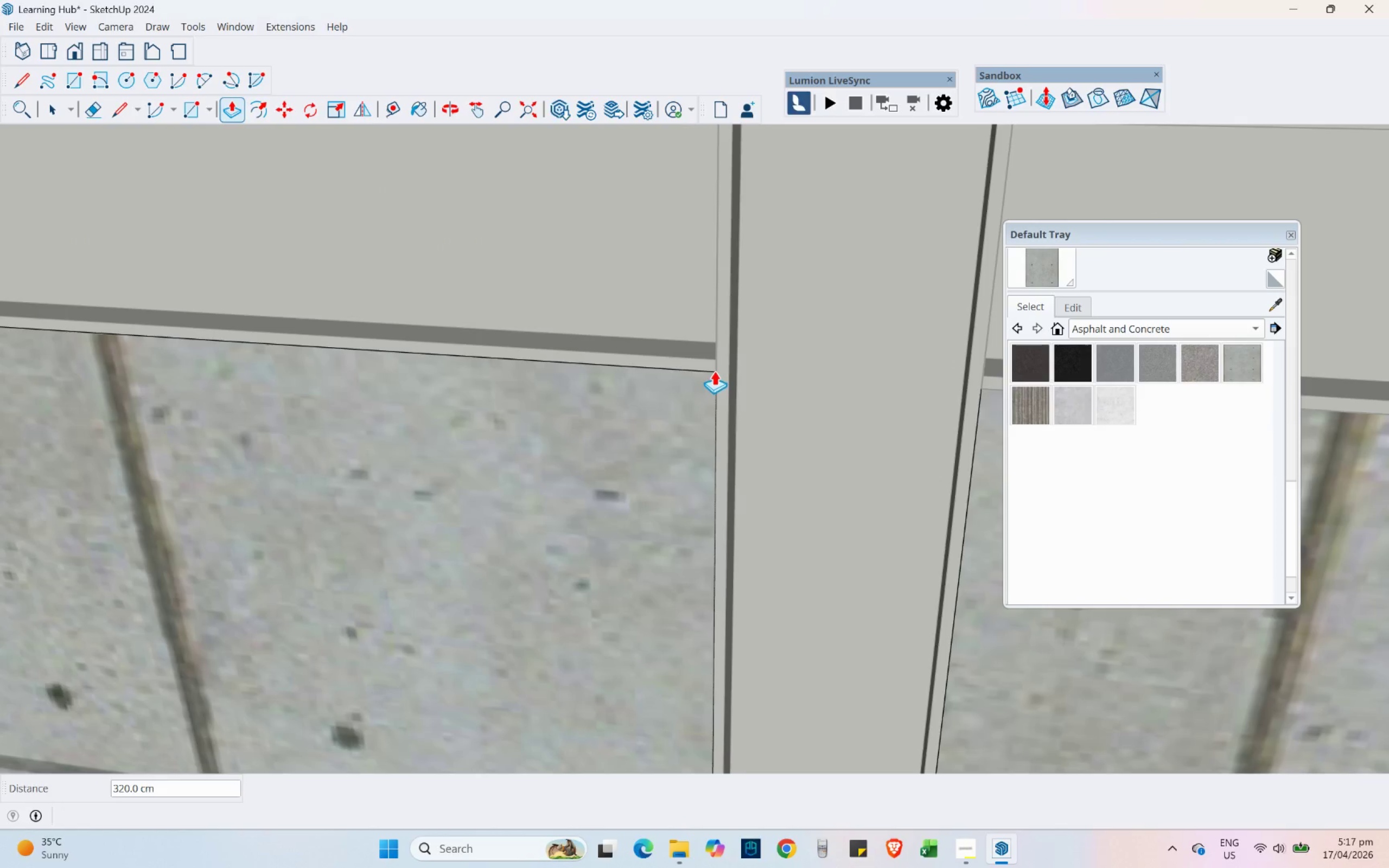 
scroll: coordinate [714, 371], scroll_direction: down, amount: 6.0
 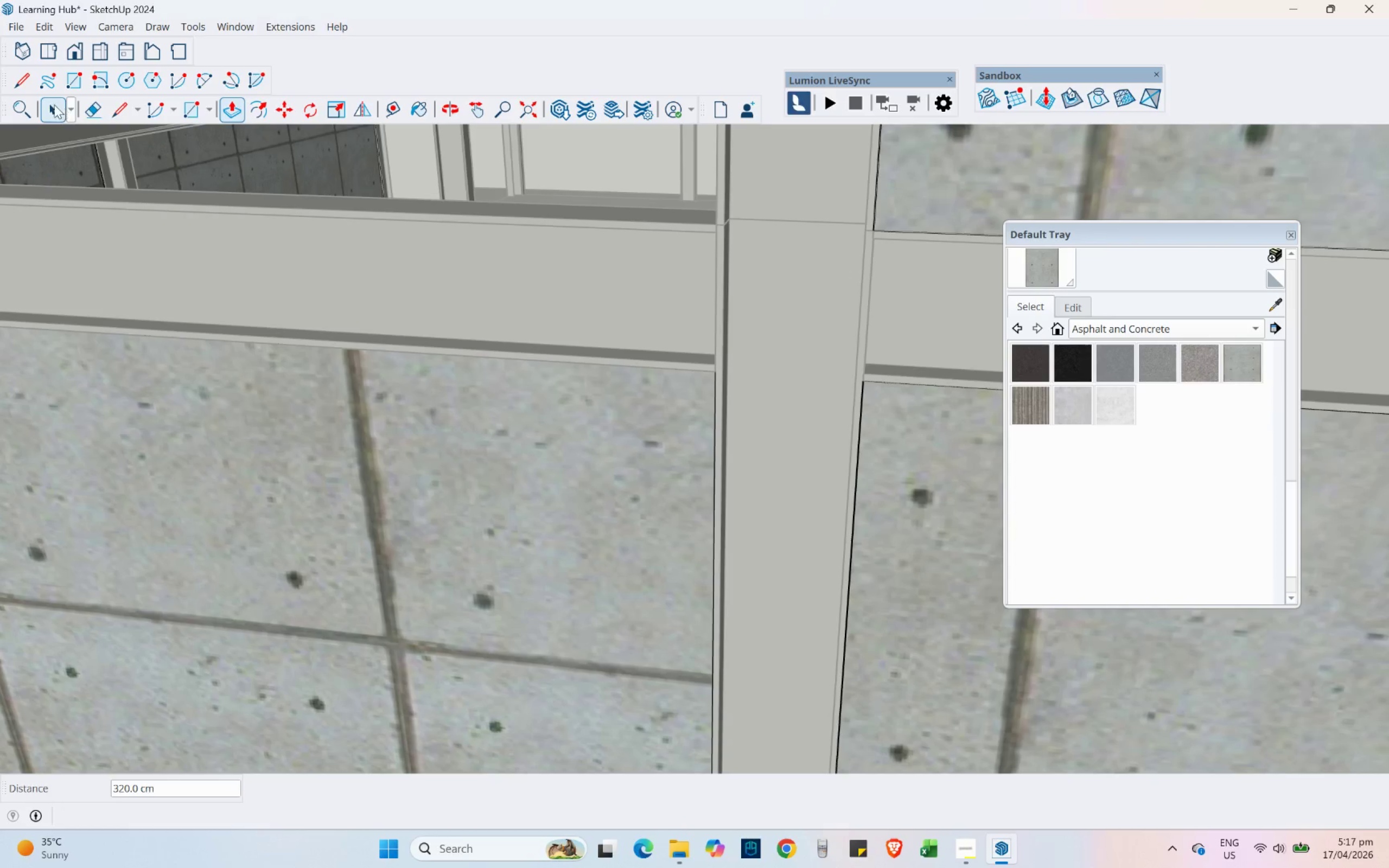 
double_click([218, 505])
 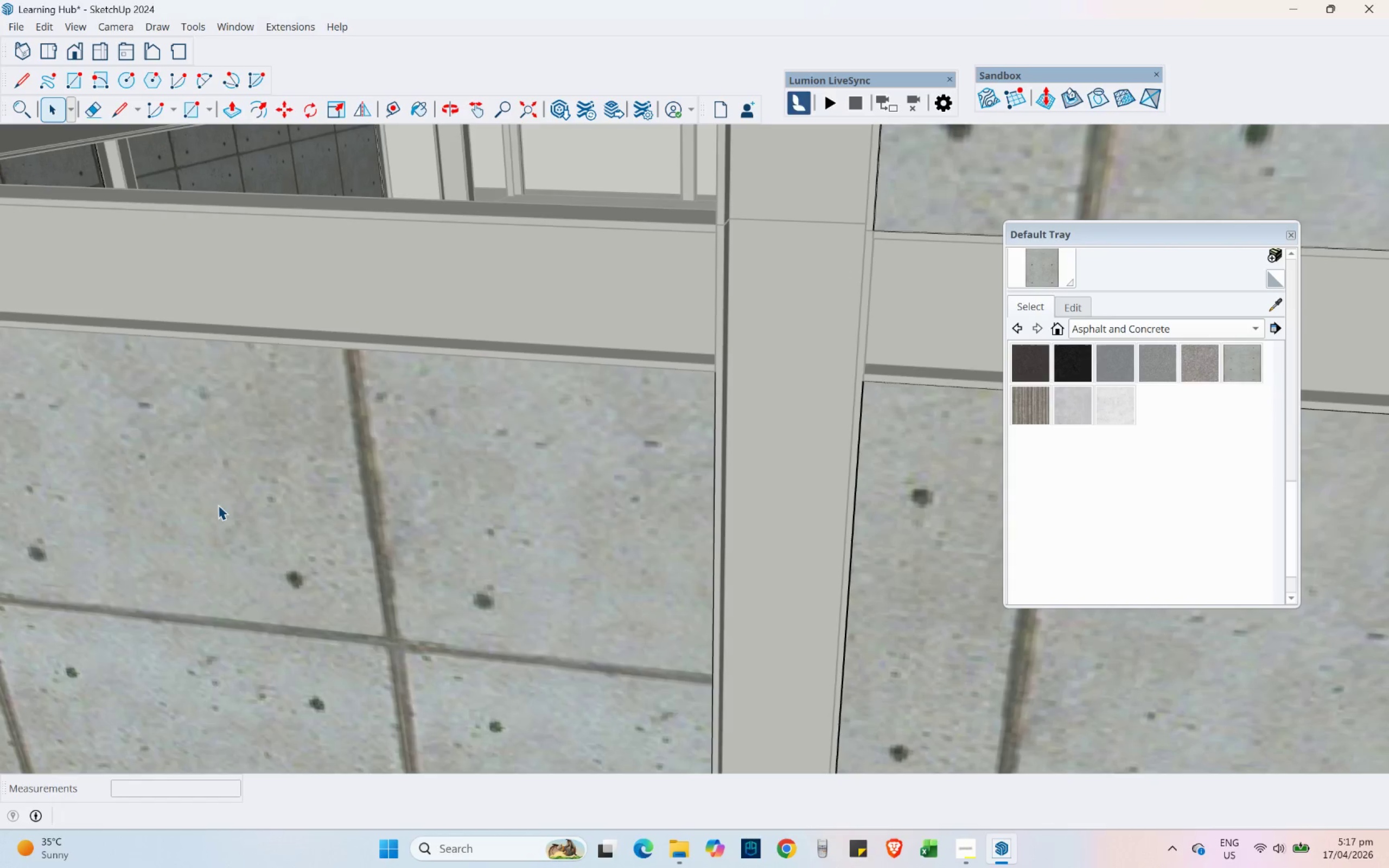 
triple_click([218, 505])
 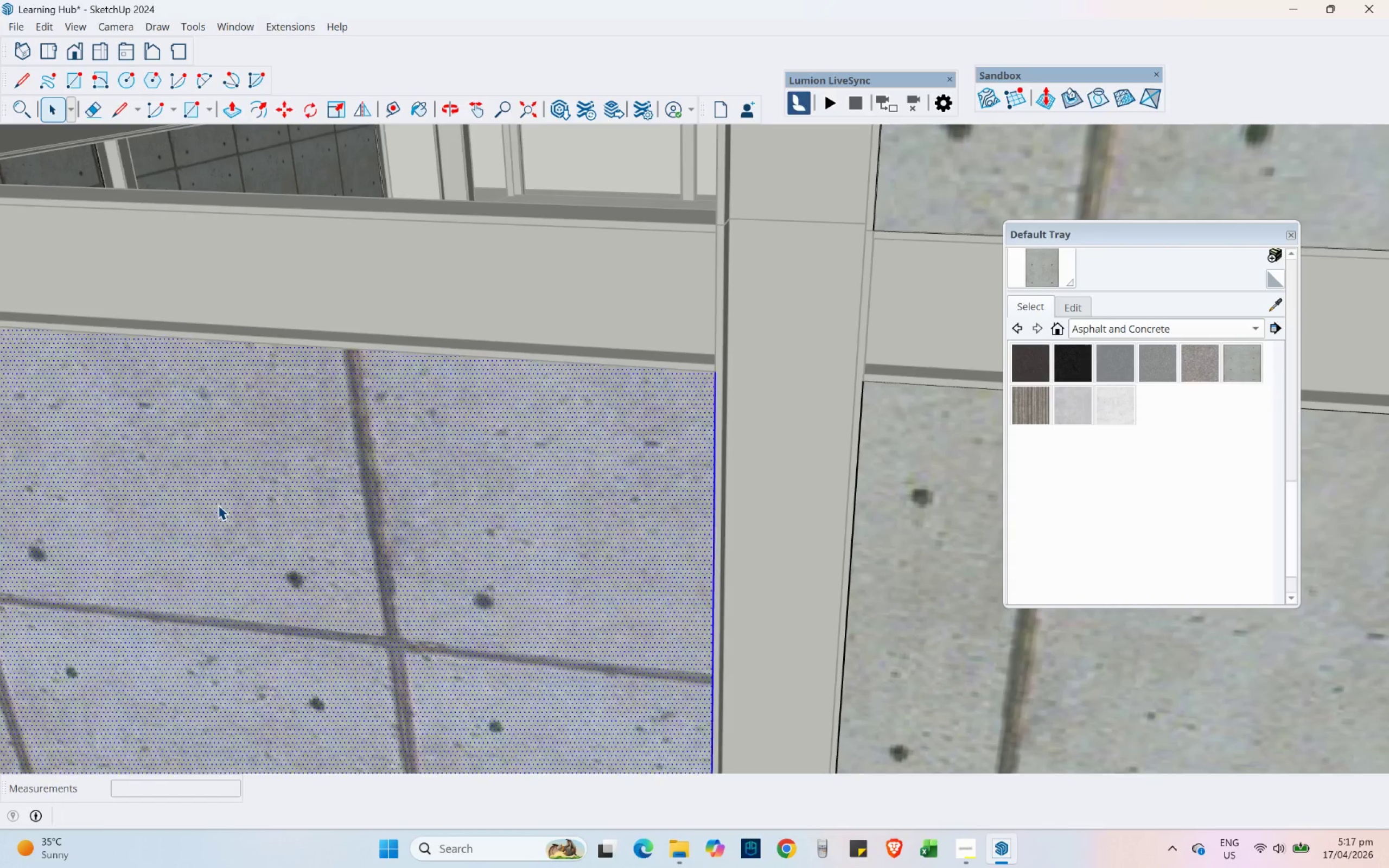 
triple_click([218, 505])
 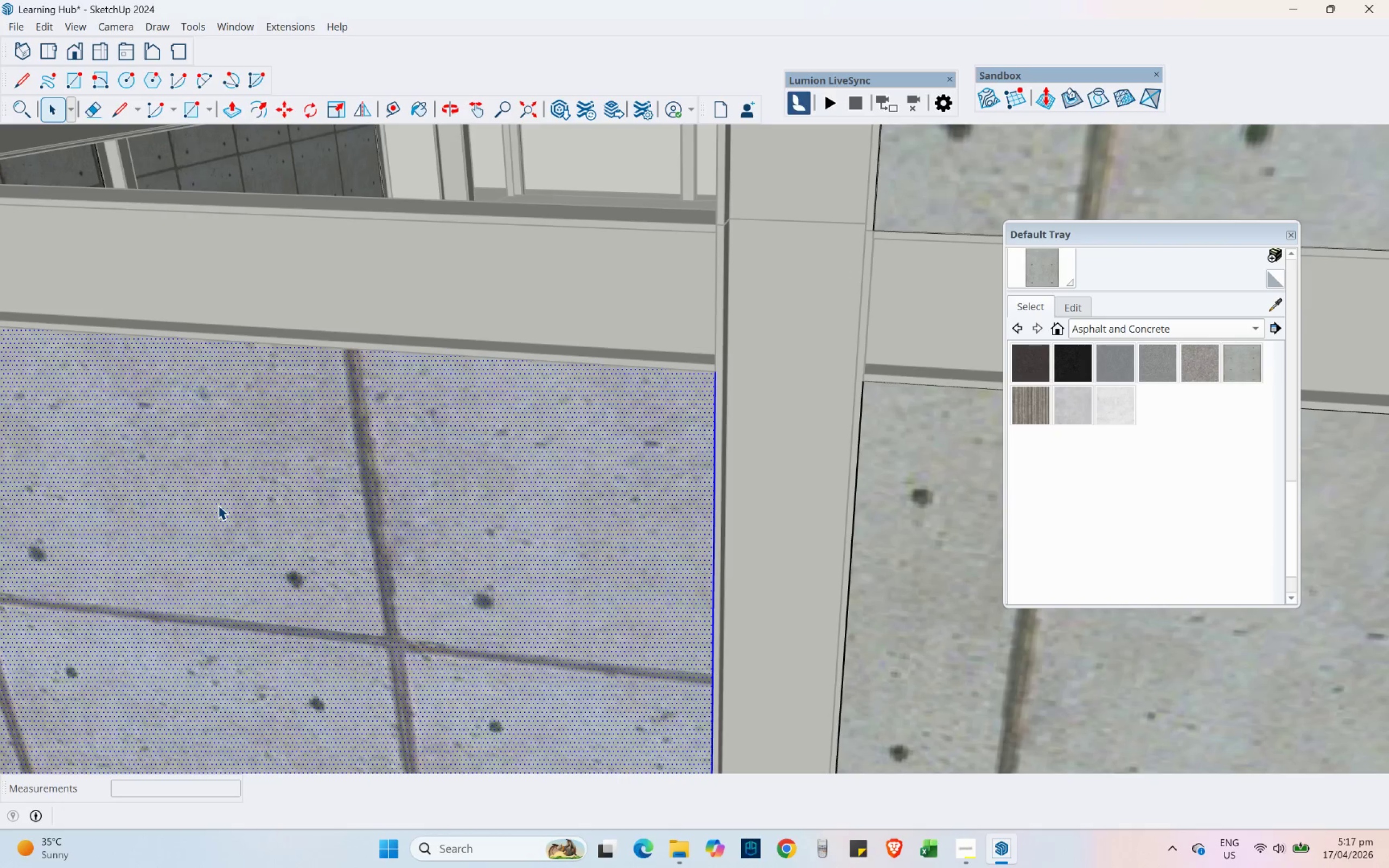 
triple_click([218, 505])
 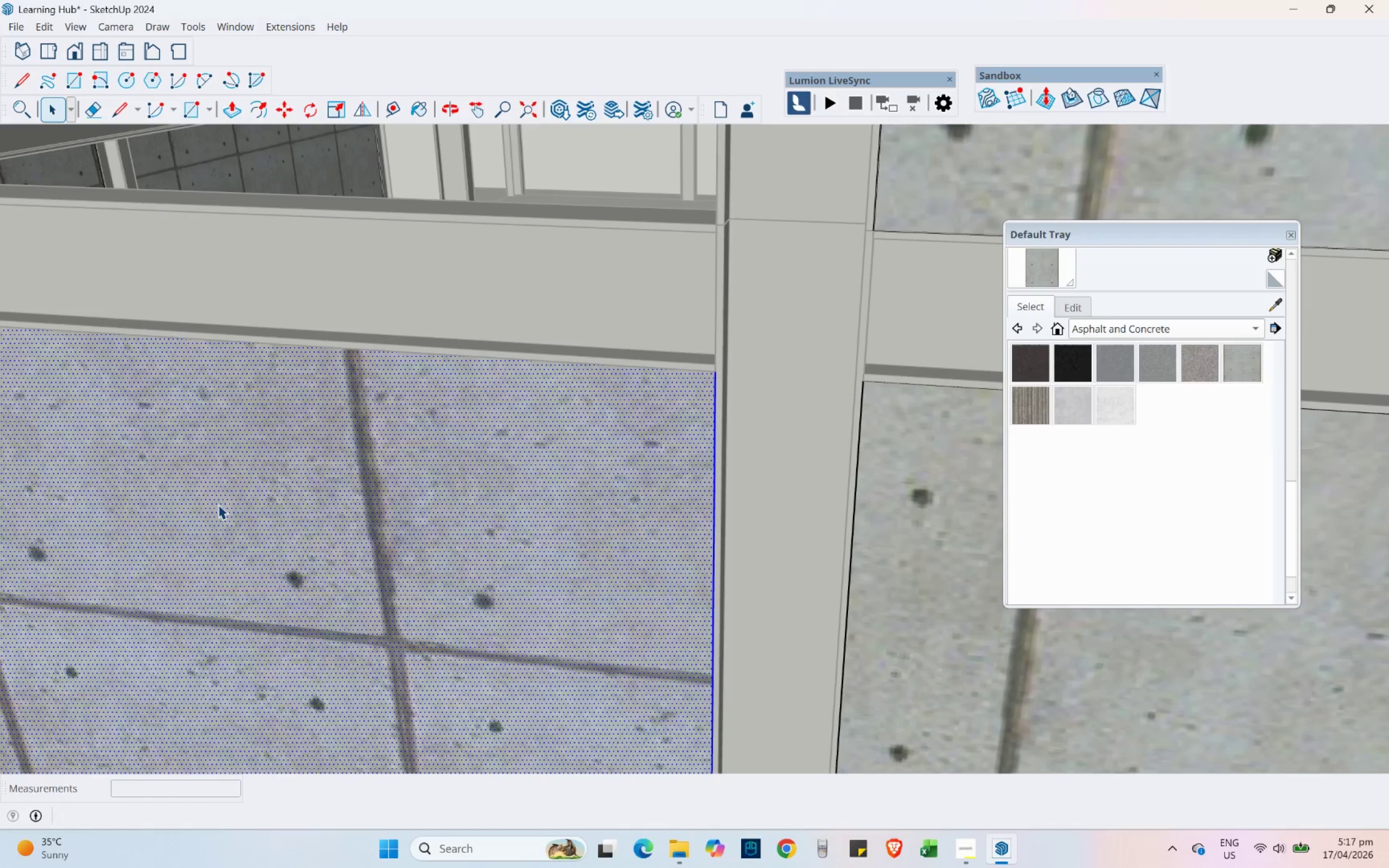 
right_click([218, 505])
 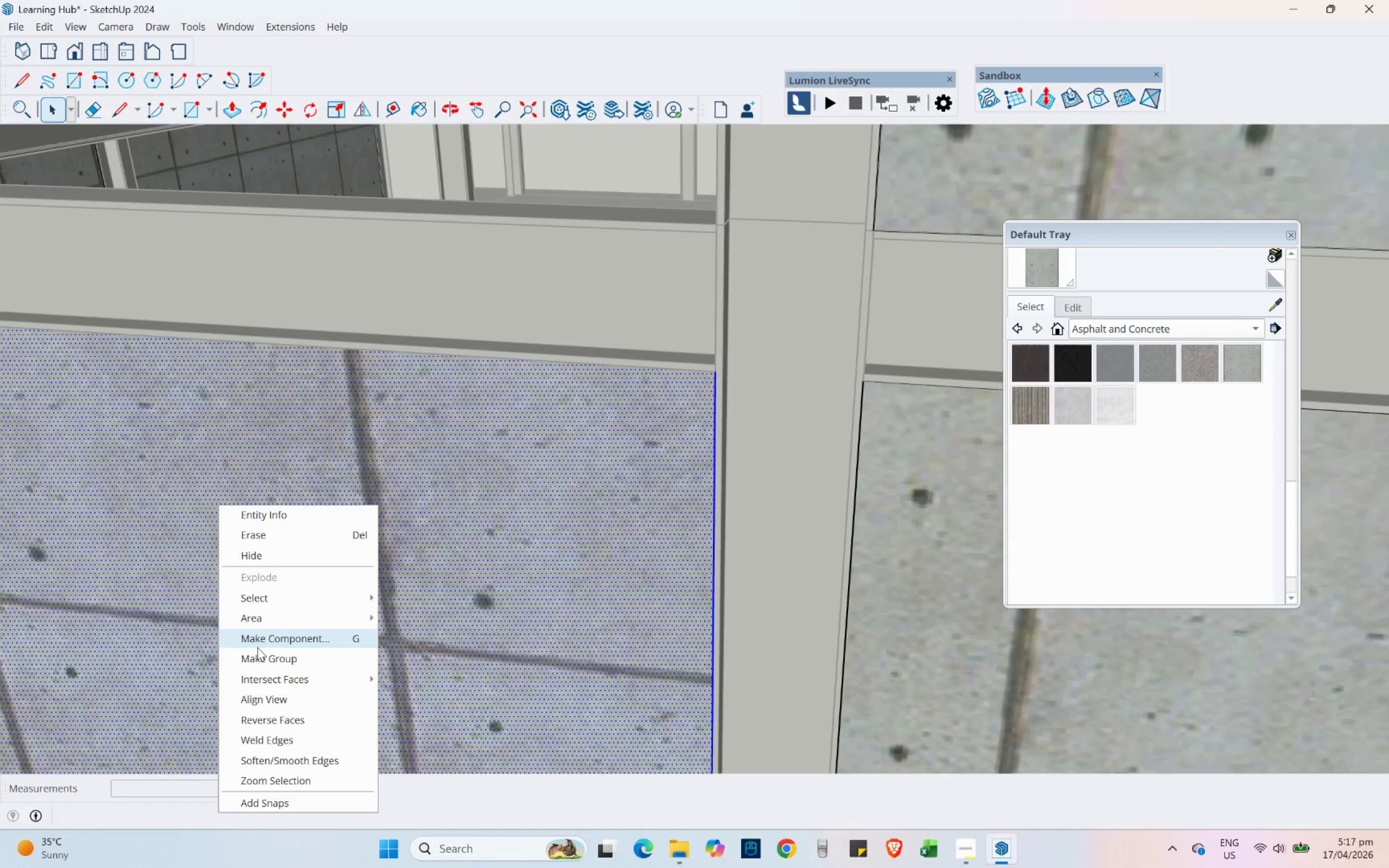 
left_click([259, 650])
 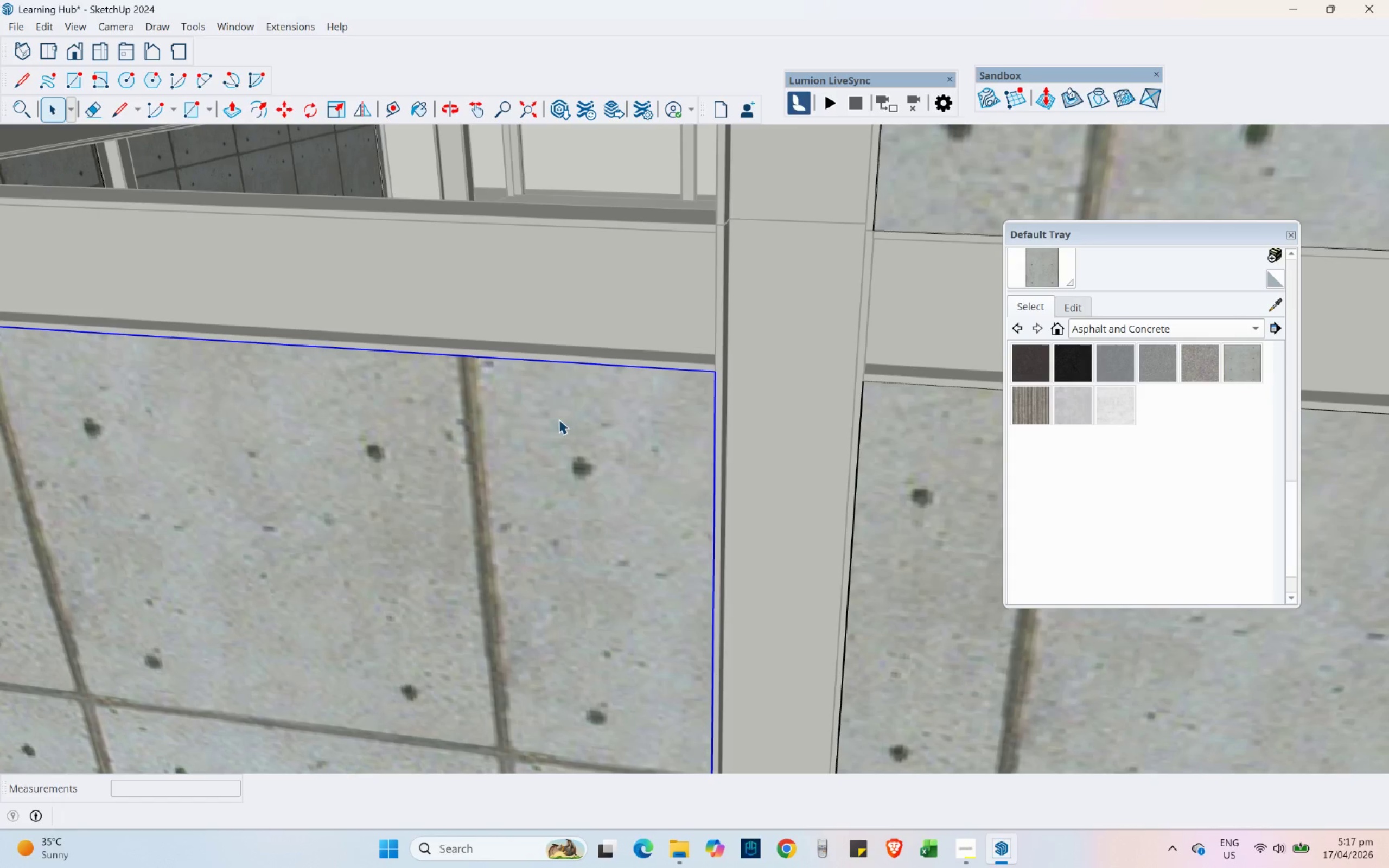 
hold_key(key=ShiftLeft, duration=0.81)
 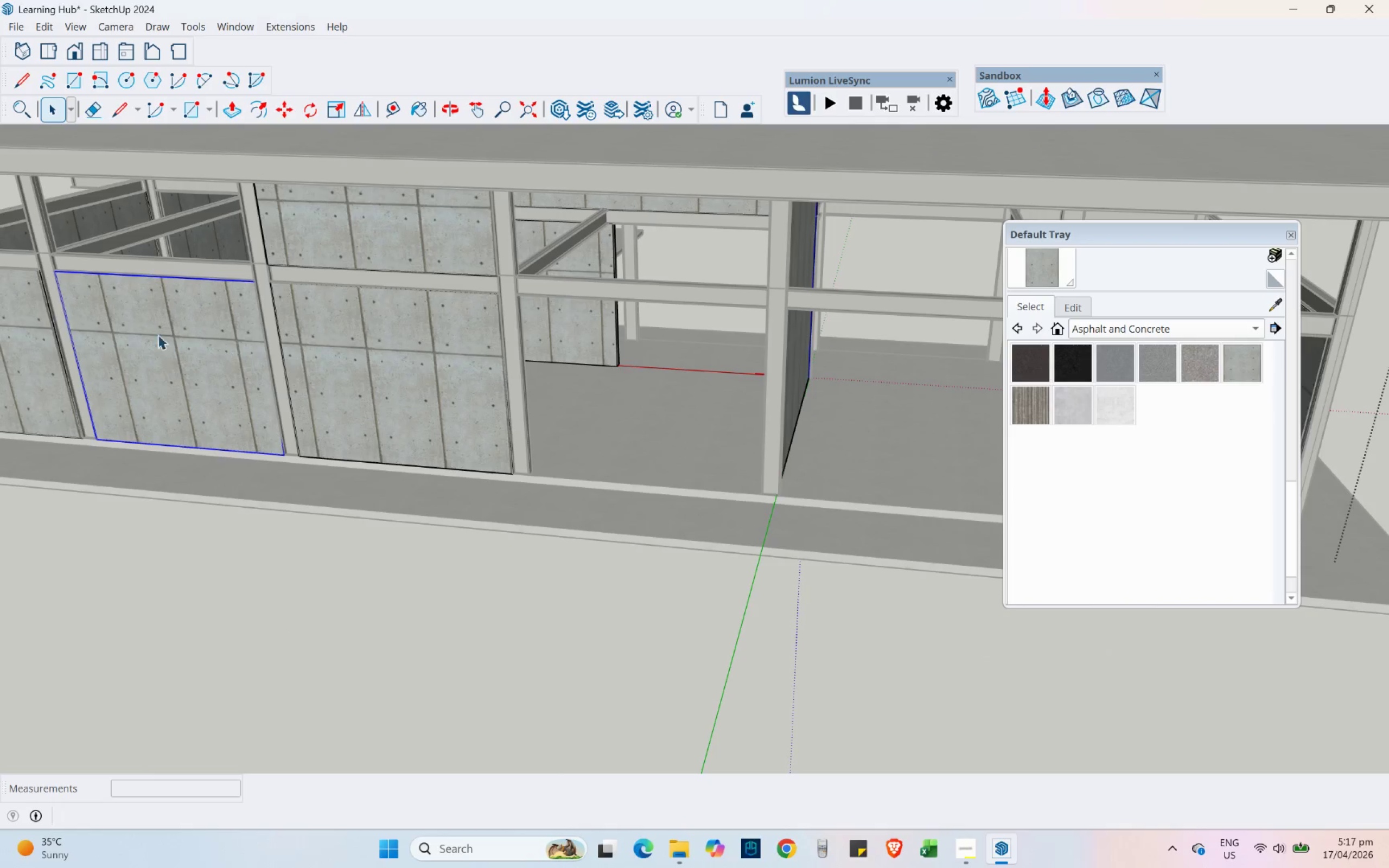 
scroll: coordinate [538, 387], scroll_direction: down, amount: 22.0
 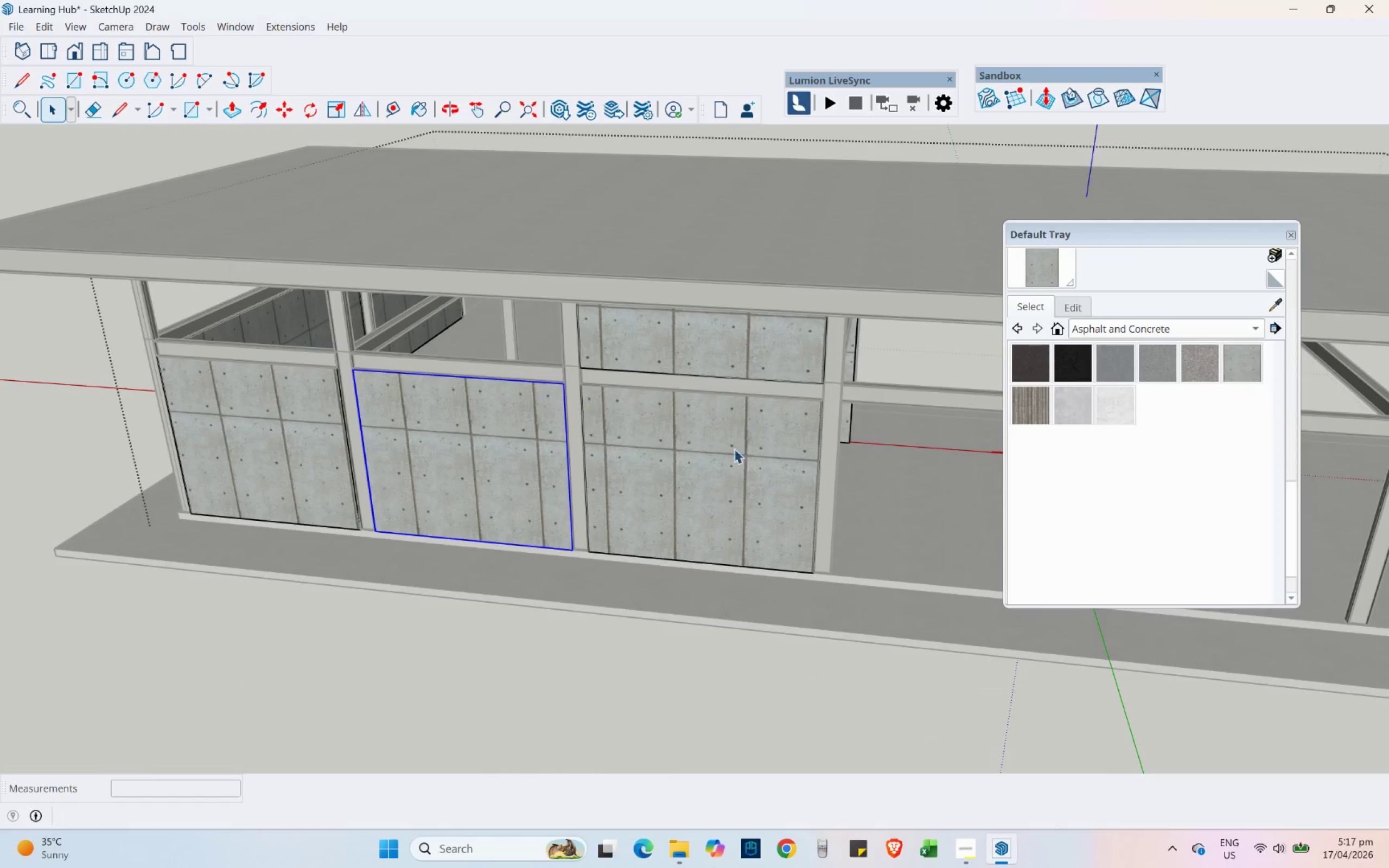 
hold_key(key=ControlLeft, duration=0.44)
 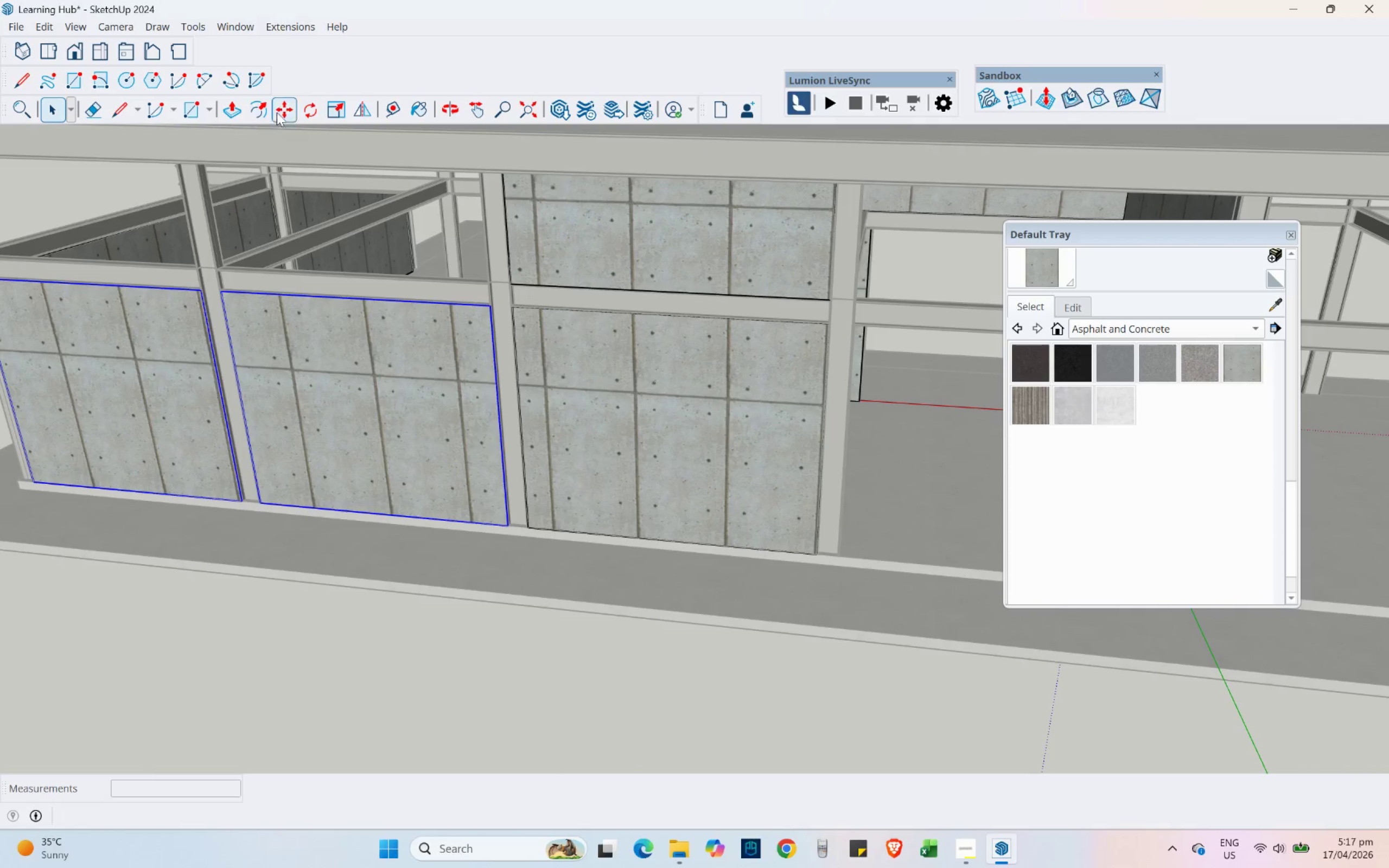 
scroll: coordinate [477, 346], scroll_direction: up, amount: 3.0
 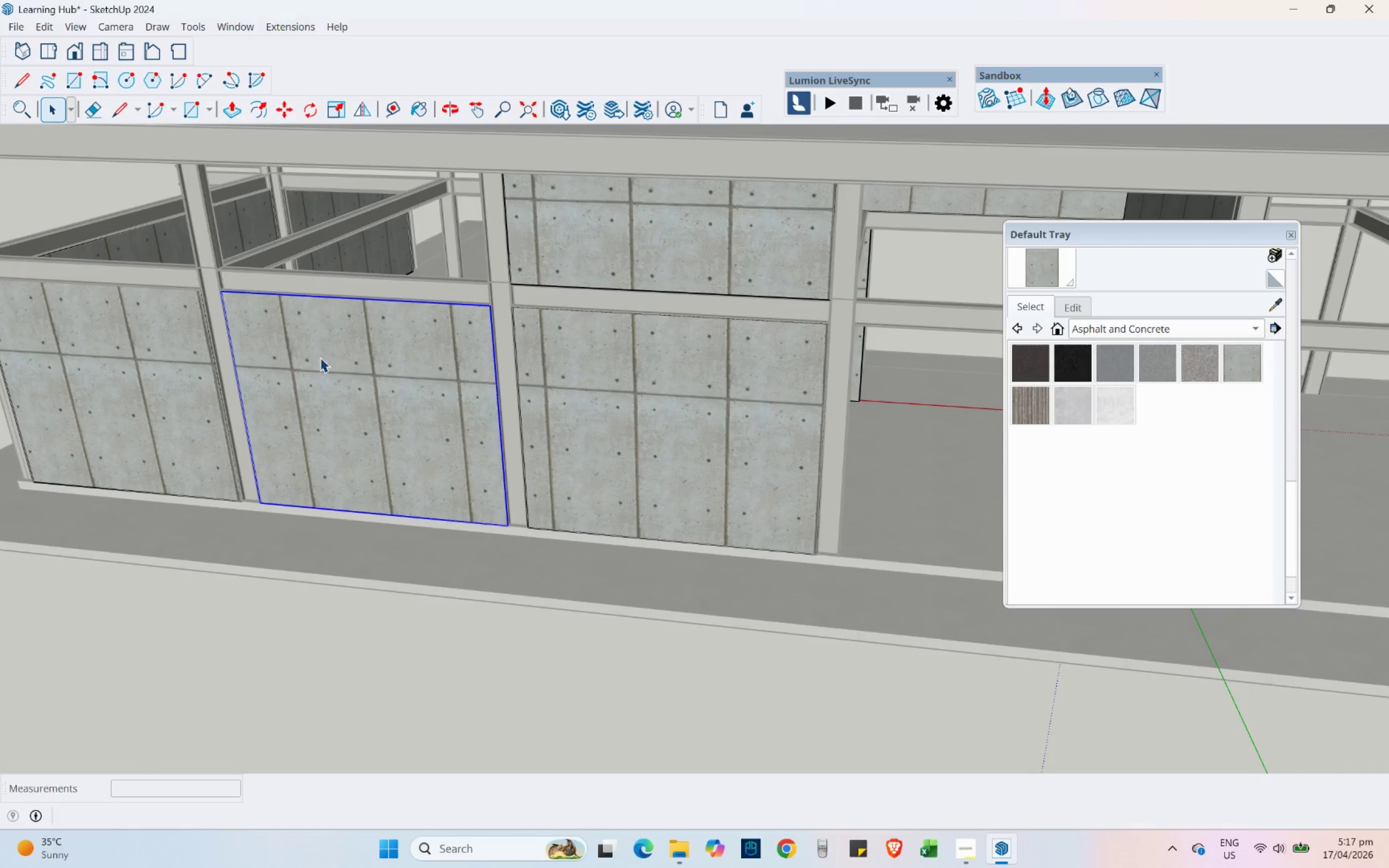 
left_click([170, 369])
 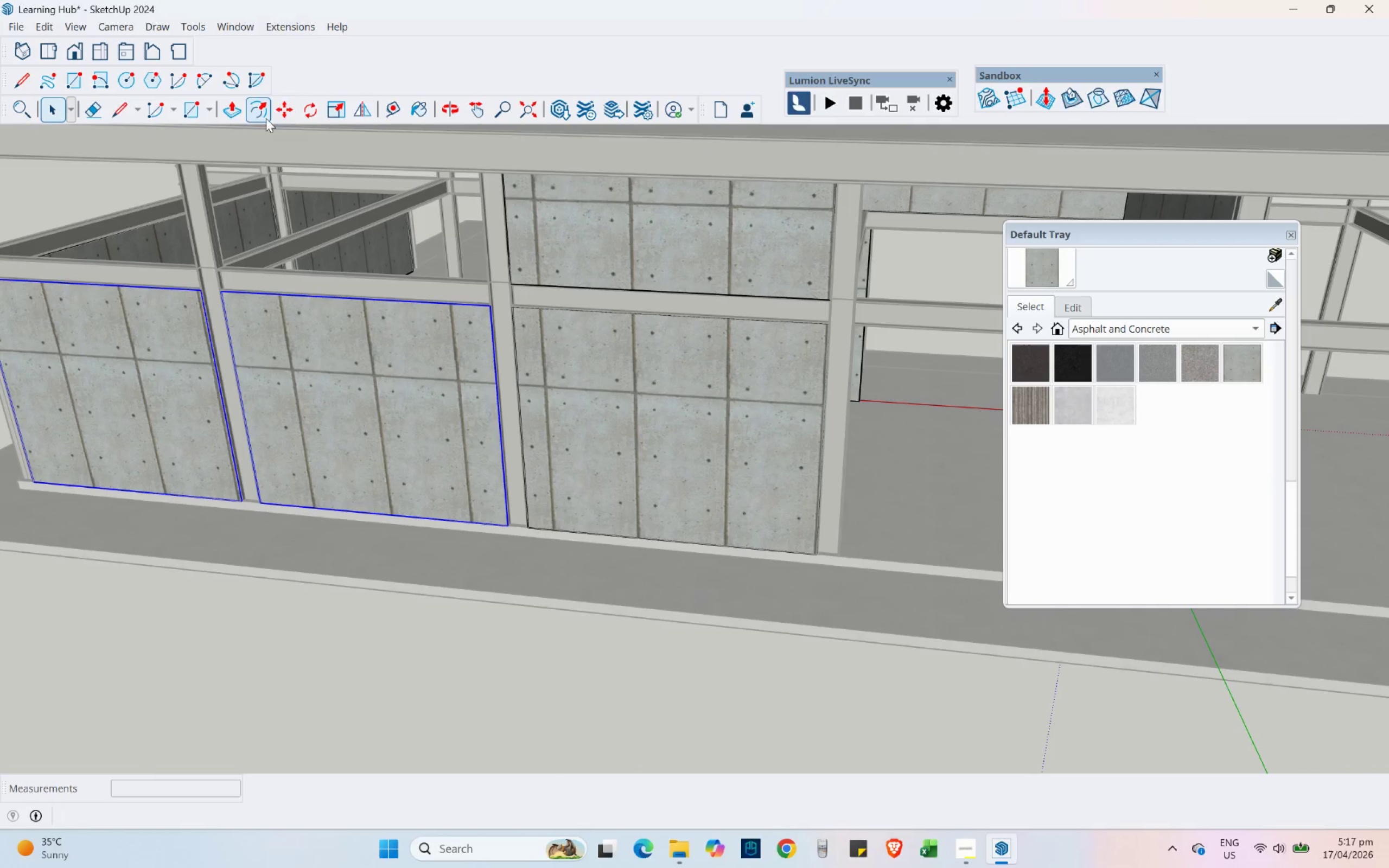 
left_click([285, 106])
 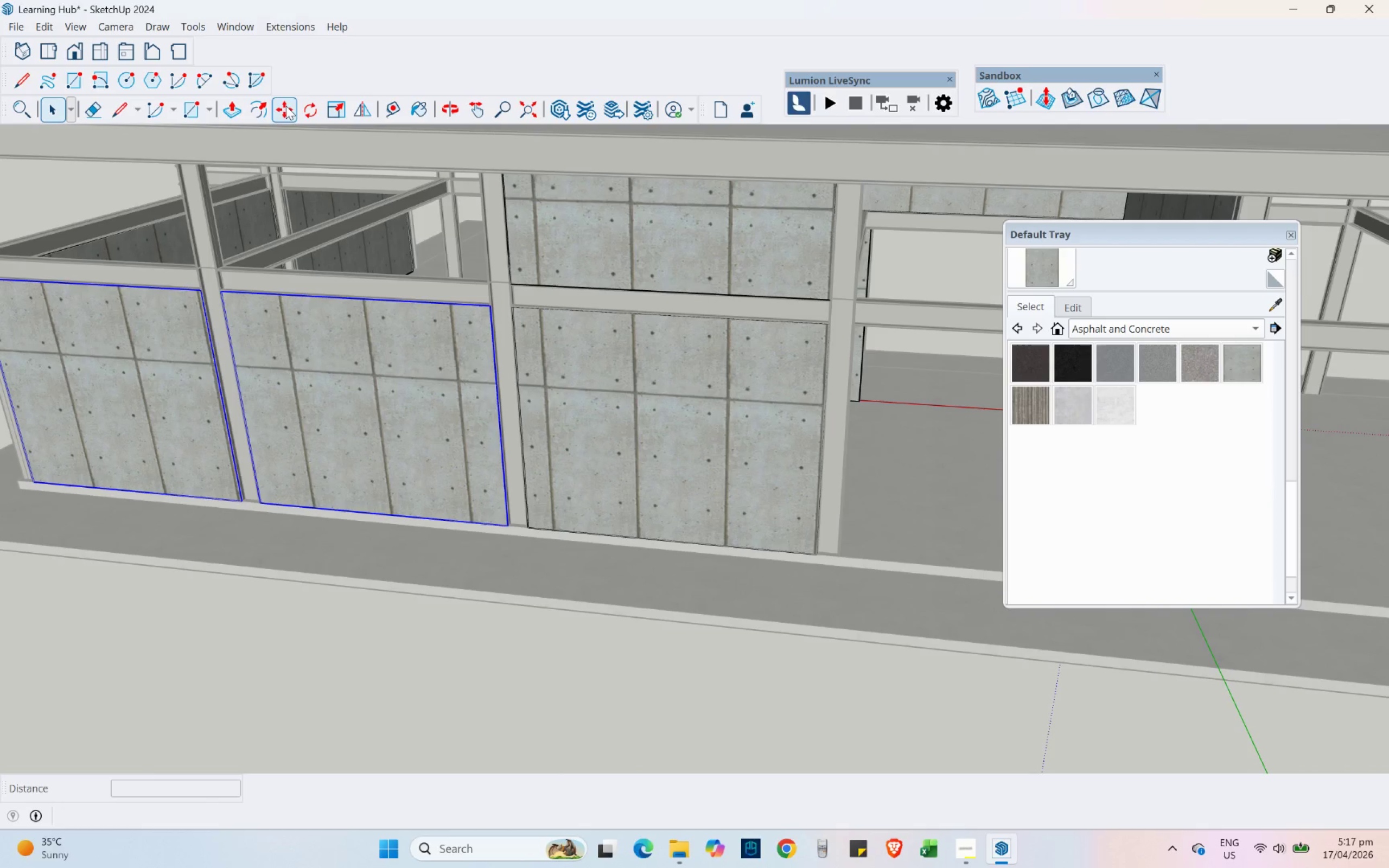 
key(Control+ControlLeft)
 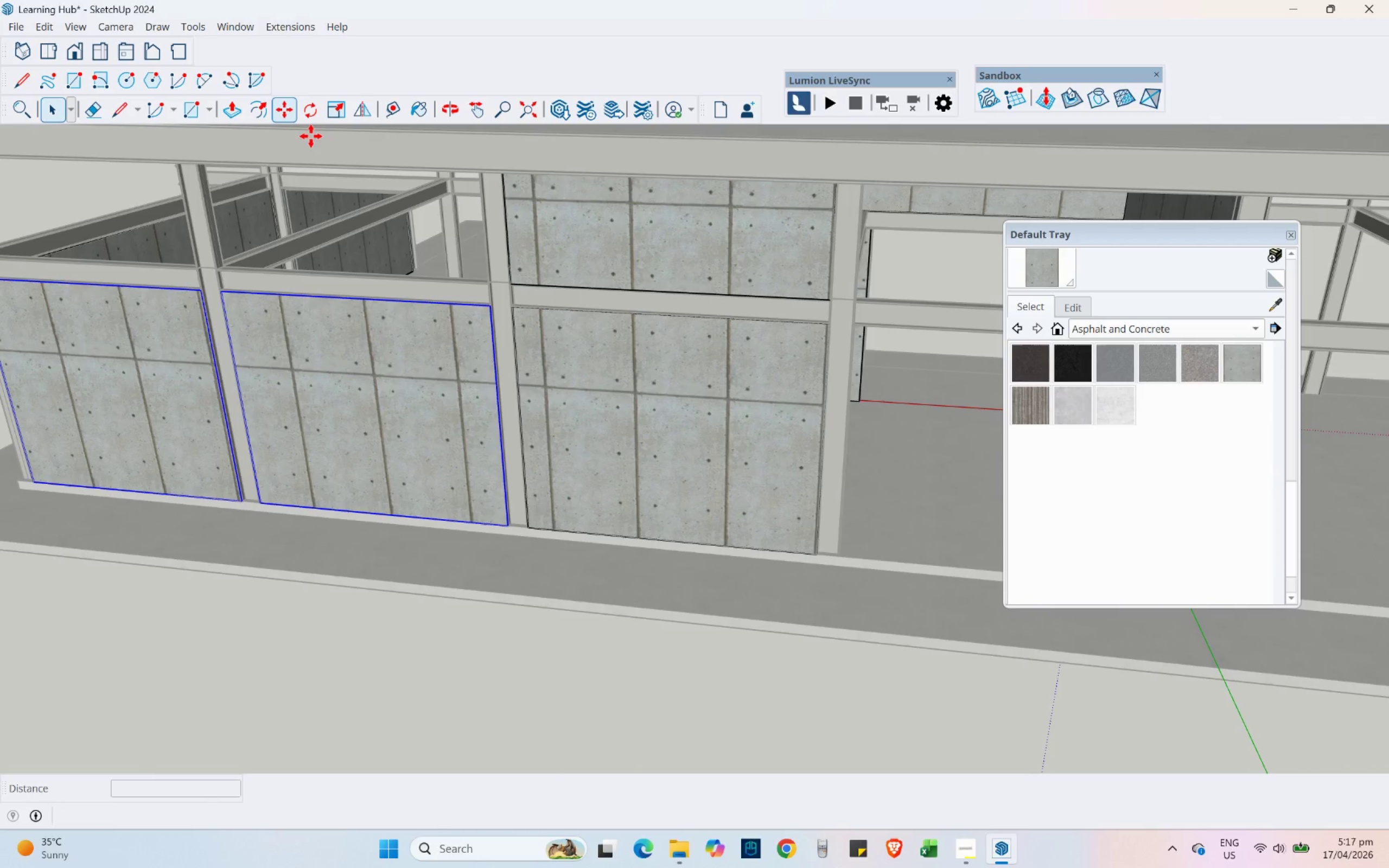 
scroll: coordinate [491, 290], scroll_direction: up, amount: 20.0
 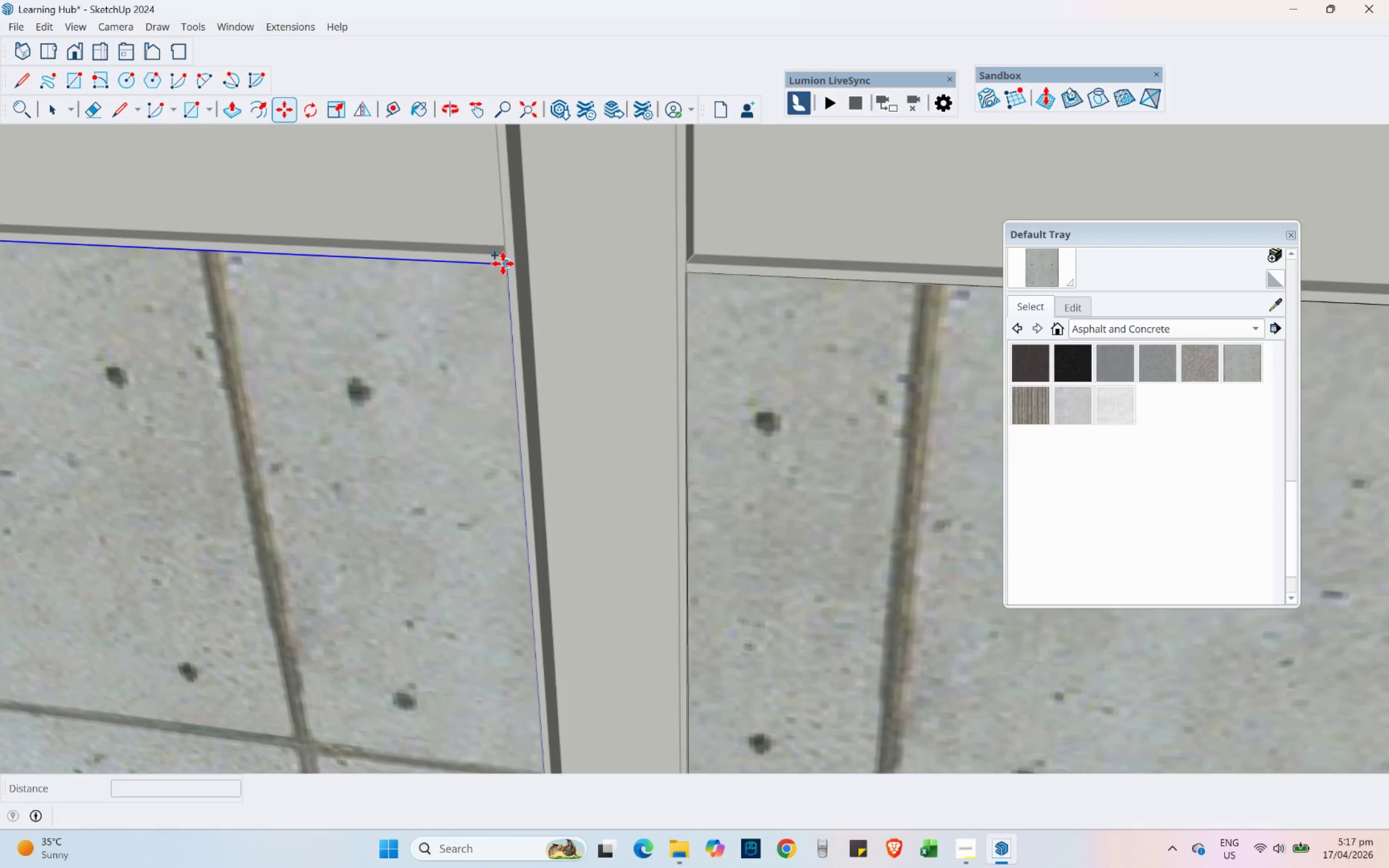 
left_click([503, 264])
 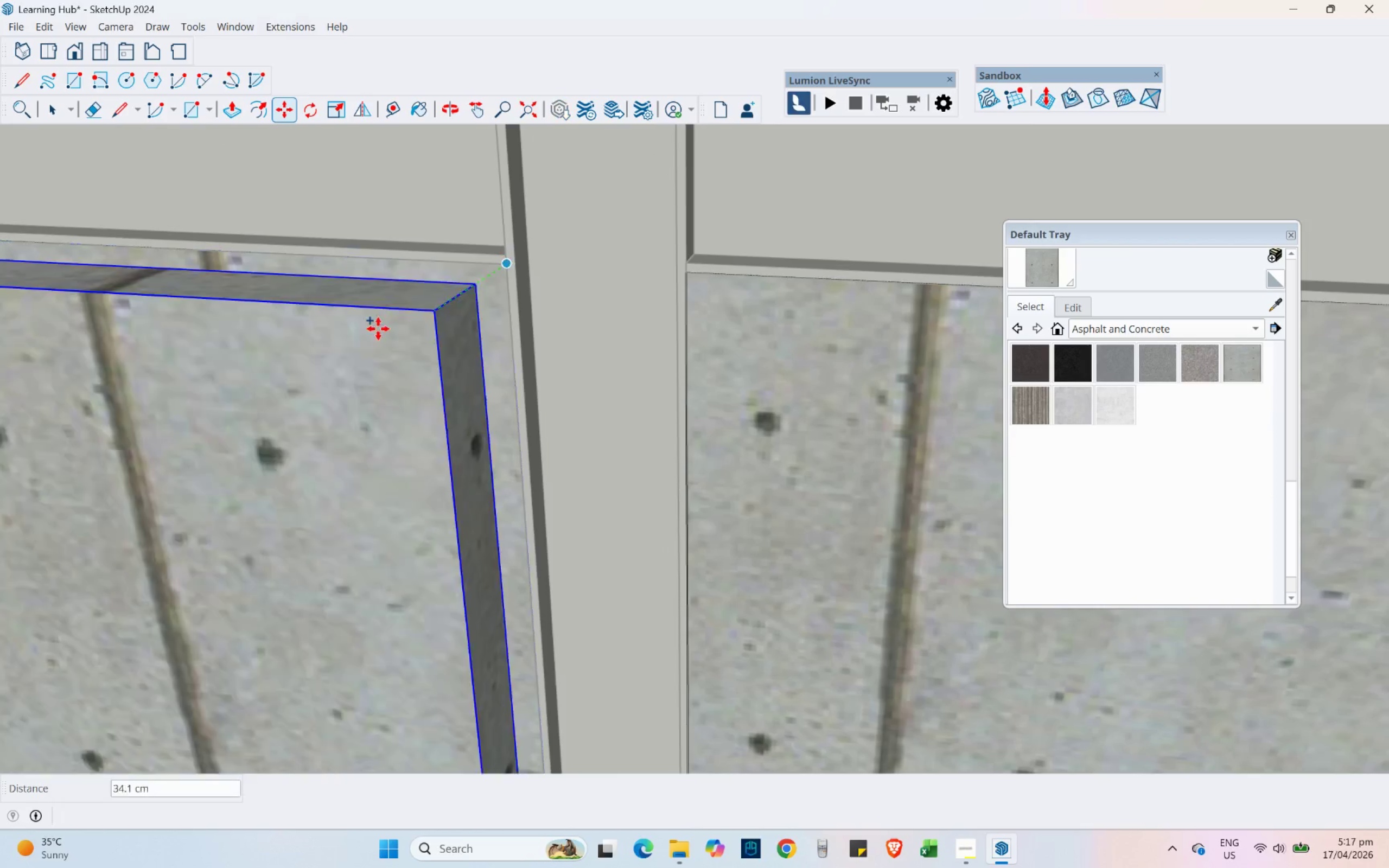 
hold_key(key=ShiftLeft, duration=0.48)
 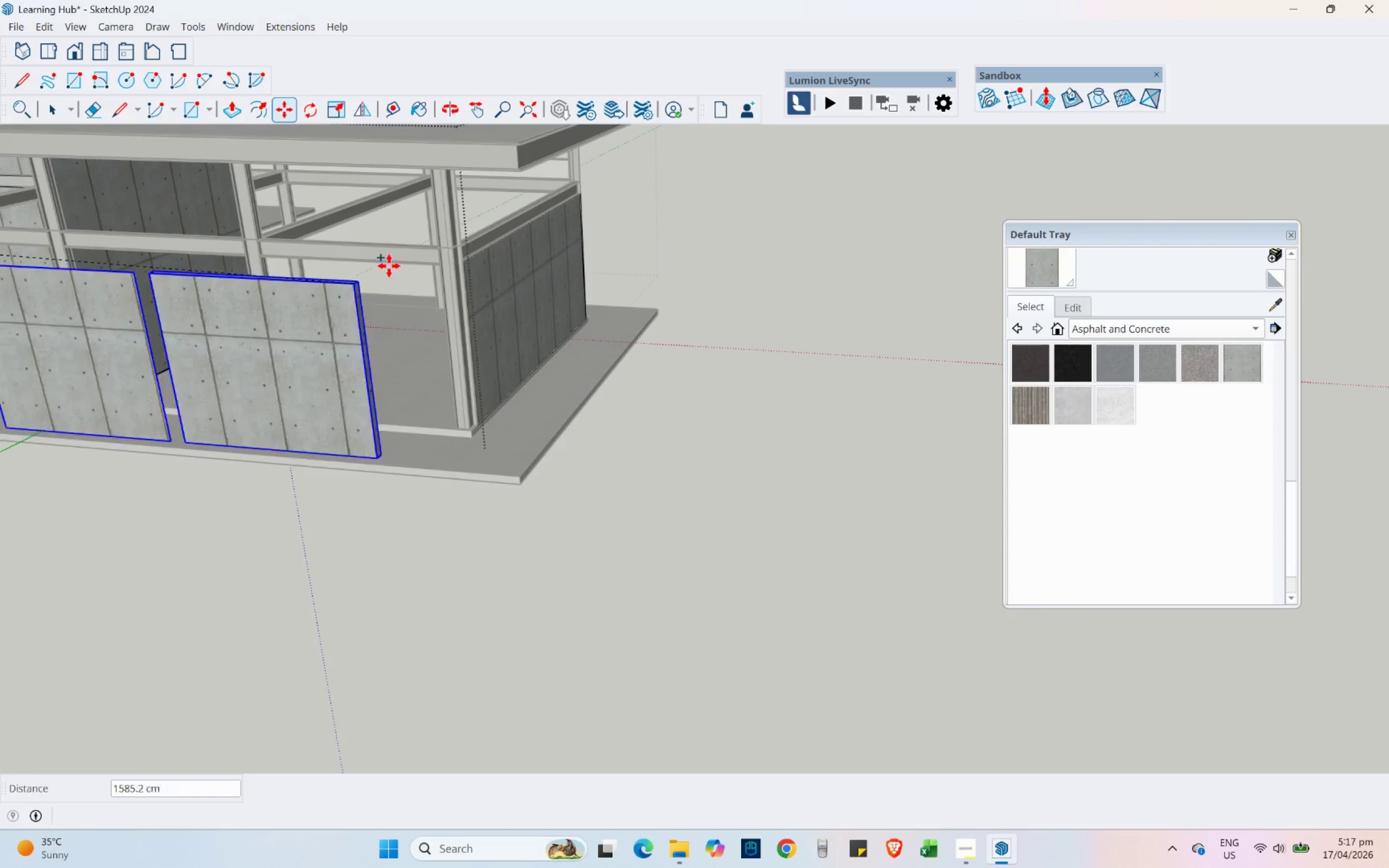 
scroll: coordinate [263, 332], scroll_direction: down, amount: 28.0
 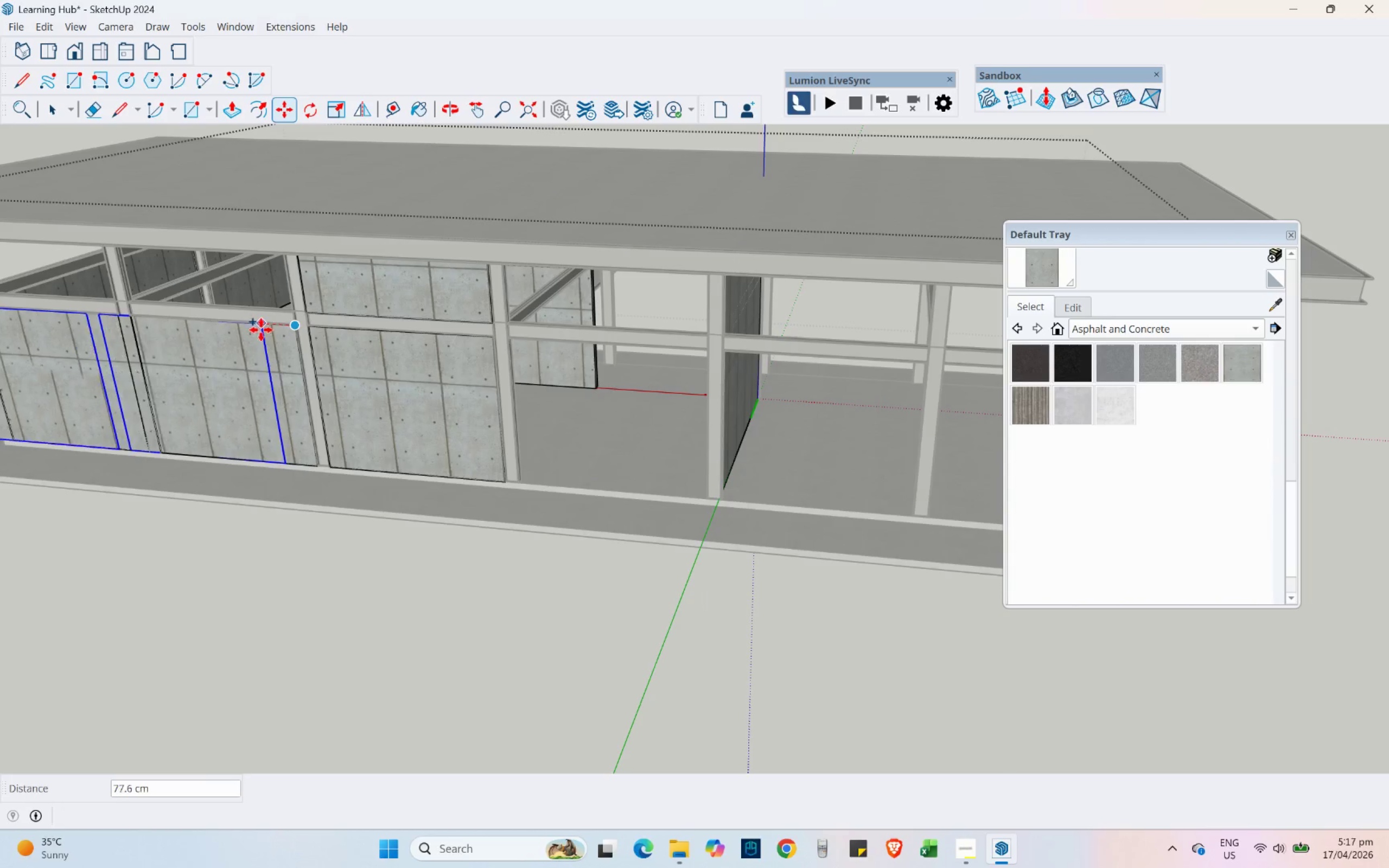 
scroll: coordinate [485, 277], scroll_direction: up, amount: 9.0
 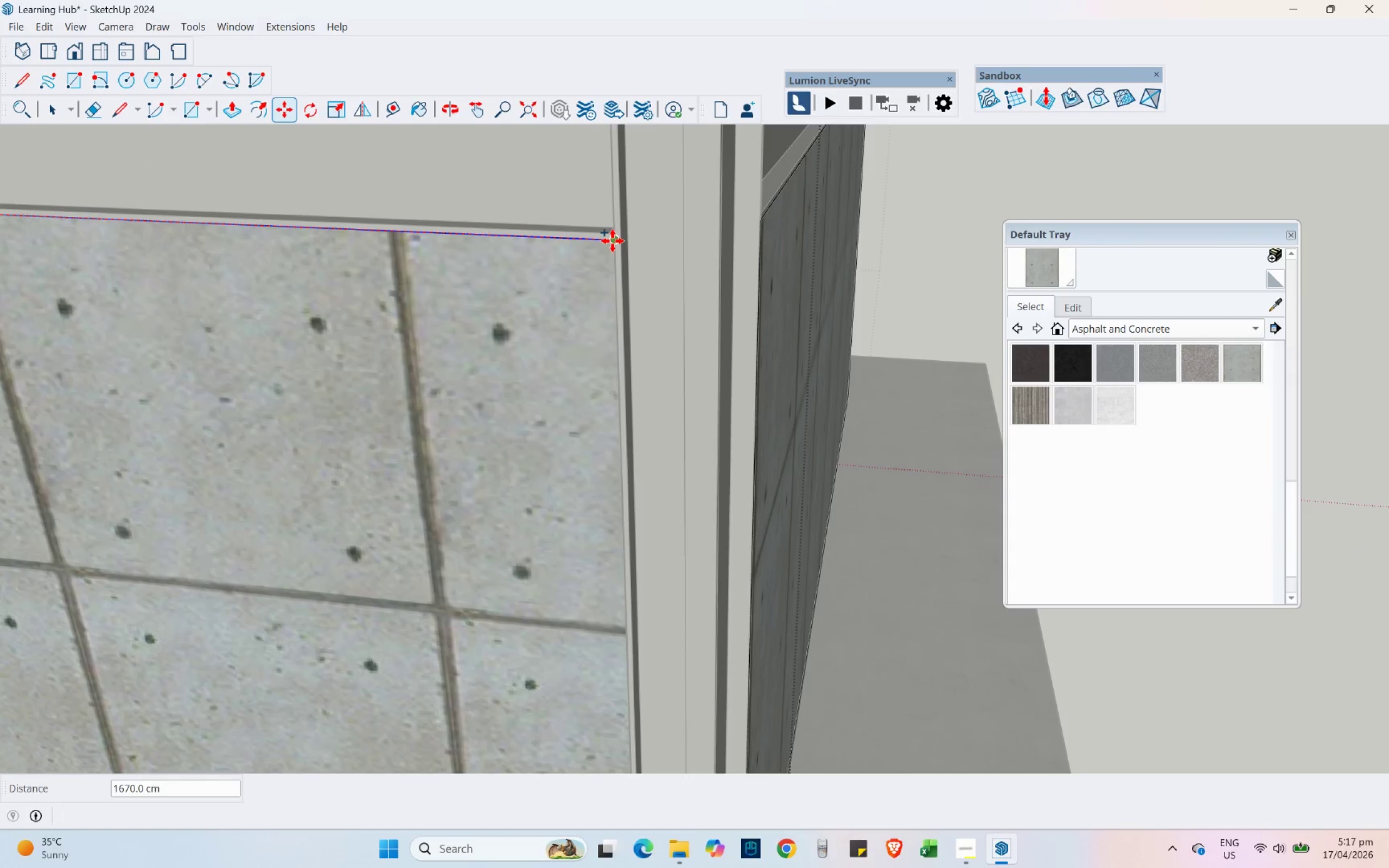 
left_click([613, 241])
 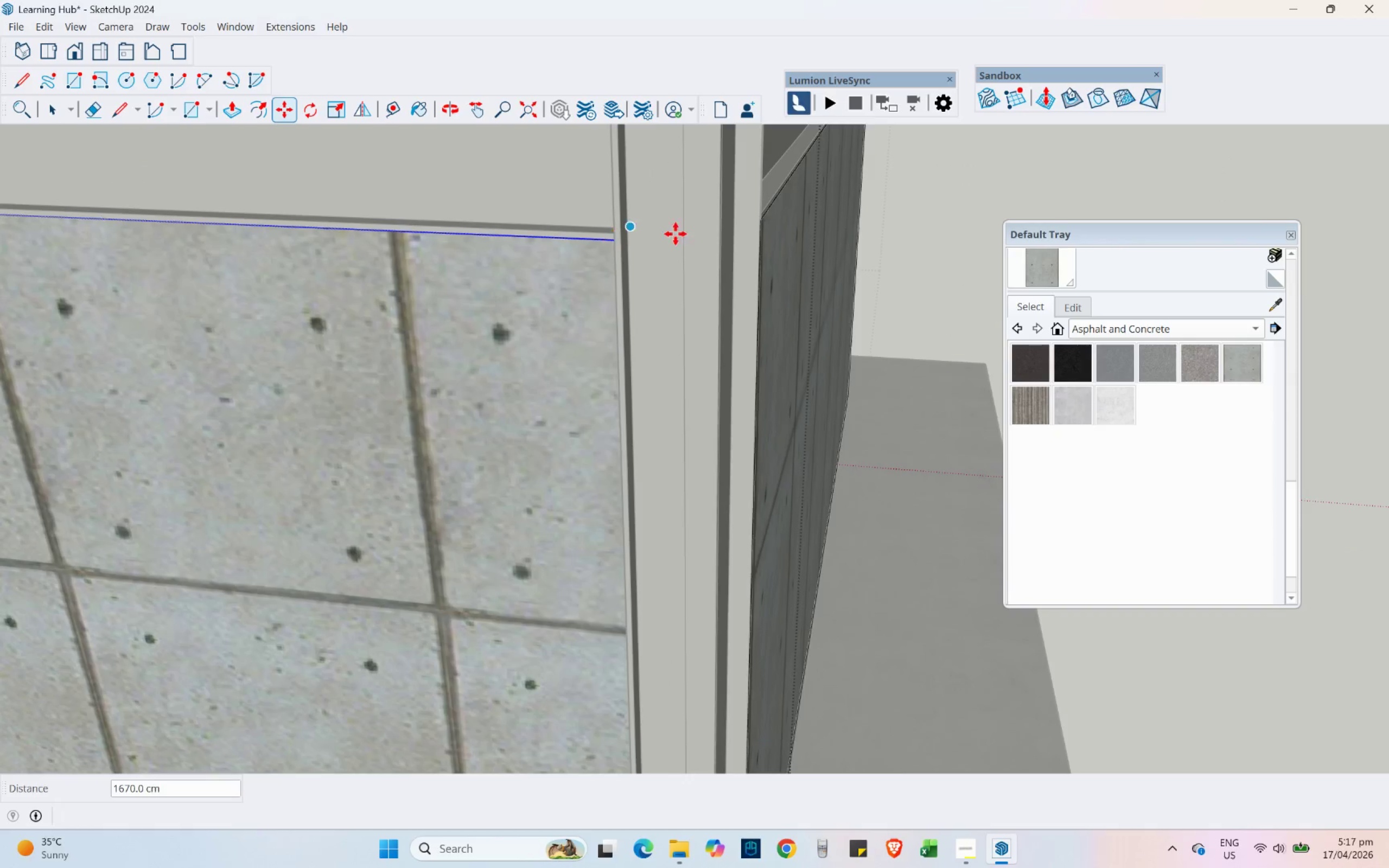 
scroll: coordinate [786, 365], scroll_direction: down, amount: 17.0
 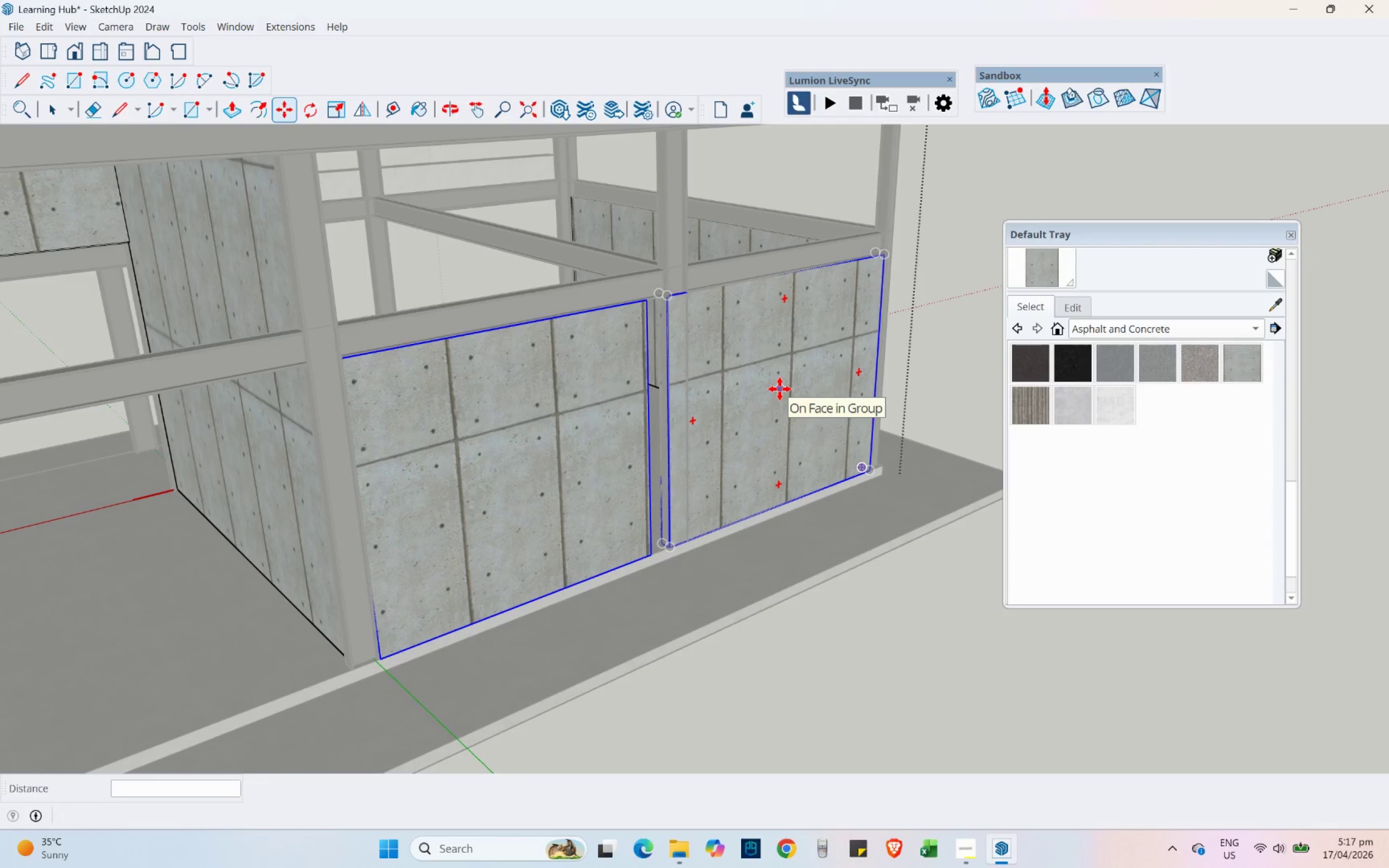 
key(Control+ControlLeft)
 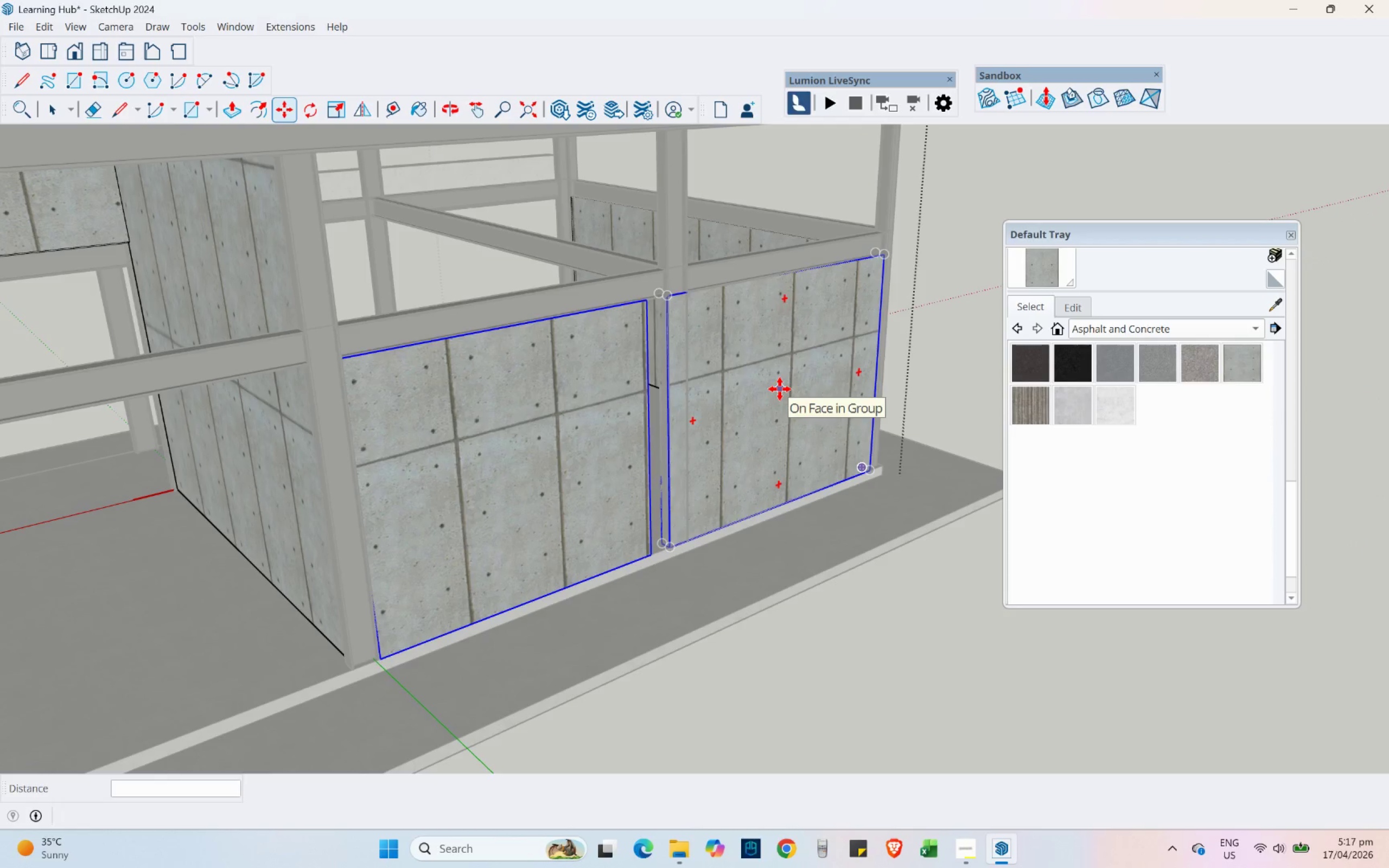 
key(Control+Z)
 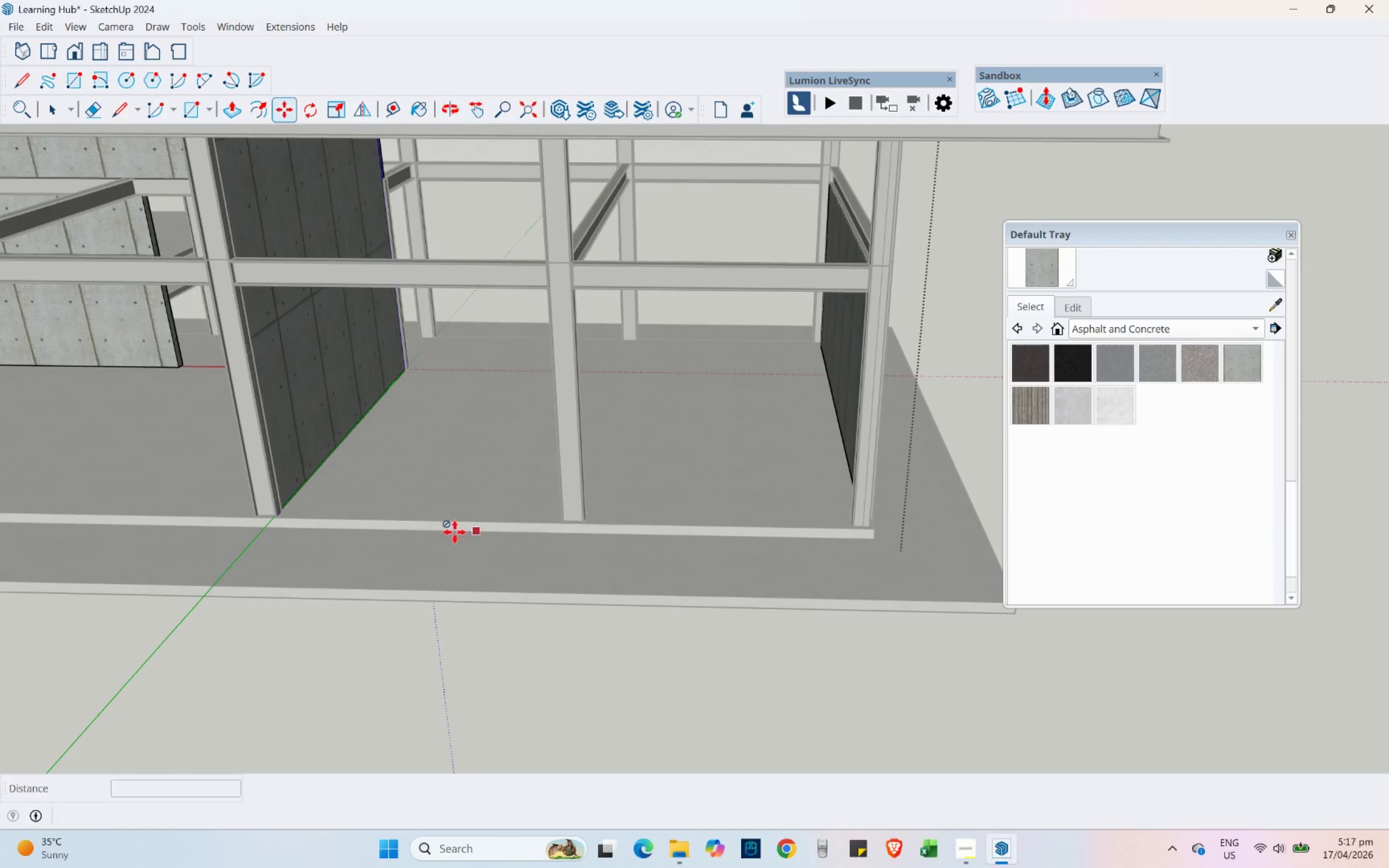 
hold_key(key=ShiftLeft, duration=0.41)
scroll: coordinate [746, 519], scroll_direction: down, amount: 5.0
 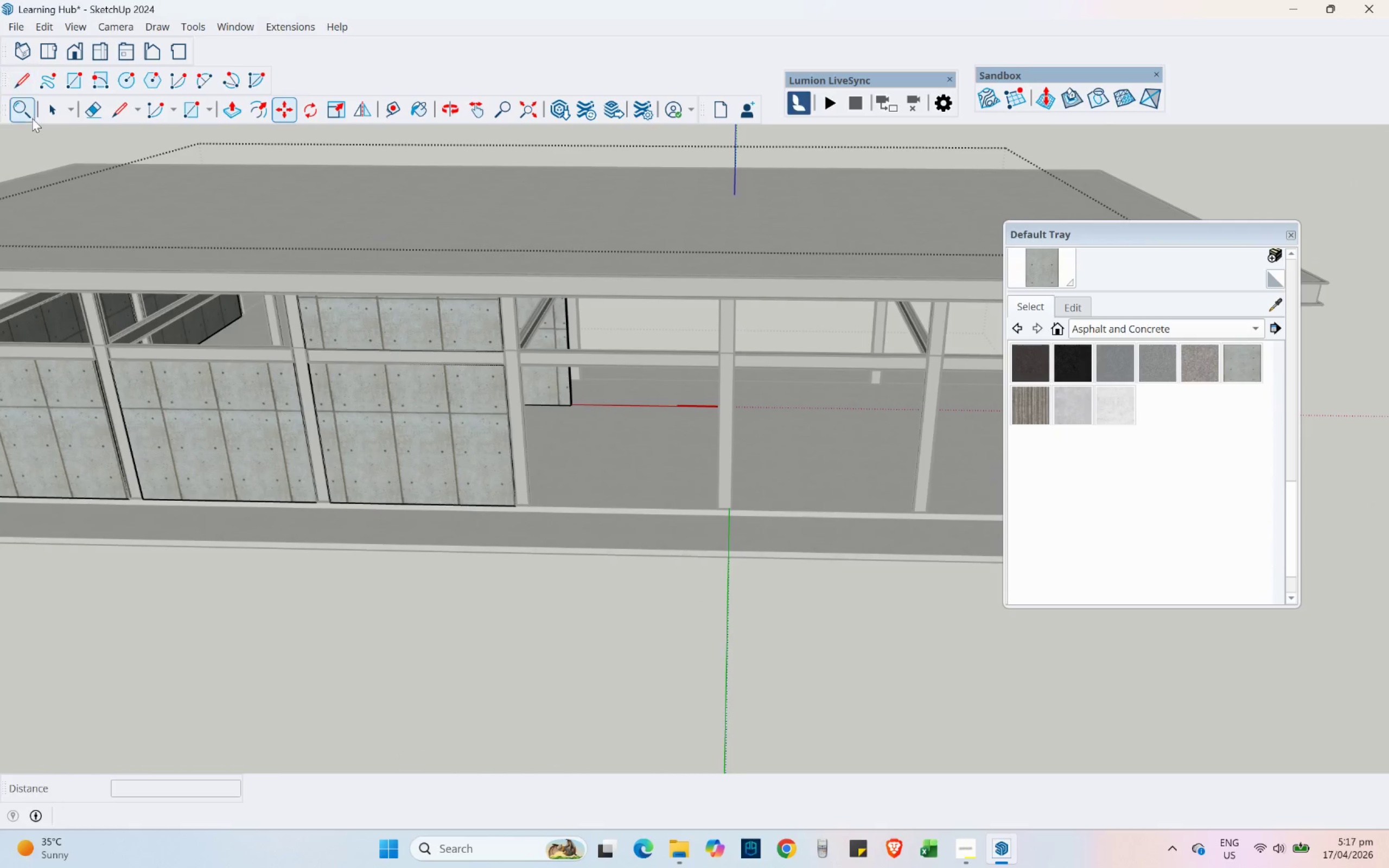 
left_click([48, 111])
 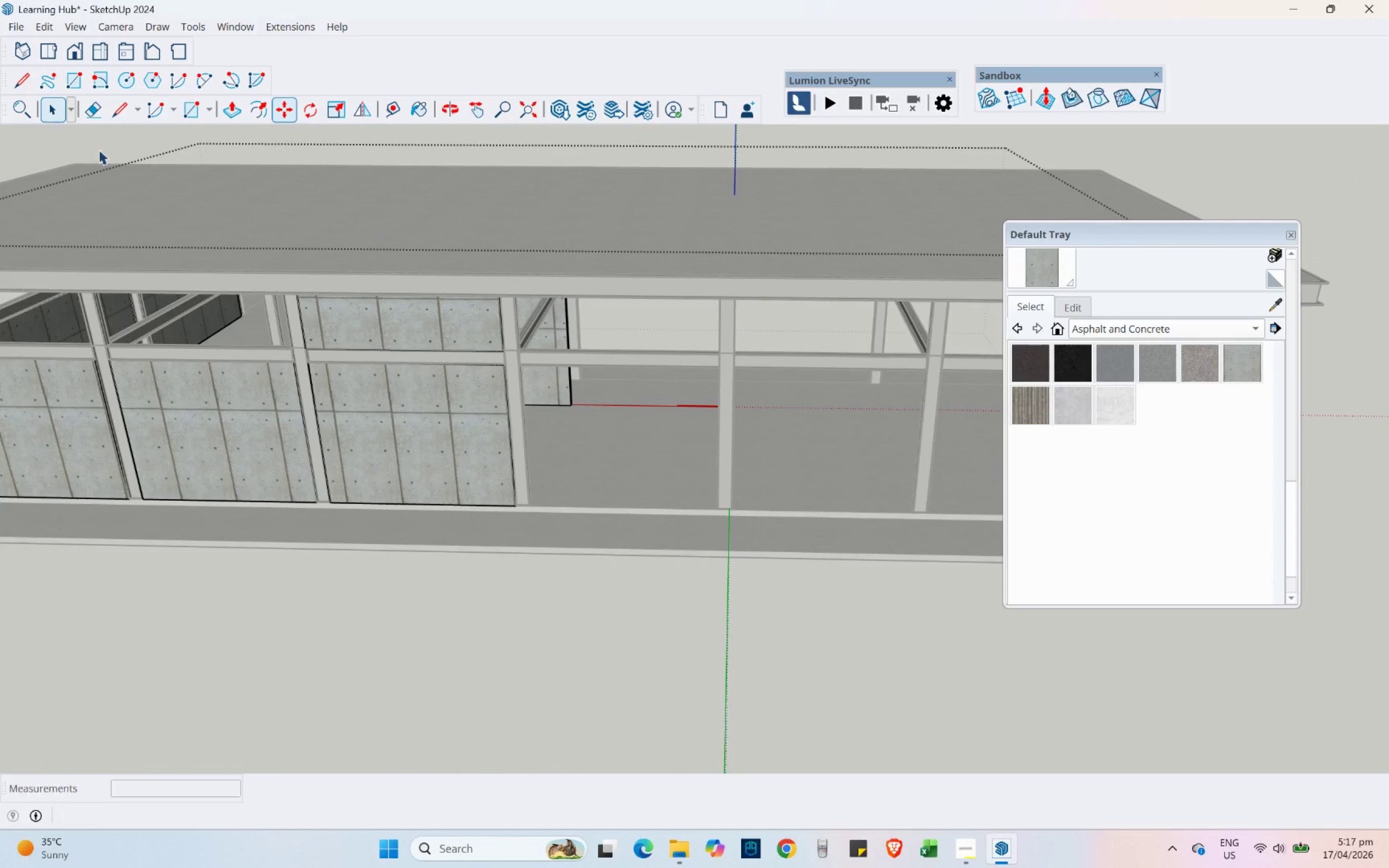 
left_click([129, 355])
 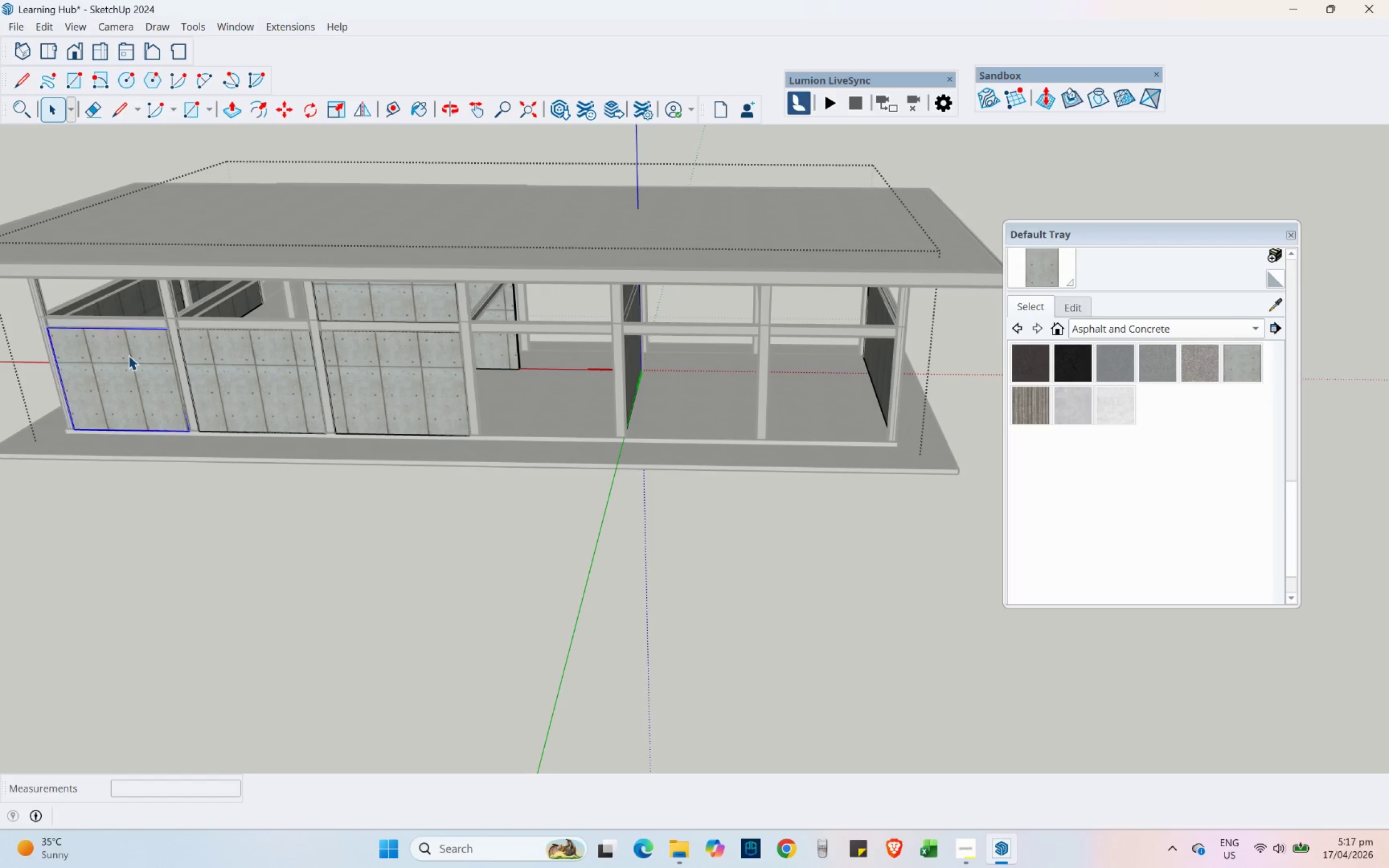 
scroll: coordinate [352, 253], scroll_direction: down, amount: 4.0
 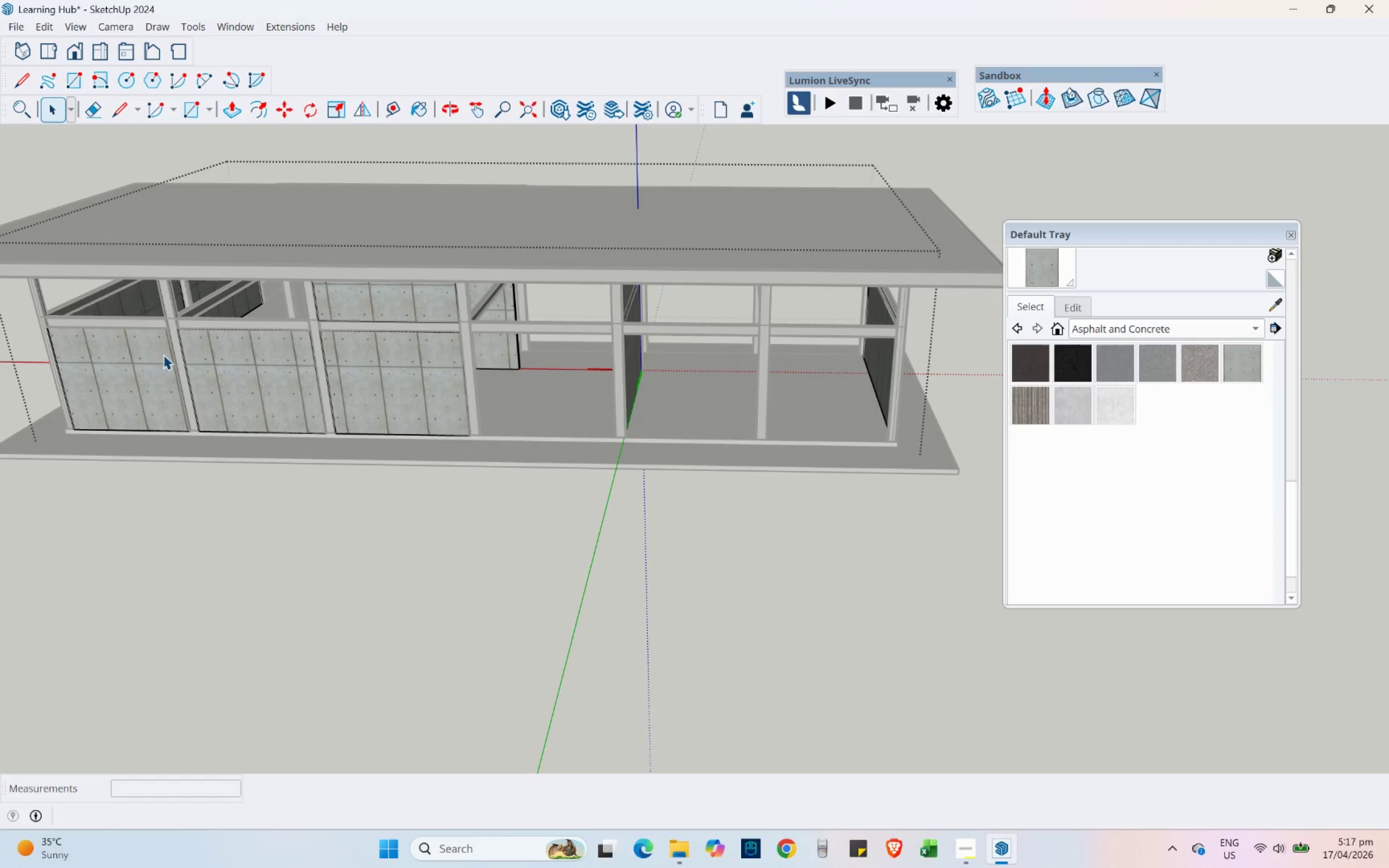 
hold_key(key=ControlLeft, duration=0.52)
double_click([249, 374])
 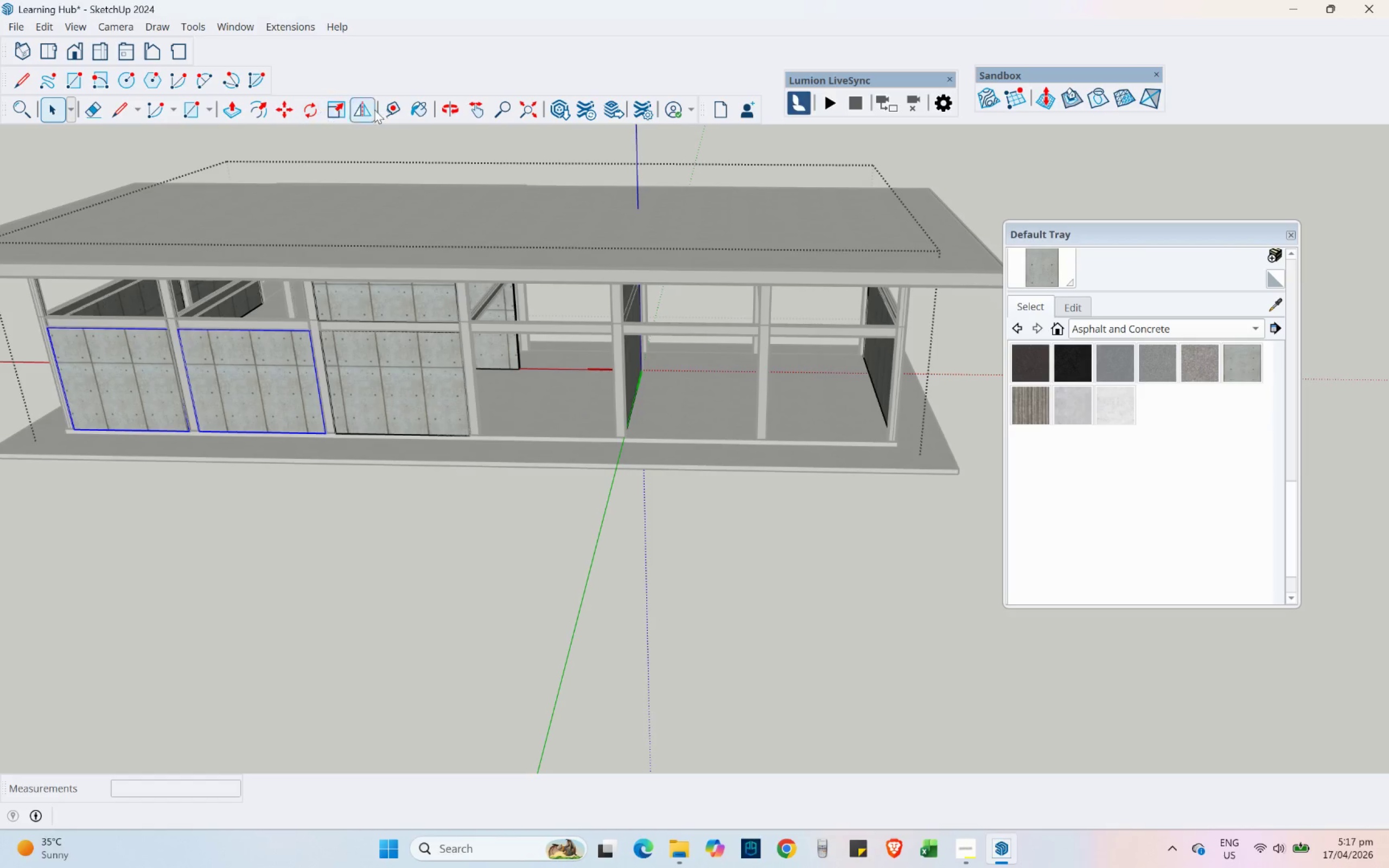 
left_click([365, 110])
 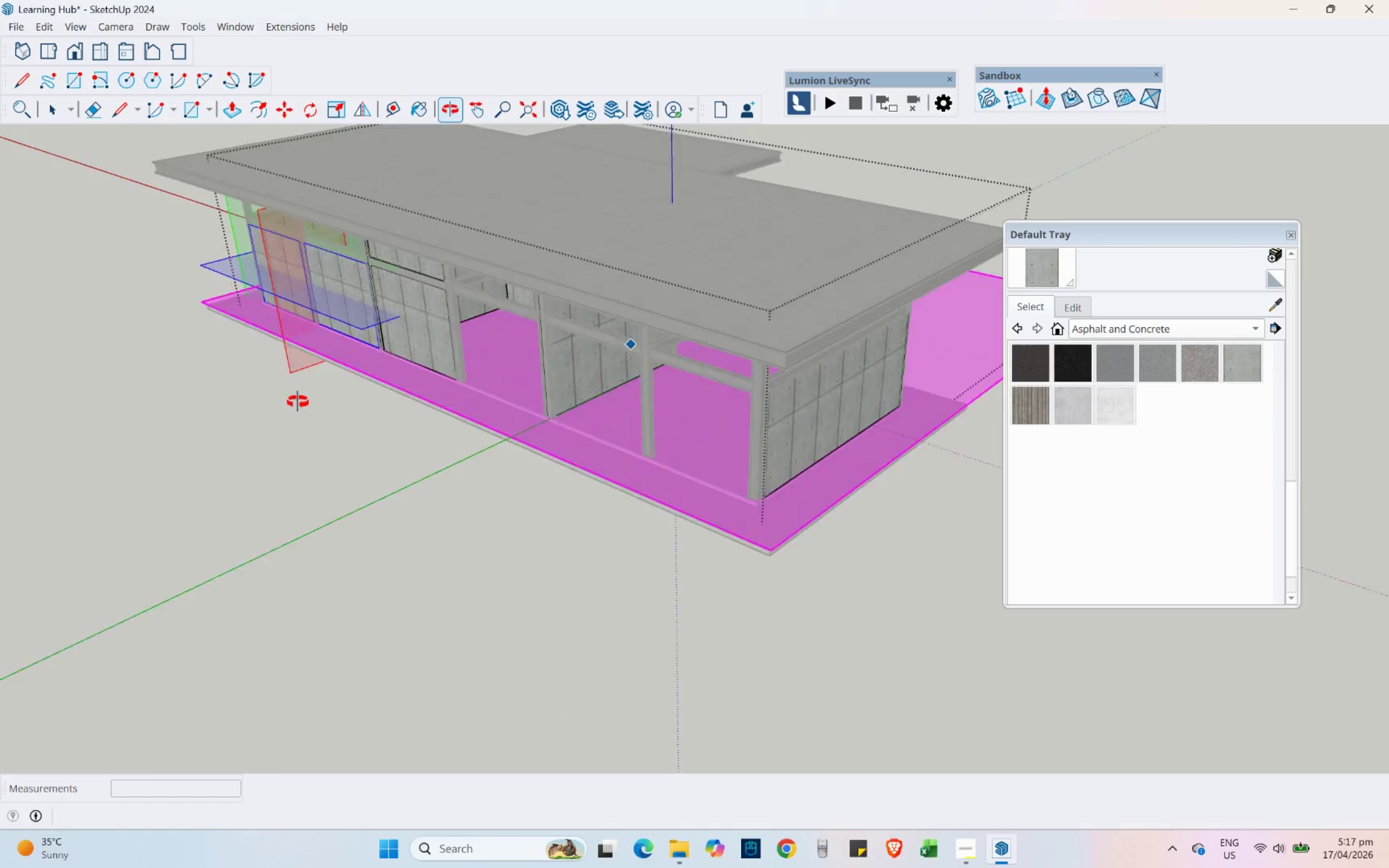 
key(Control+ControlLeft)
 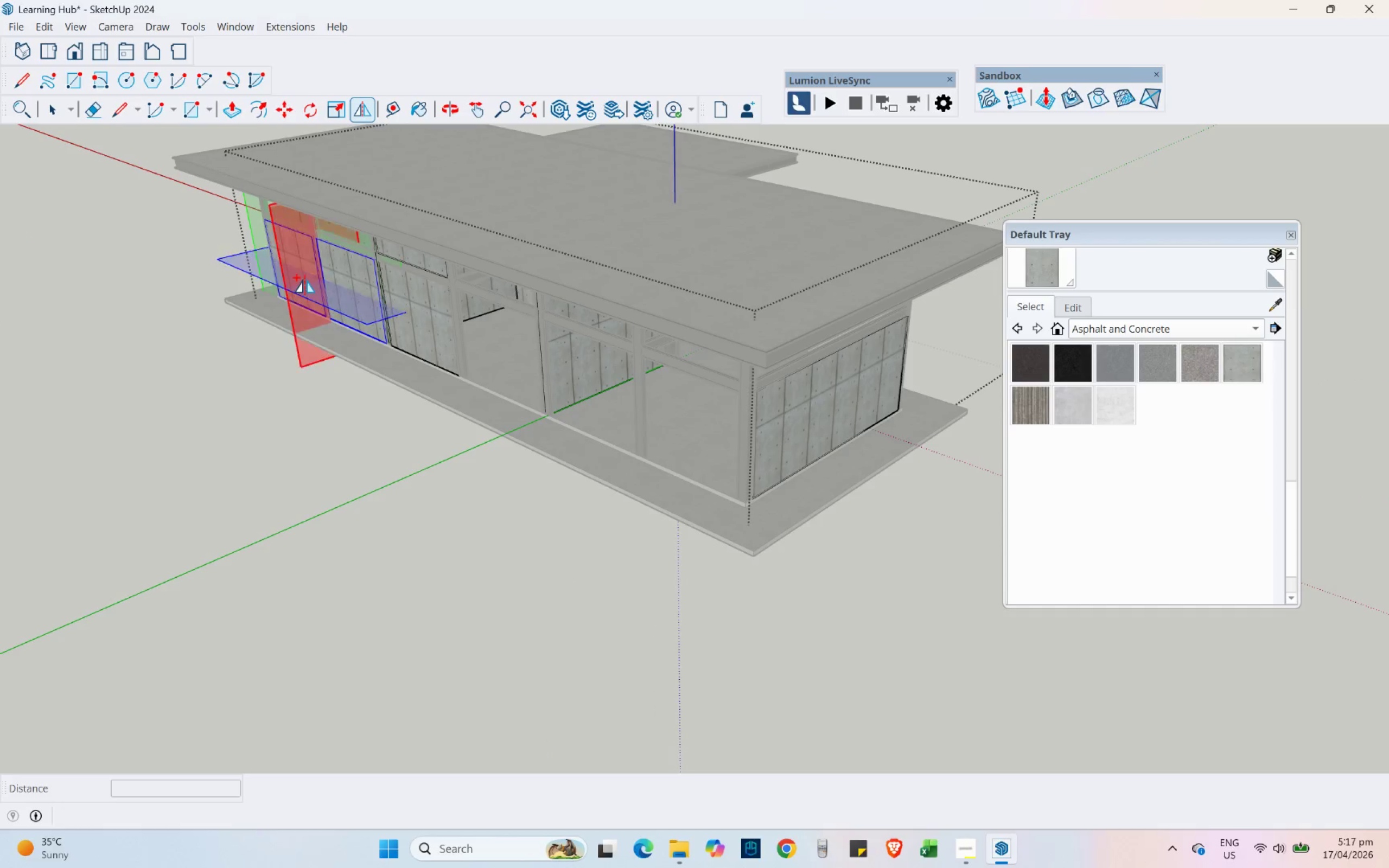 
scroll: coordinate [305, 279], scroll_direction: up, amount: 4.0
 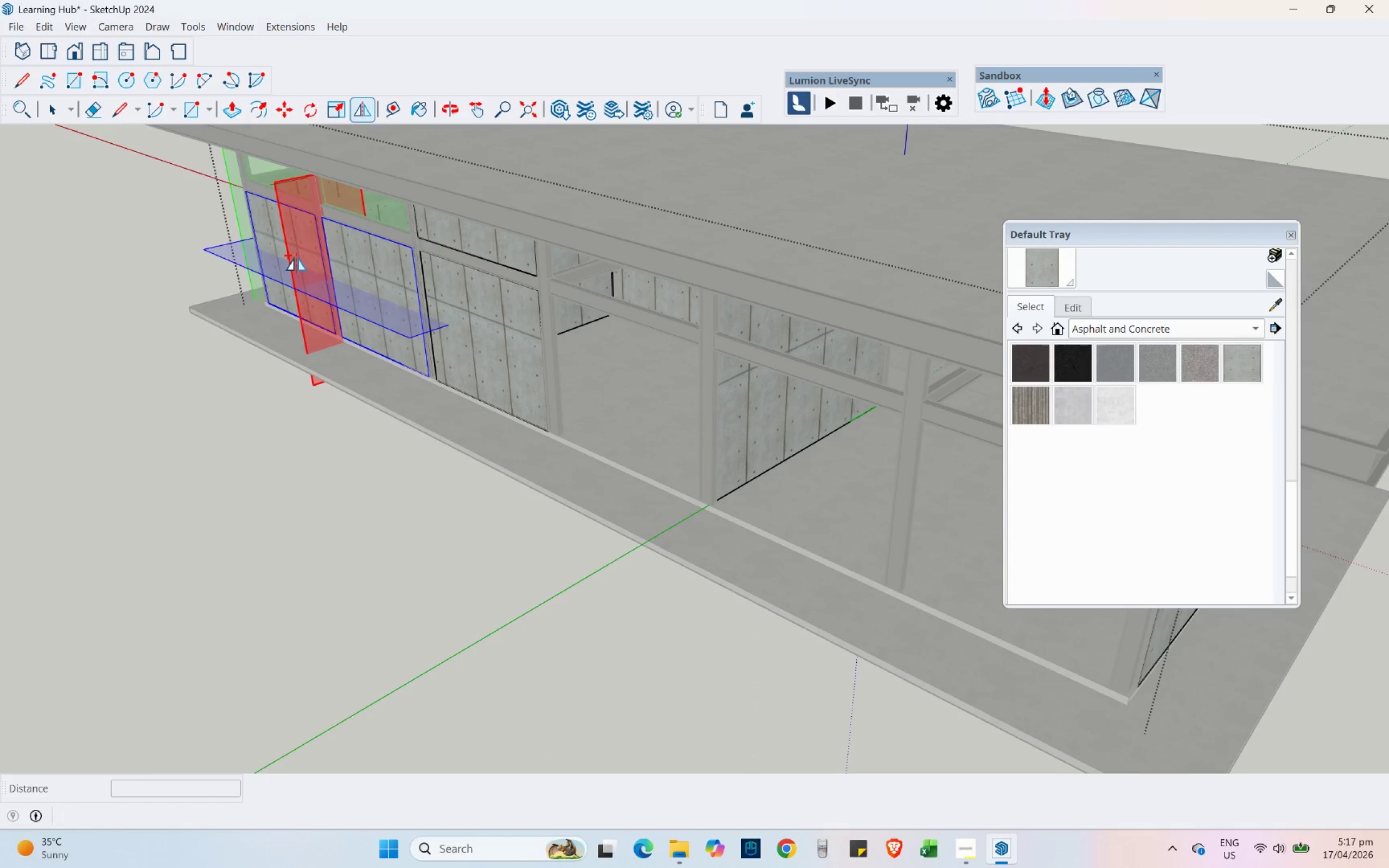 
left_click_drag(start_coordinate=[296, 257], to_coordinate=[506, 470])
 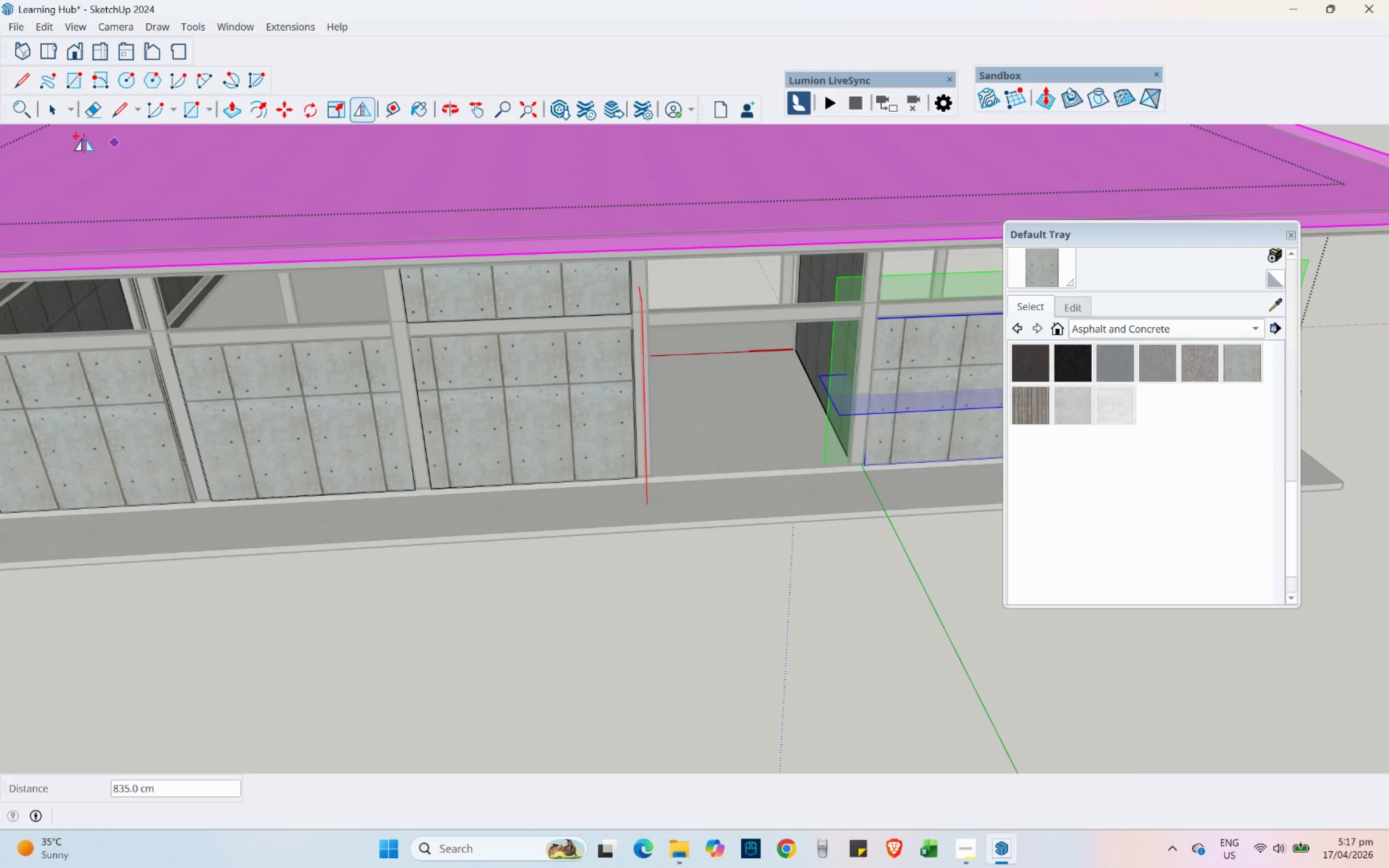 
left_click([50, 110])
 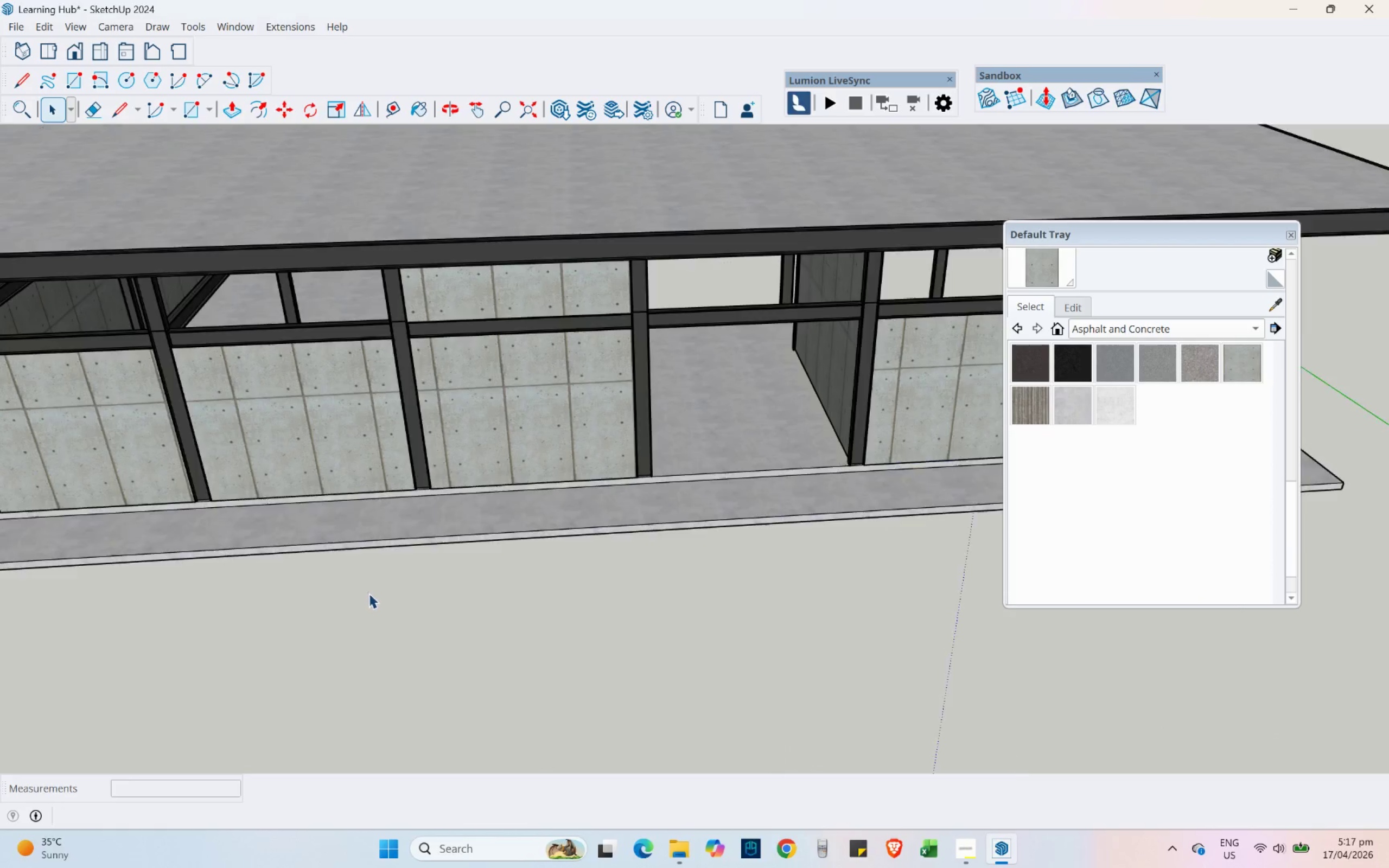 
scroll: coordinate [334, 463], scroll_direction: down, amount: 5.0
 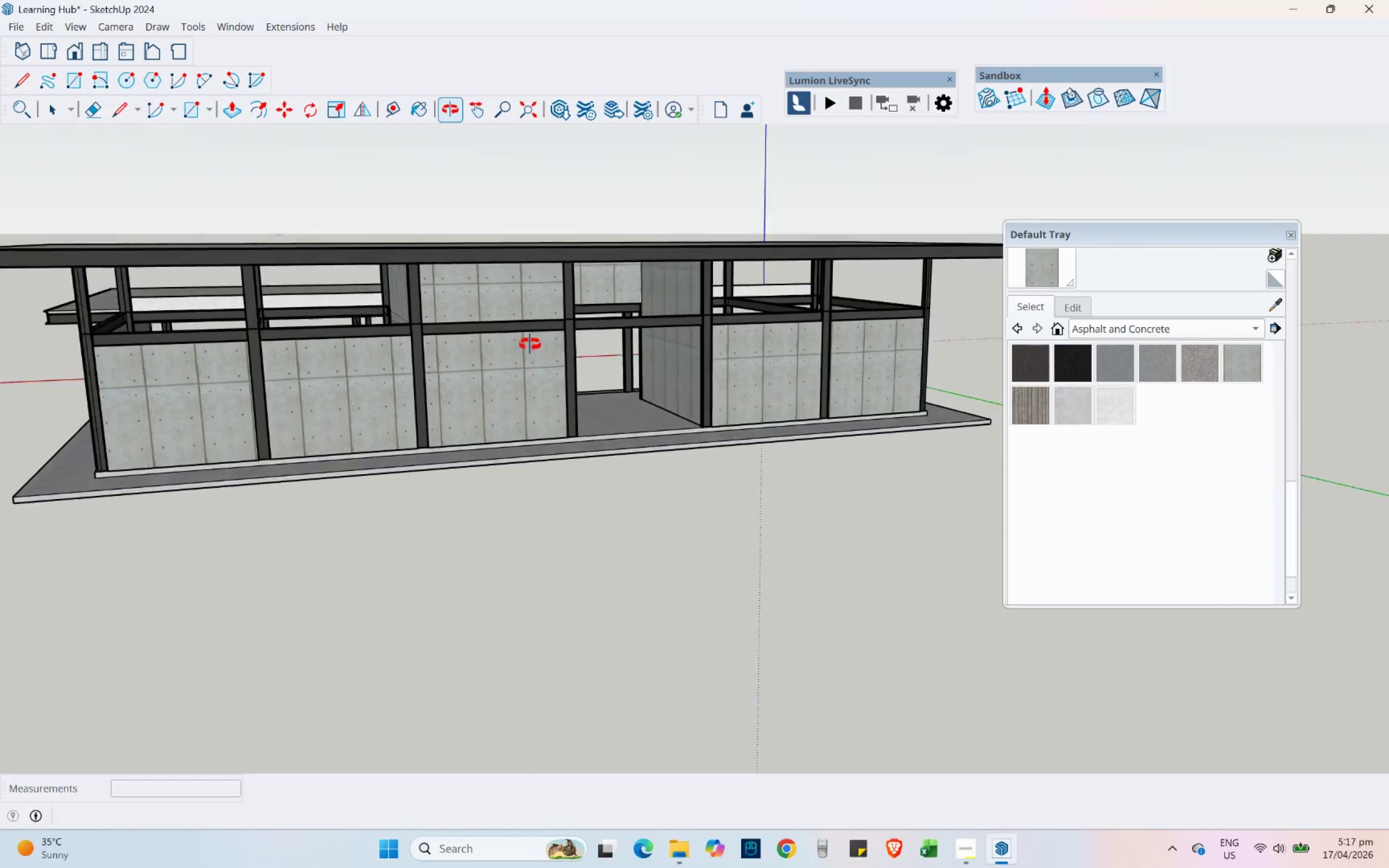 
hold_key(key=ShiftLeft, duration=0.47)
 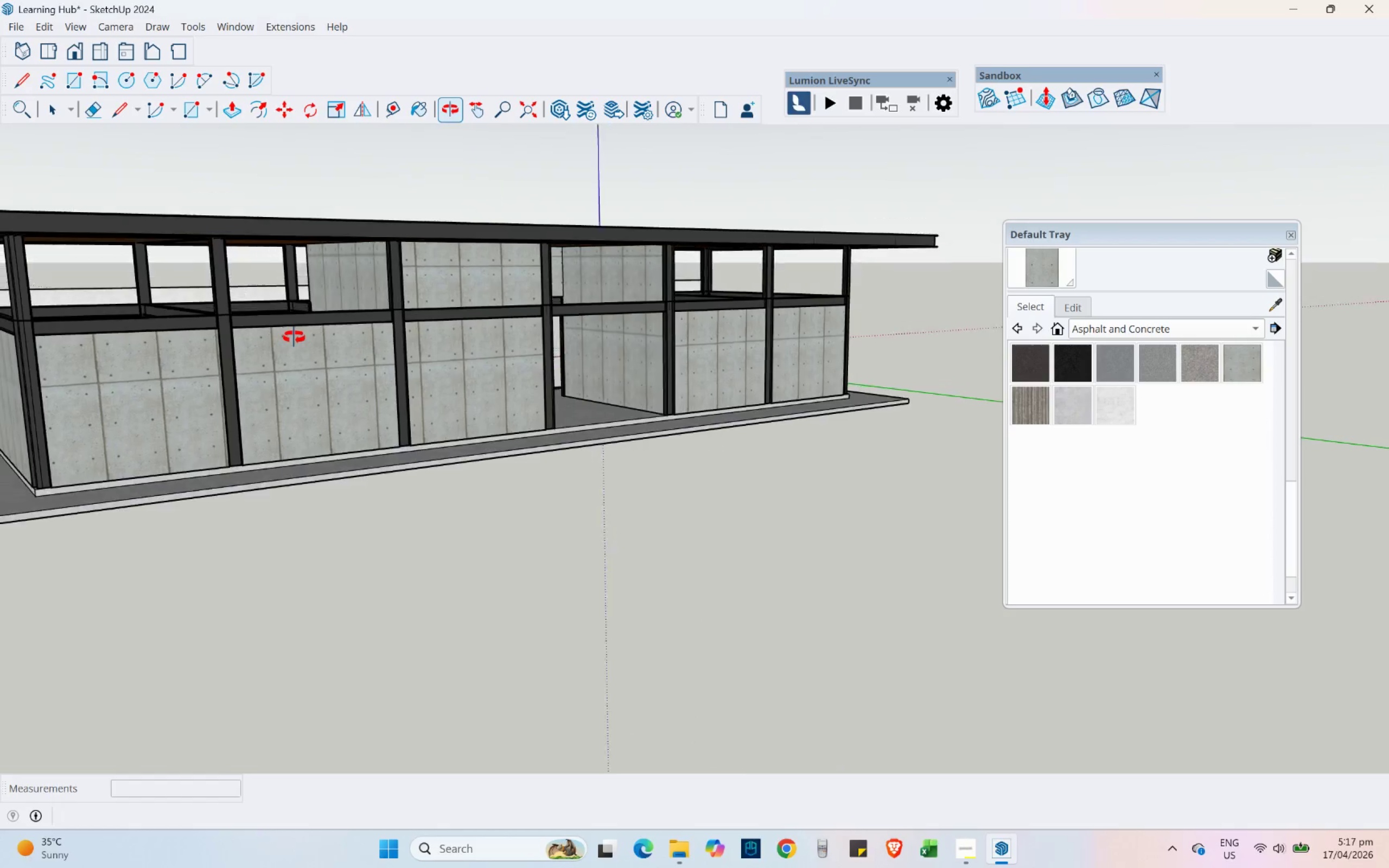 
key(Control+ControlLeft)
 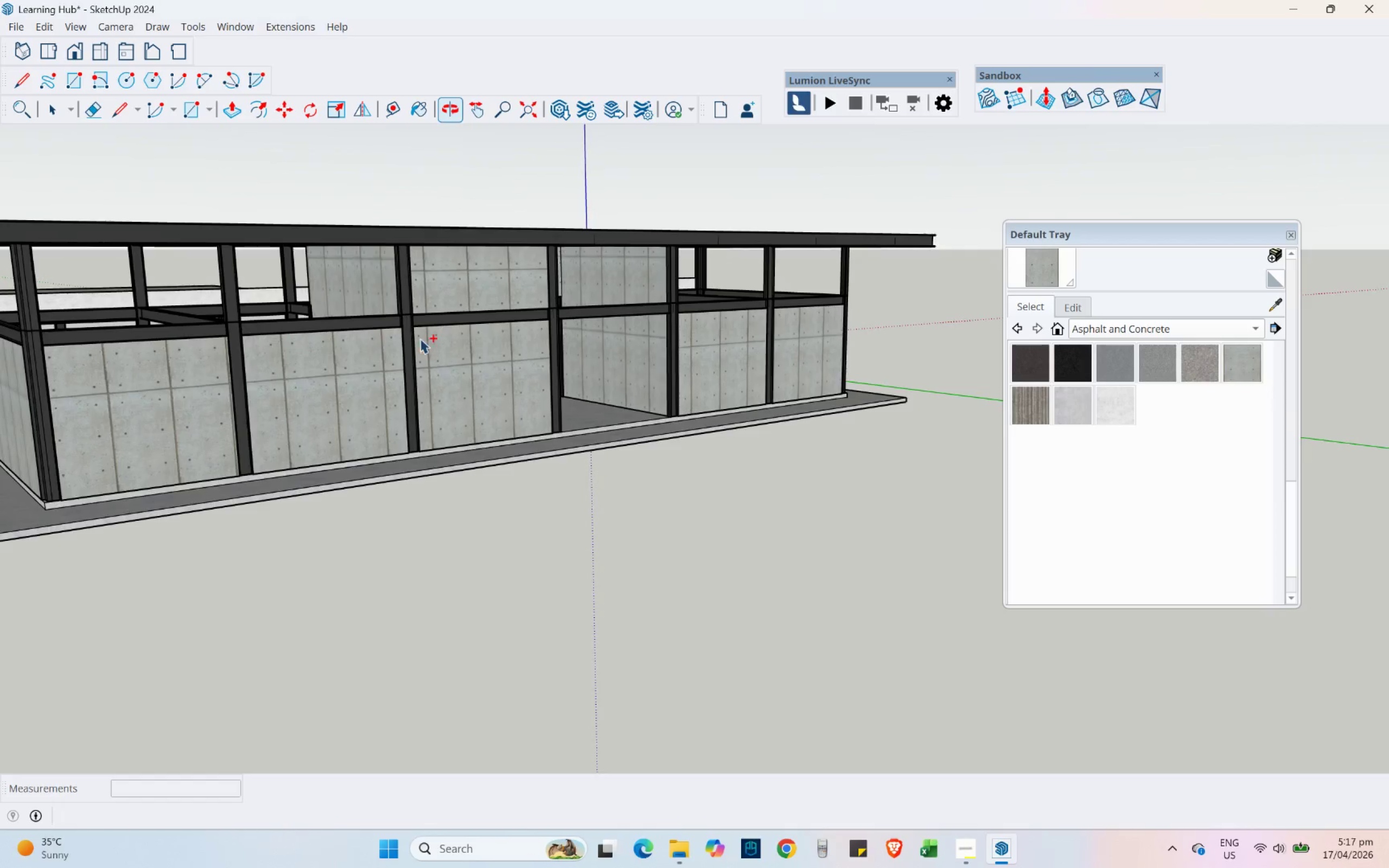 
key(Control+S)
 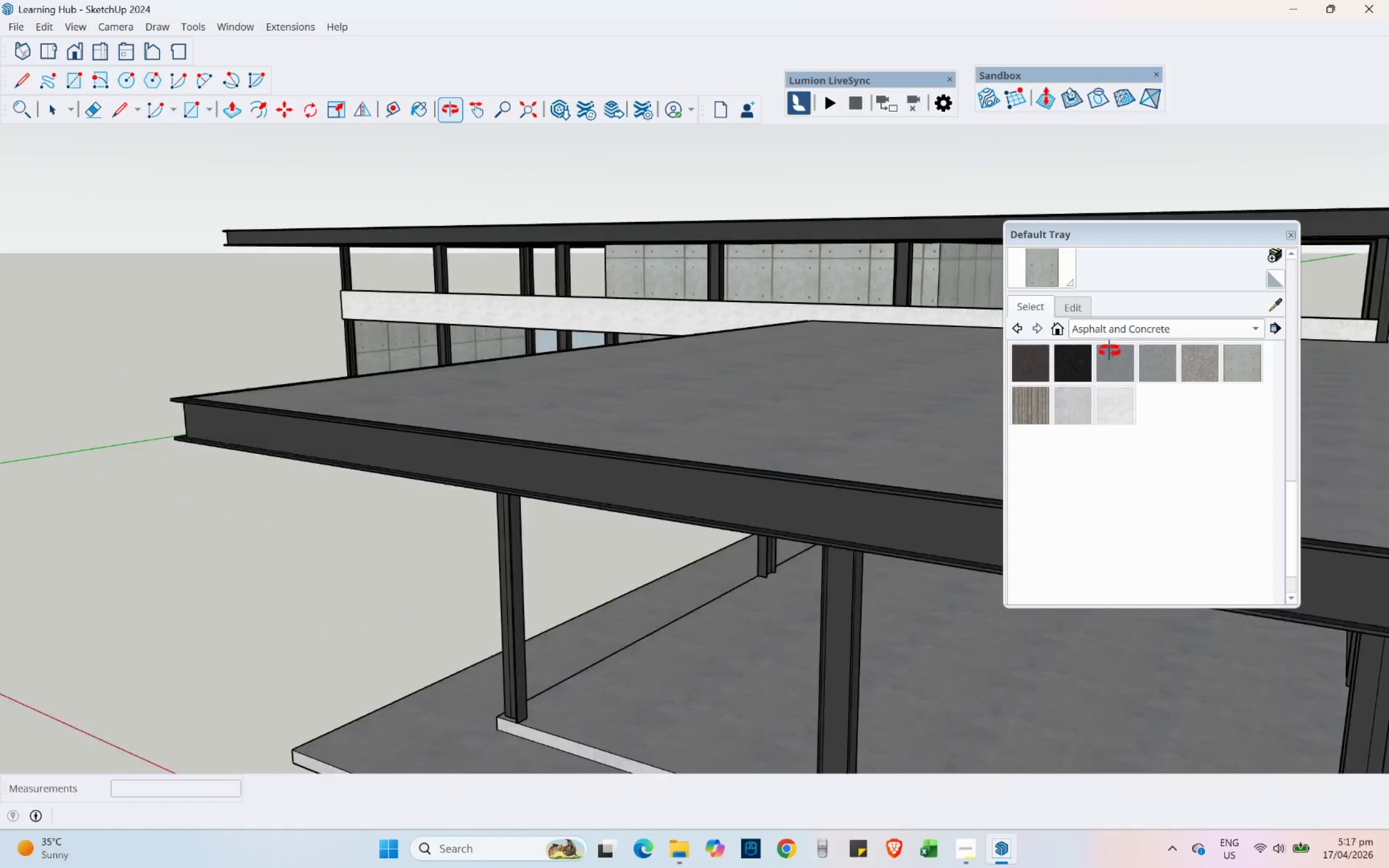 
scroll: coordinate [838, 359], scroll_direction: down, amount: 5.0
 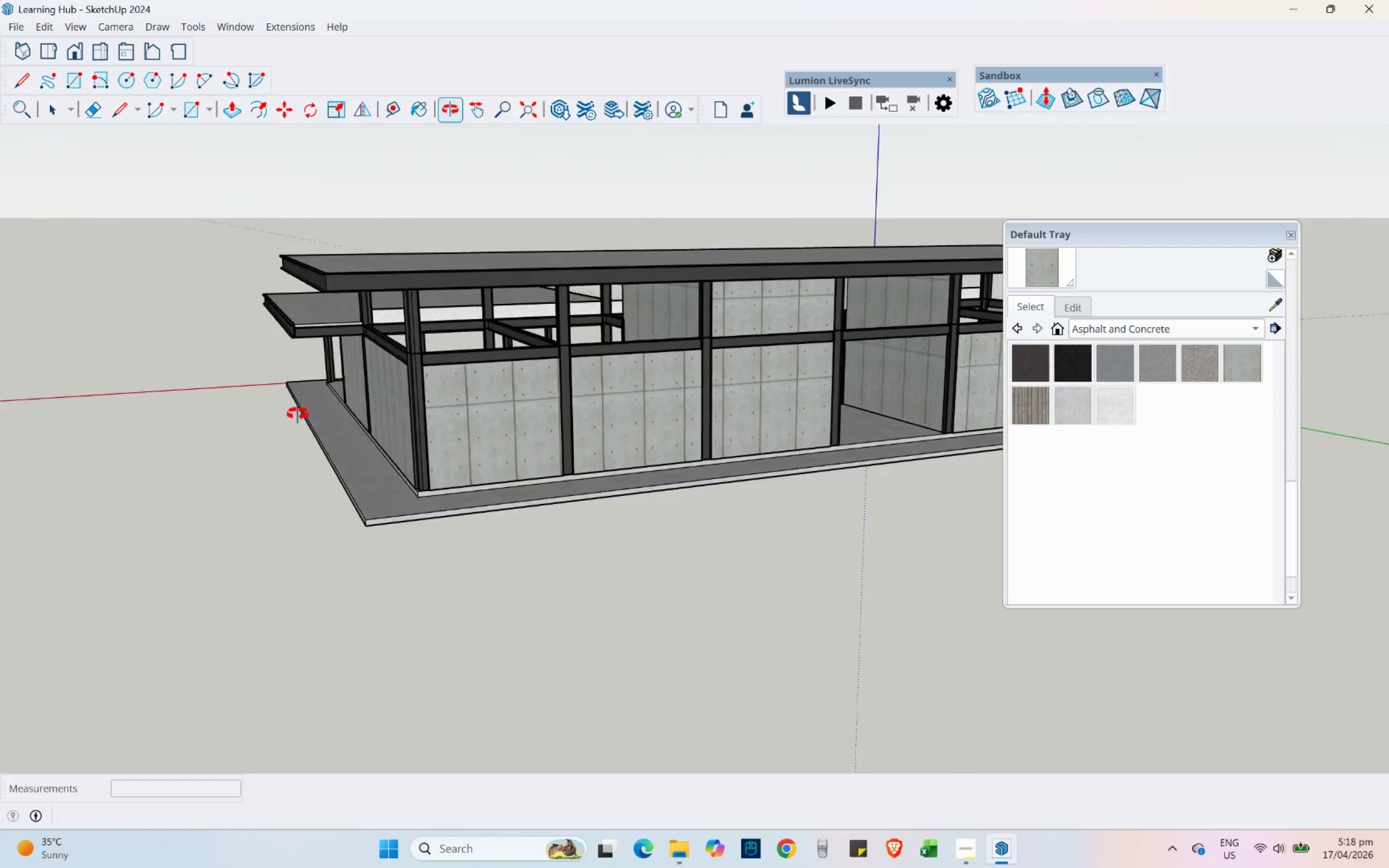 
key(Shift+ShiftLeft)
 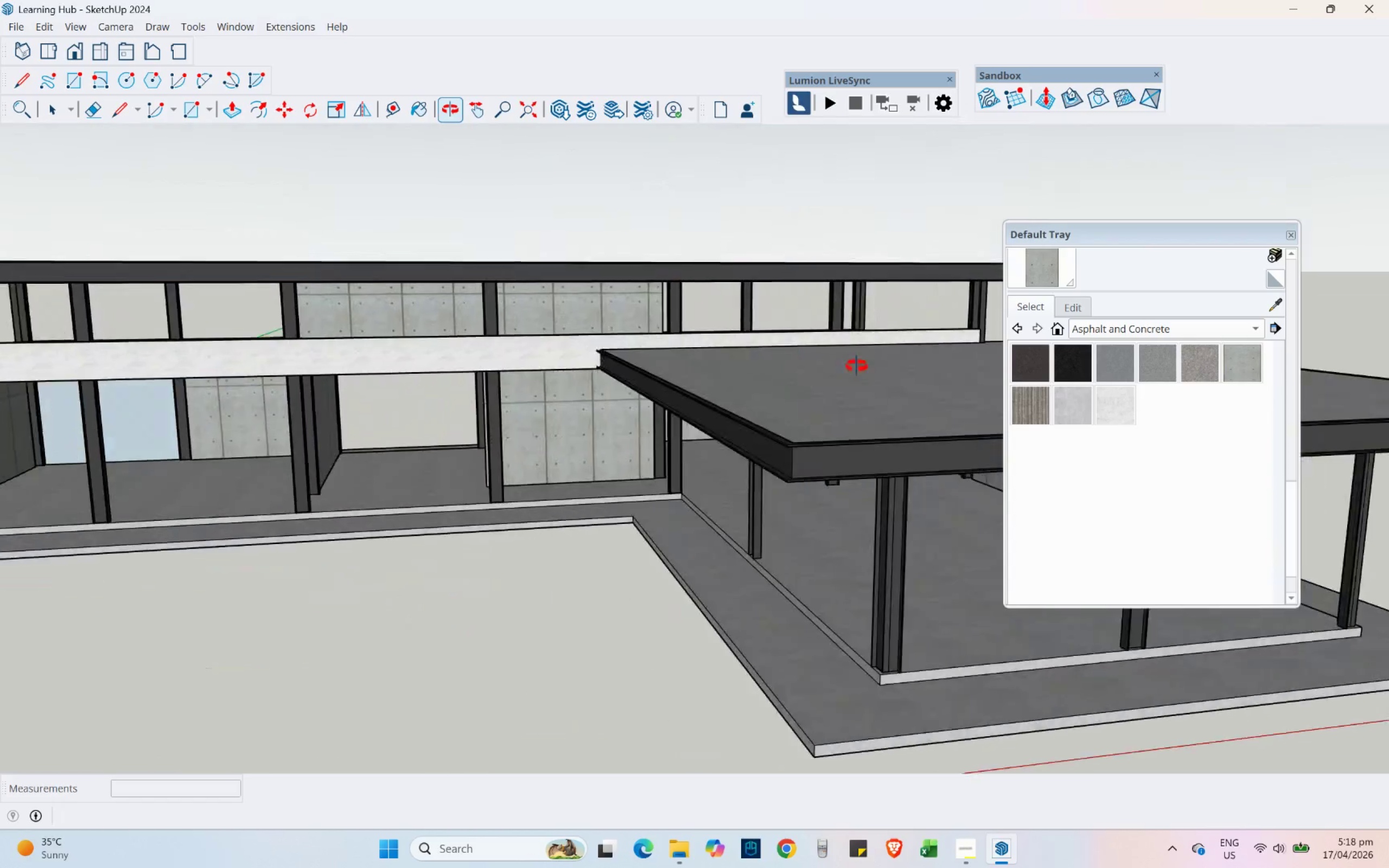 
scroll: coordinate [779, 365], scroll_direction: down, amount: 4.0
 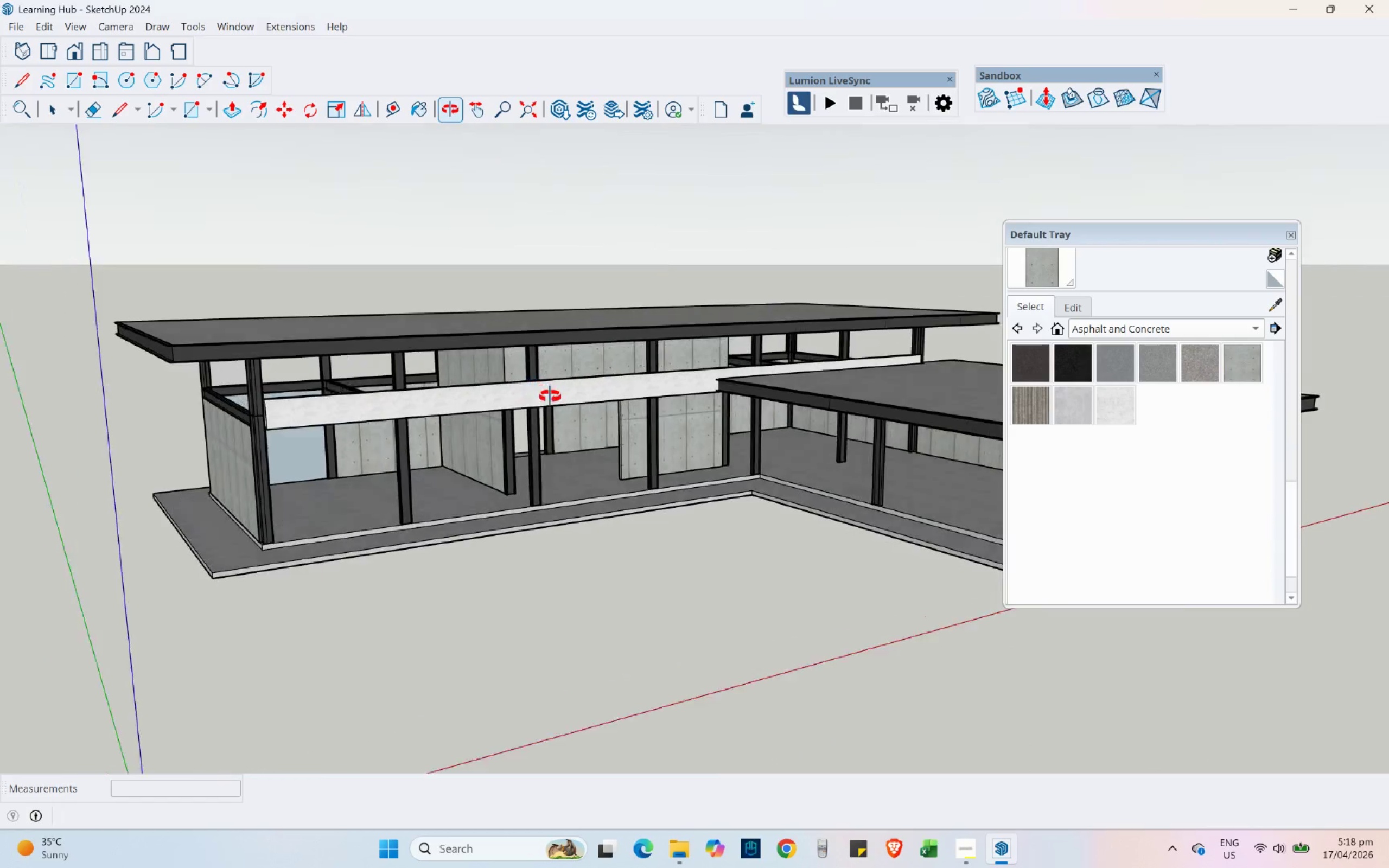 
hold_key(key=ShiftLeft, duration=0.52)
 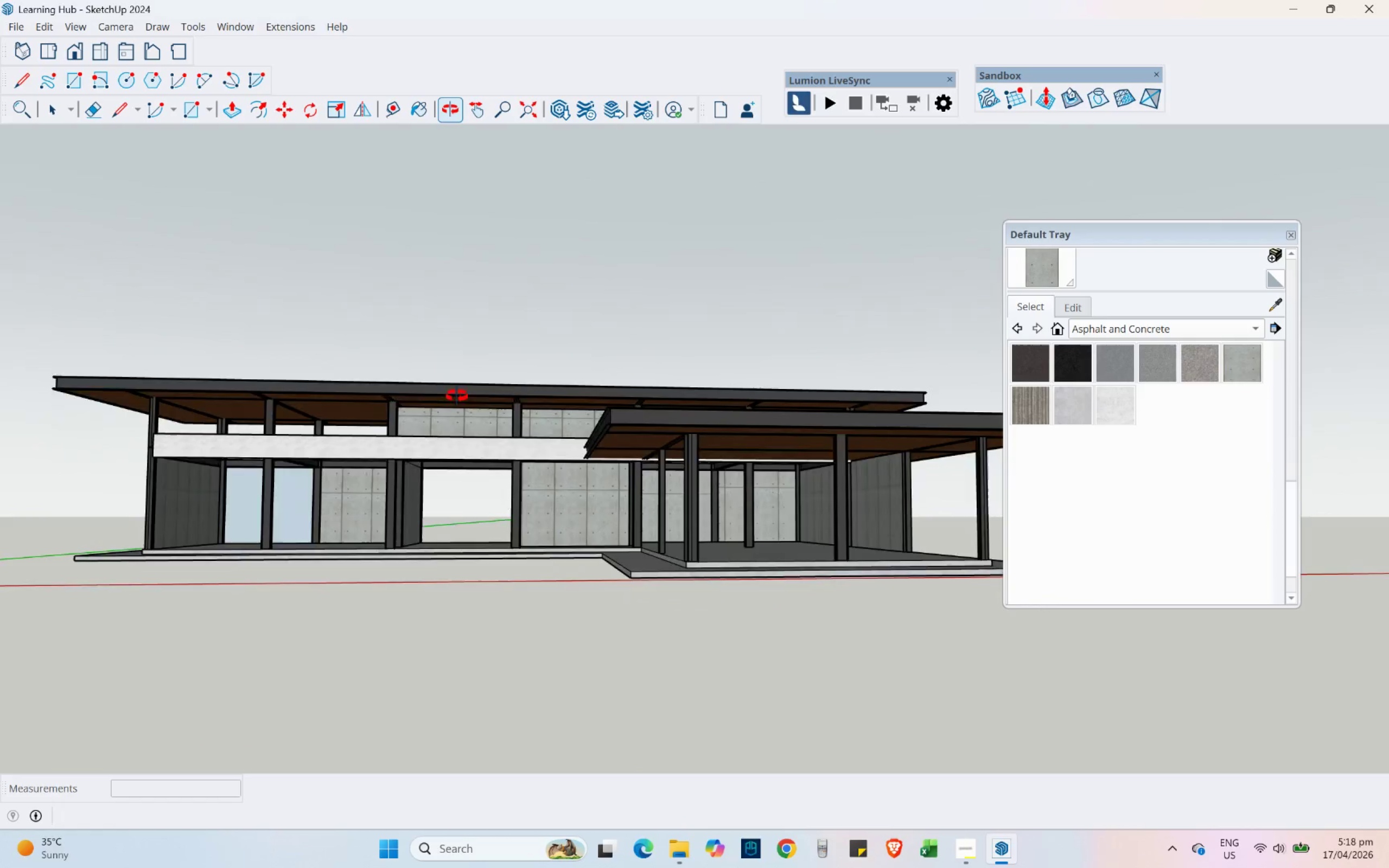 
scroll: coordinate [146, 495], scroll_direction: up, amount: 9.0
 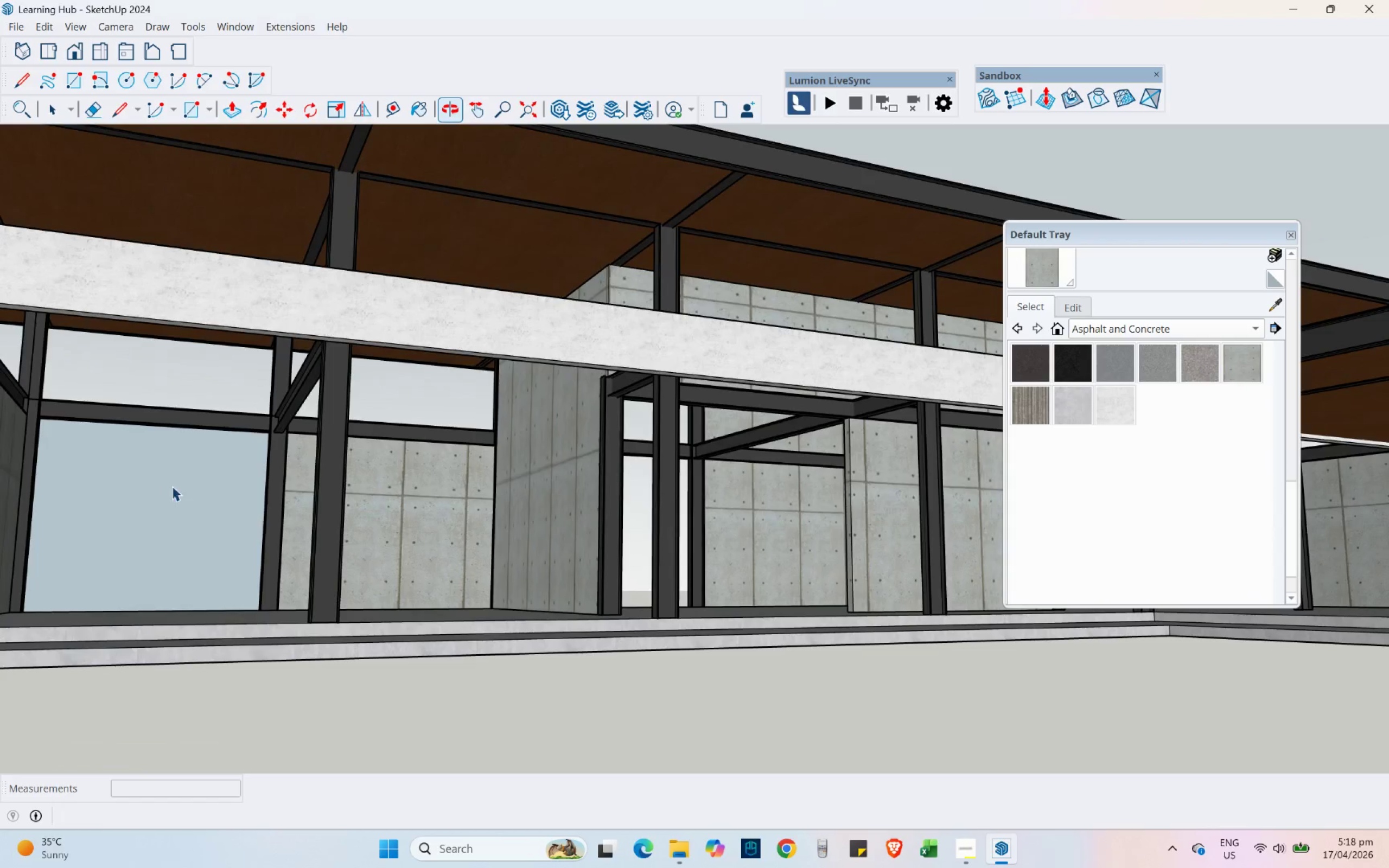 
left_click([174, 521])
 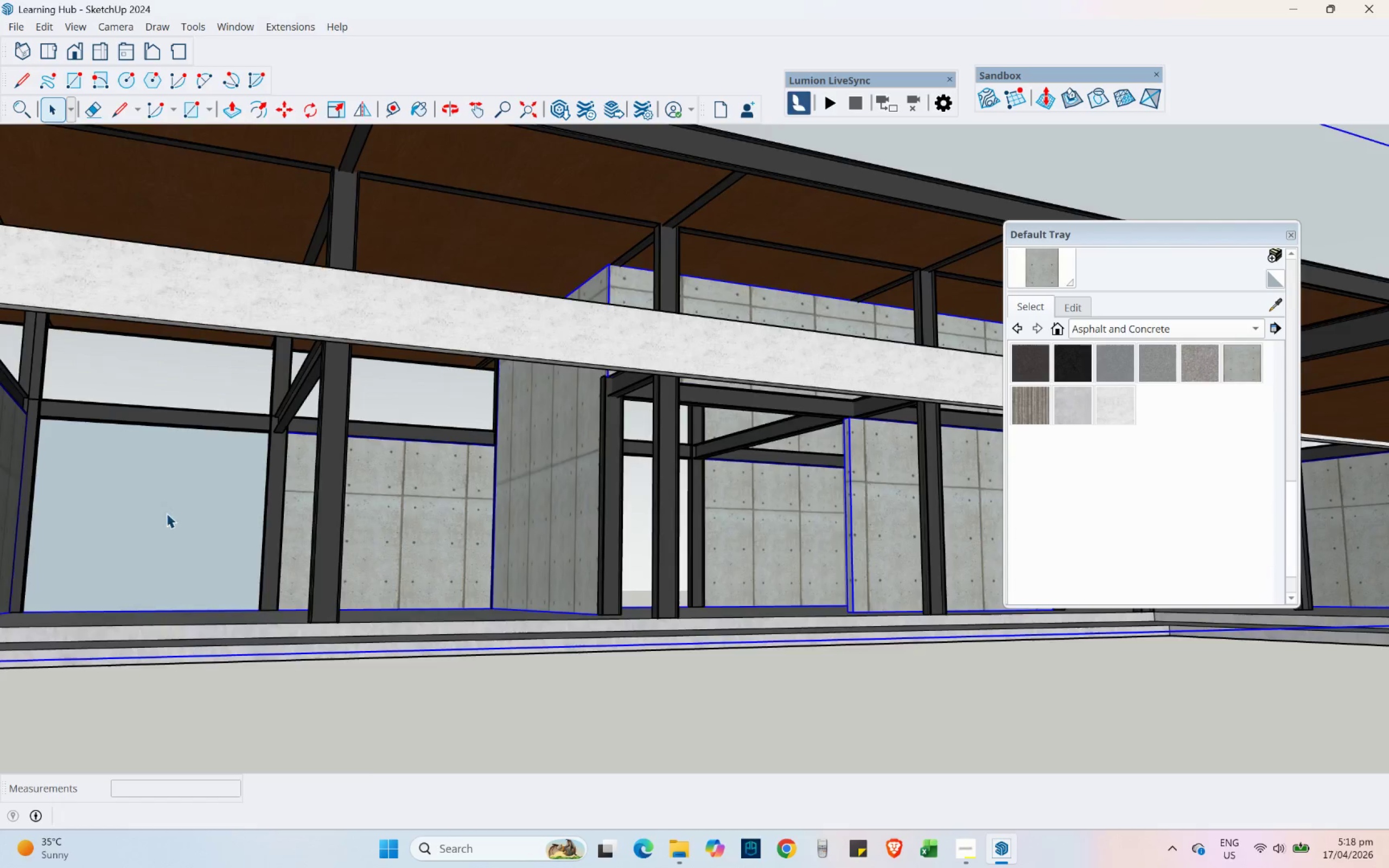 
double_click([185, 515])
 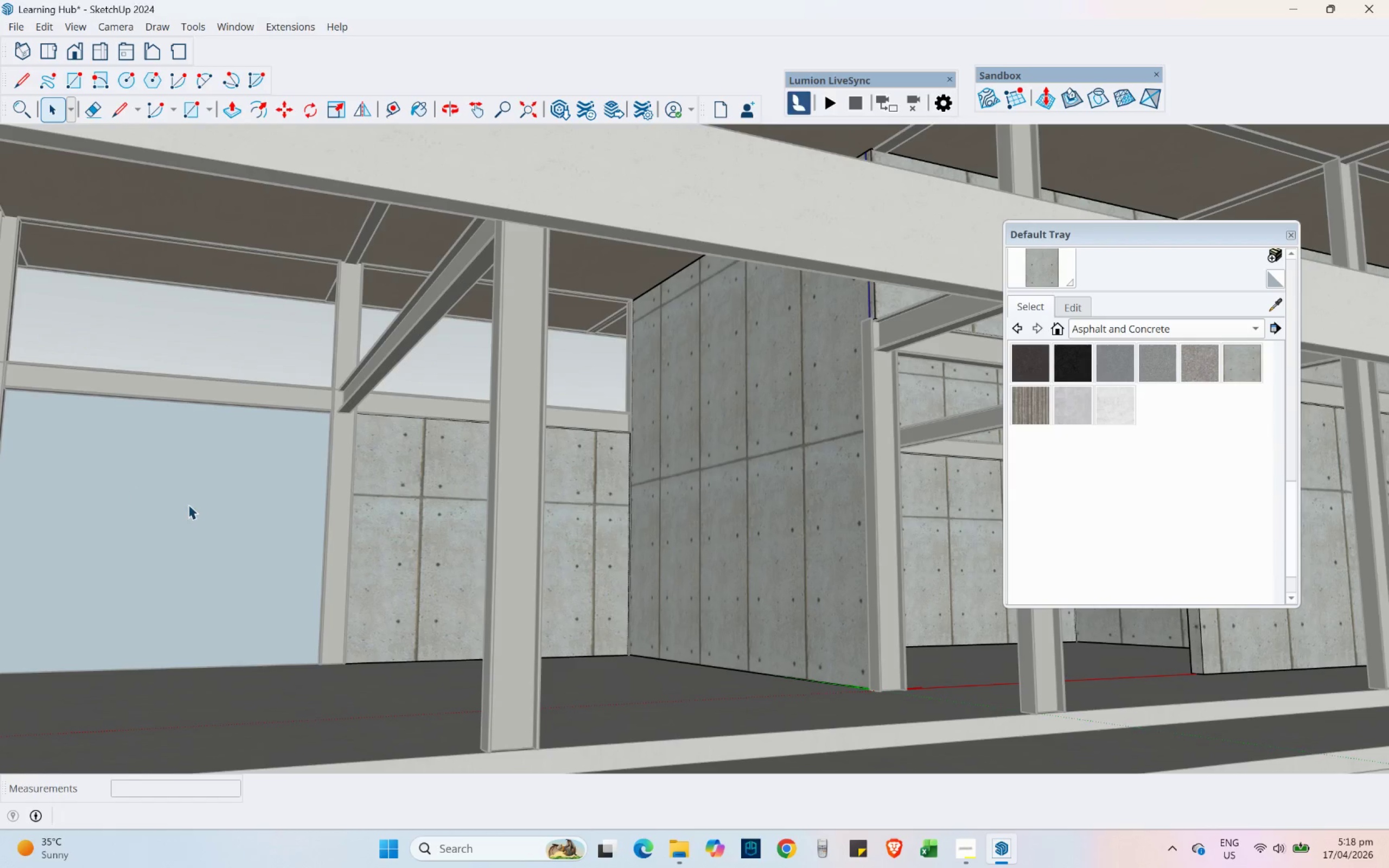 
scroll: coordinate [116, 481], scroll_direction: up, amount: 4.0
 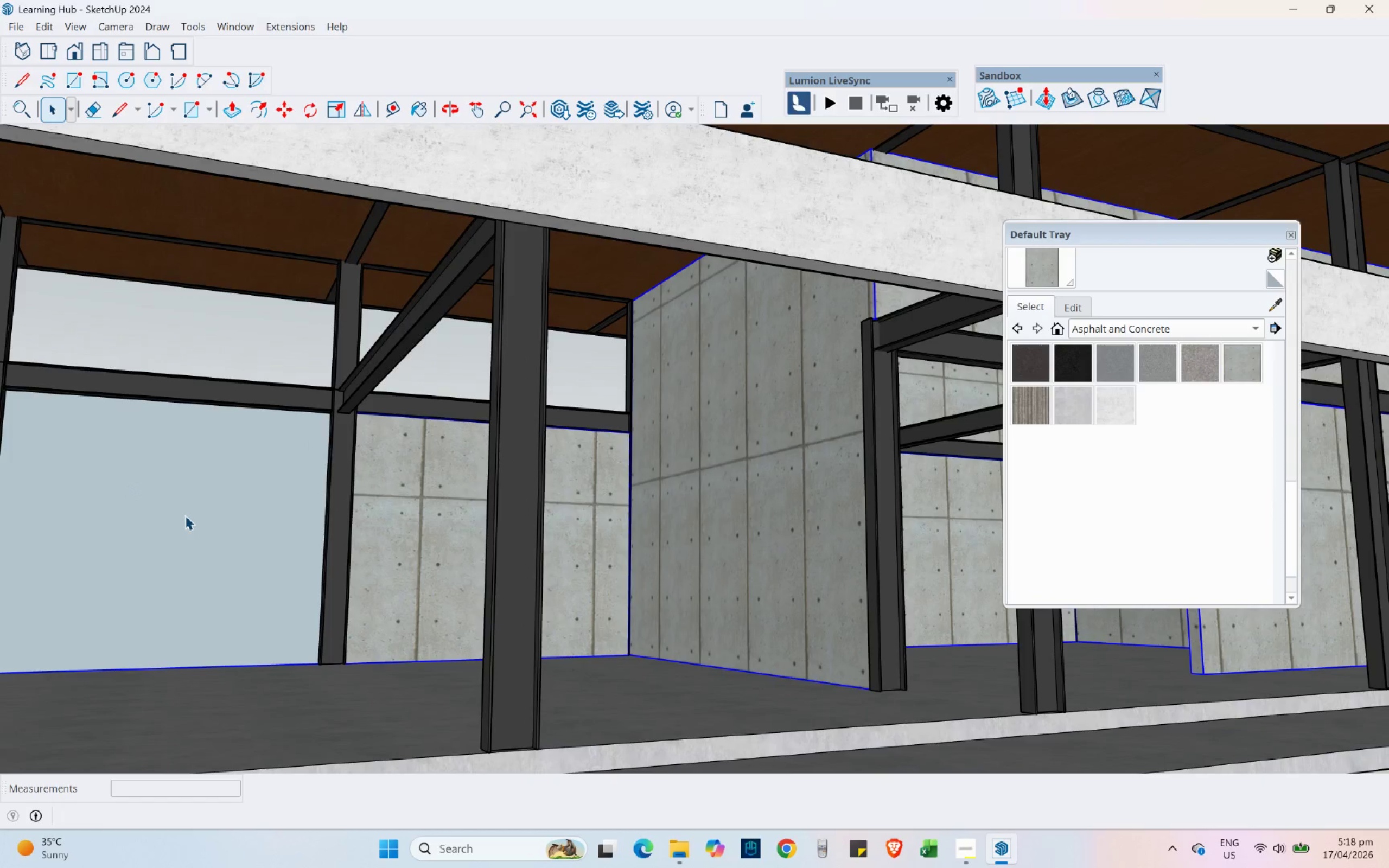 
triple_click([188, 498])
 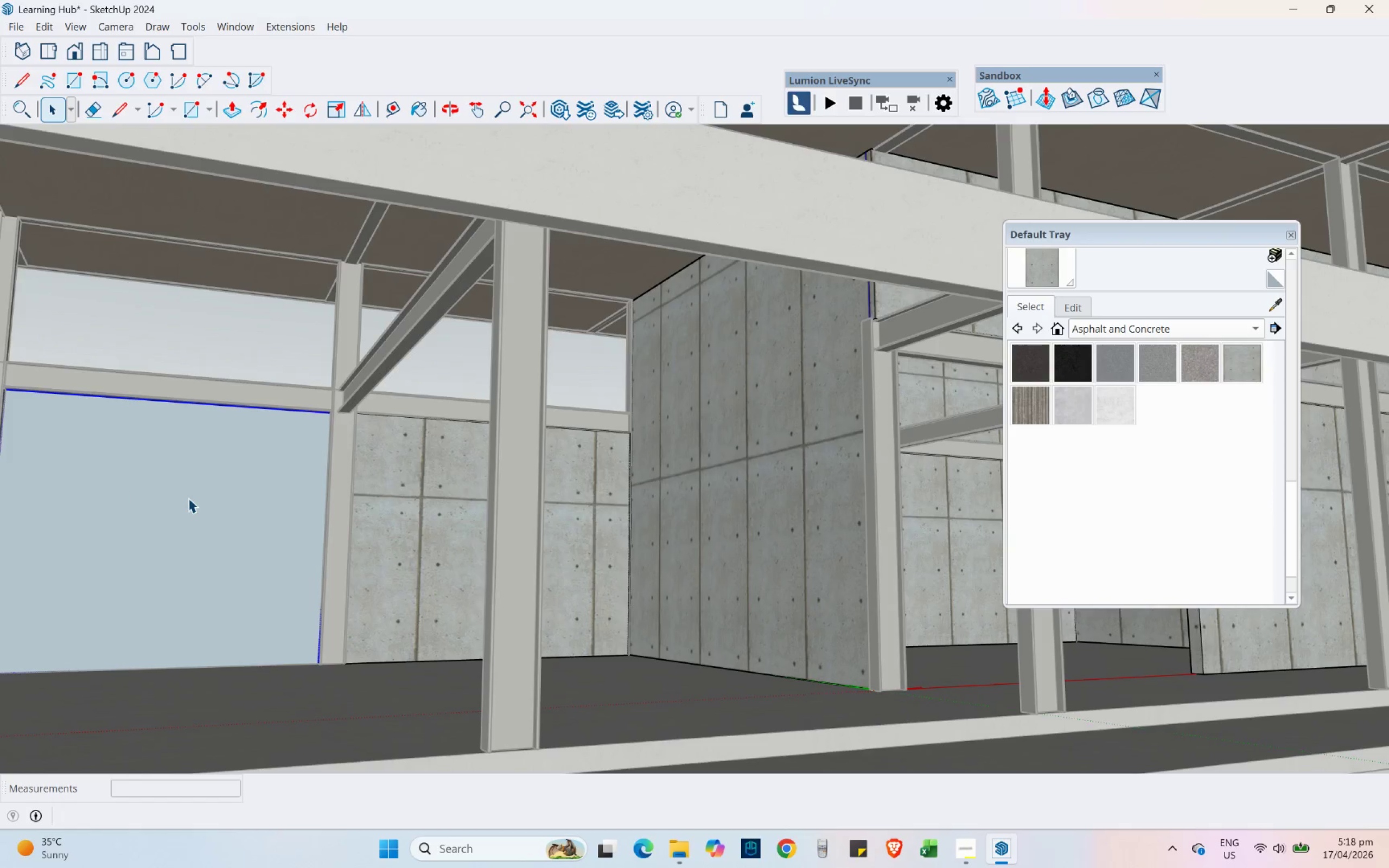 
scroll: coordinate [244, 486], scroll_direction: up, amount: 4.0
 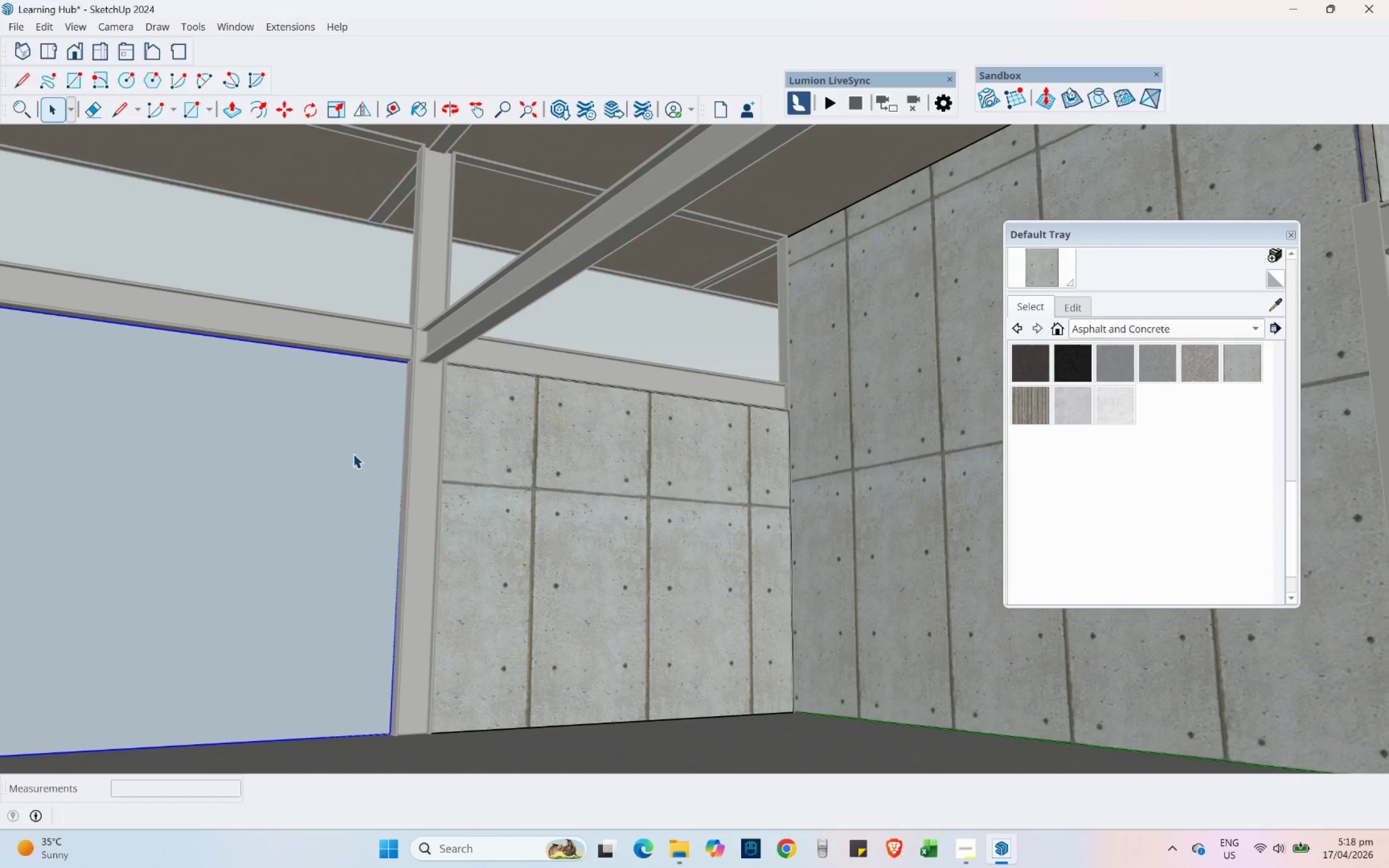 
key(Delete)
 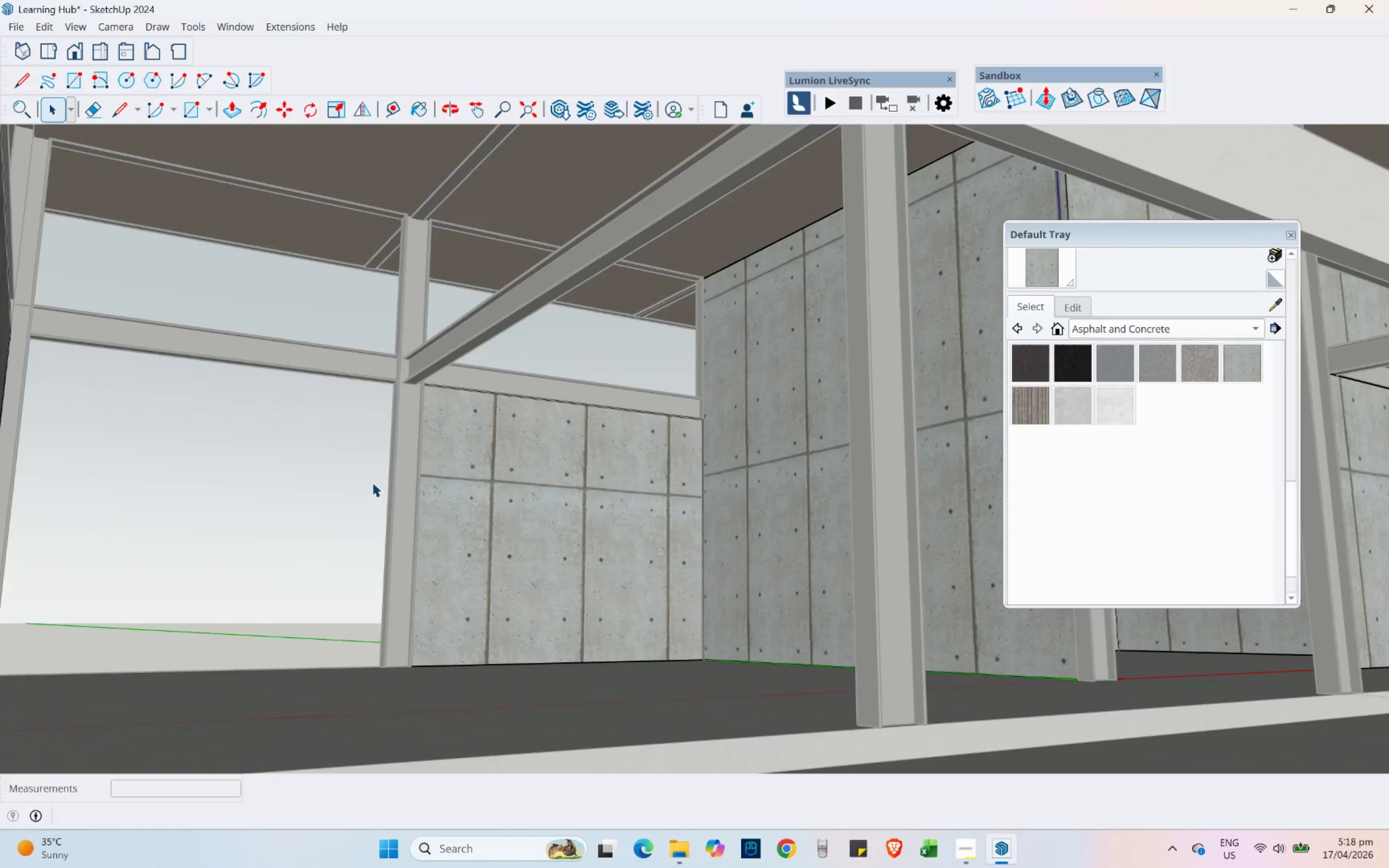 
scroll: coordinate [372, 483], scroll_direction: down, amount: 7.0
 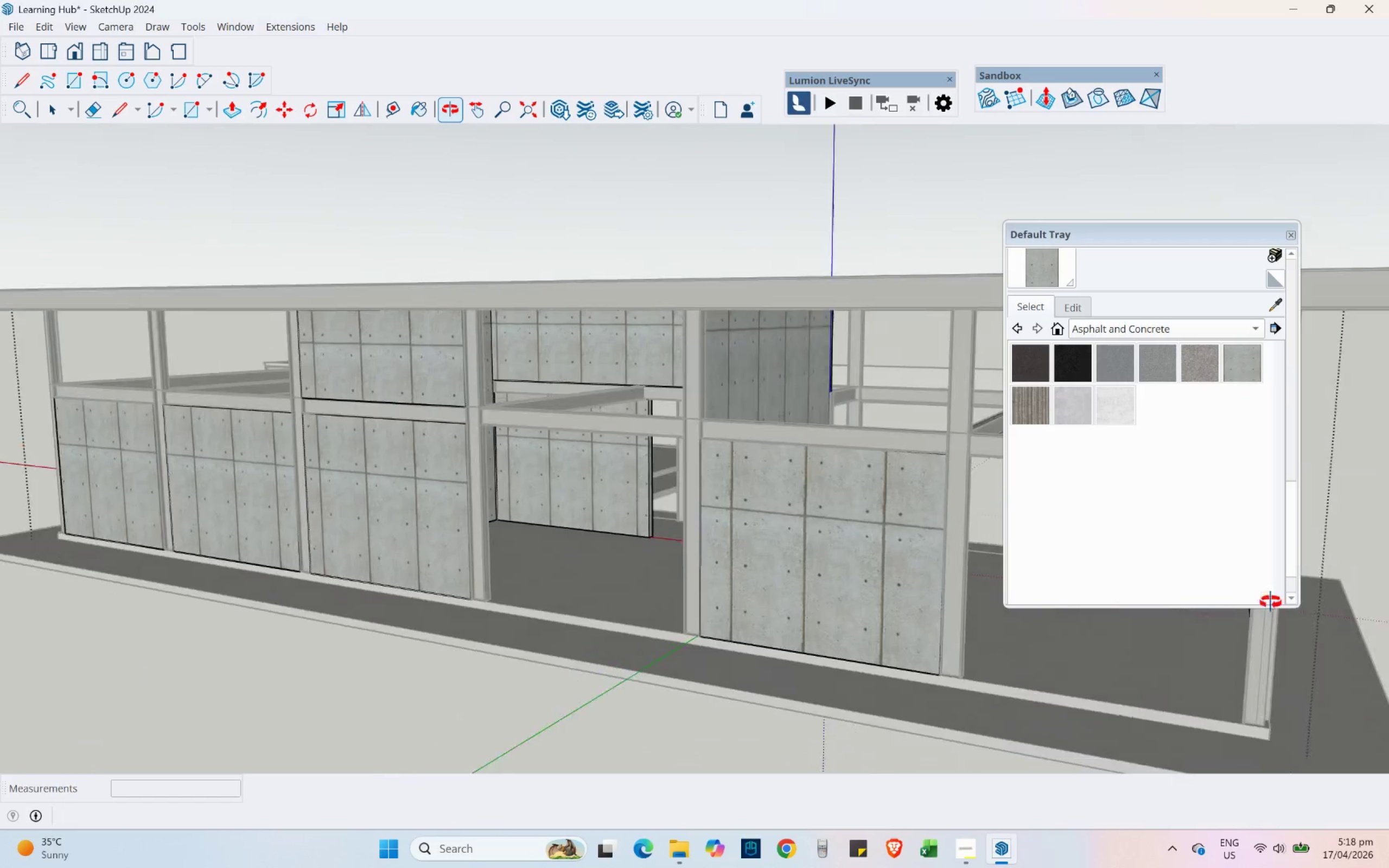 
hold_key(key=ShiftLeft, duration=0.47)
 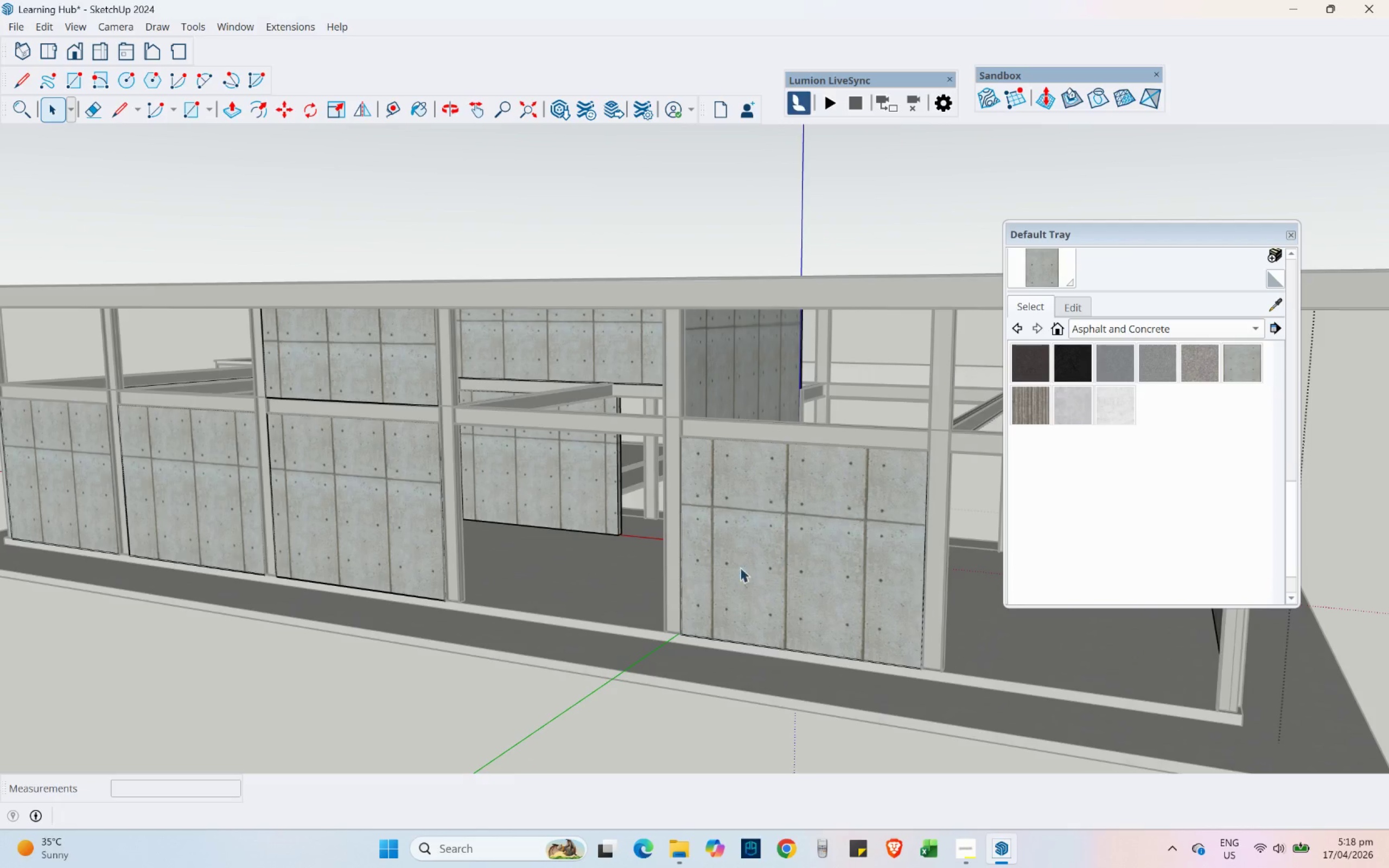 
left_click([766, 558])
 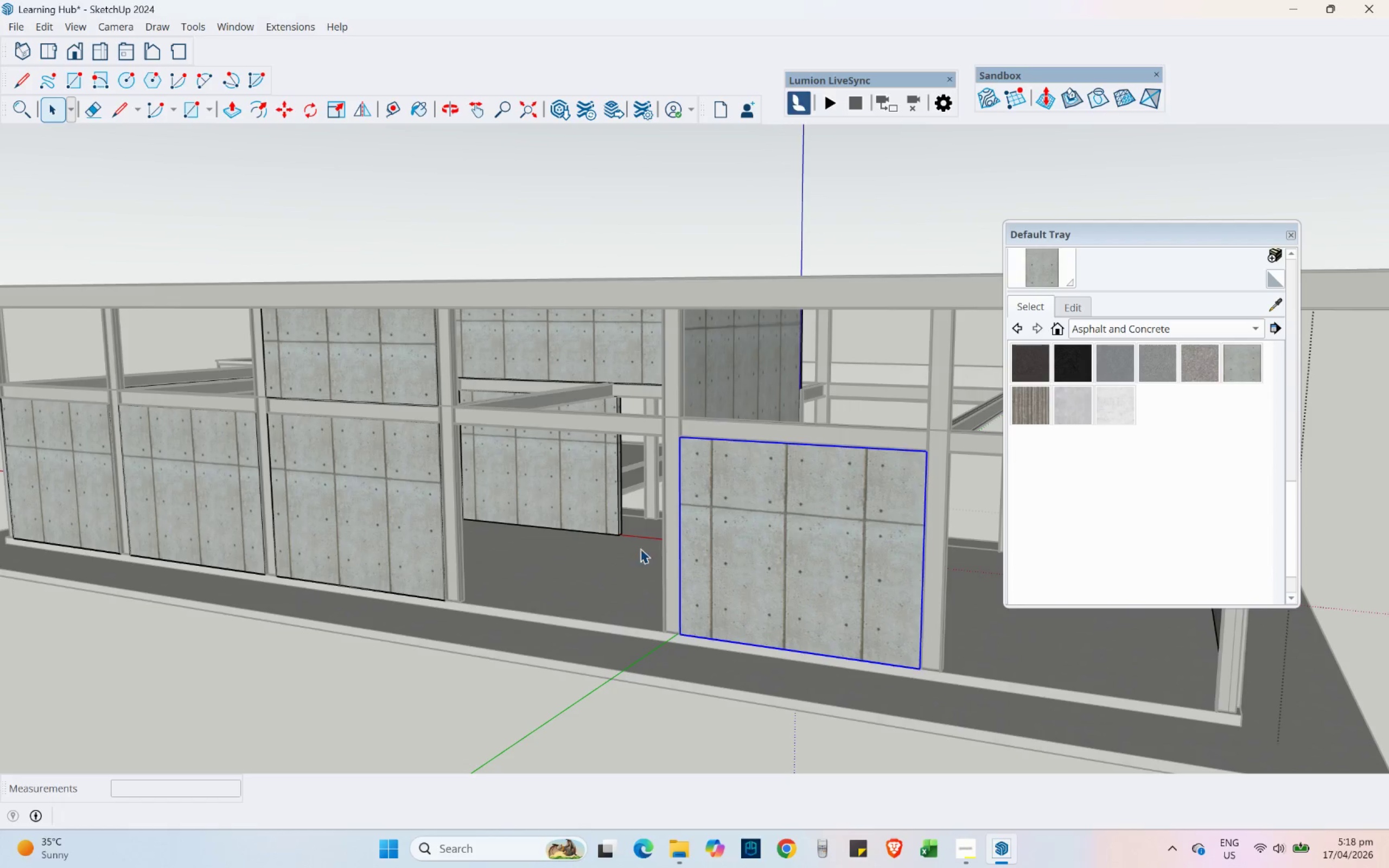 
hold_key(key=ShiftLeft, duration=0.36)
 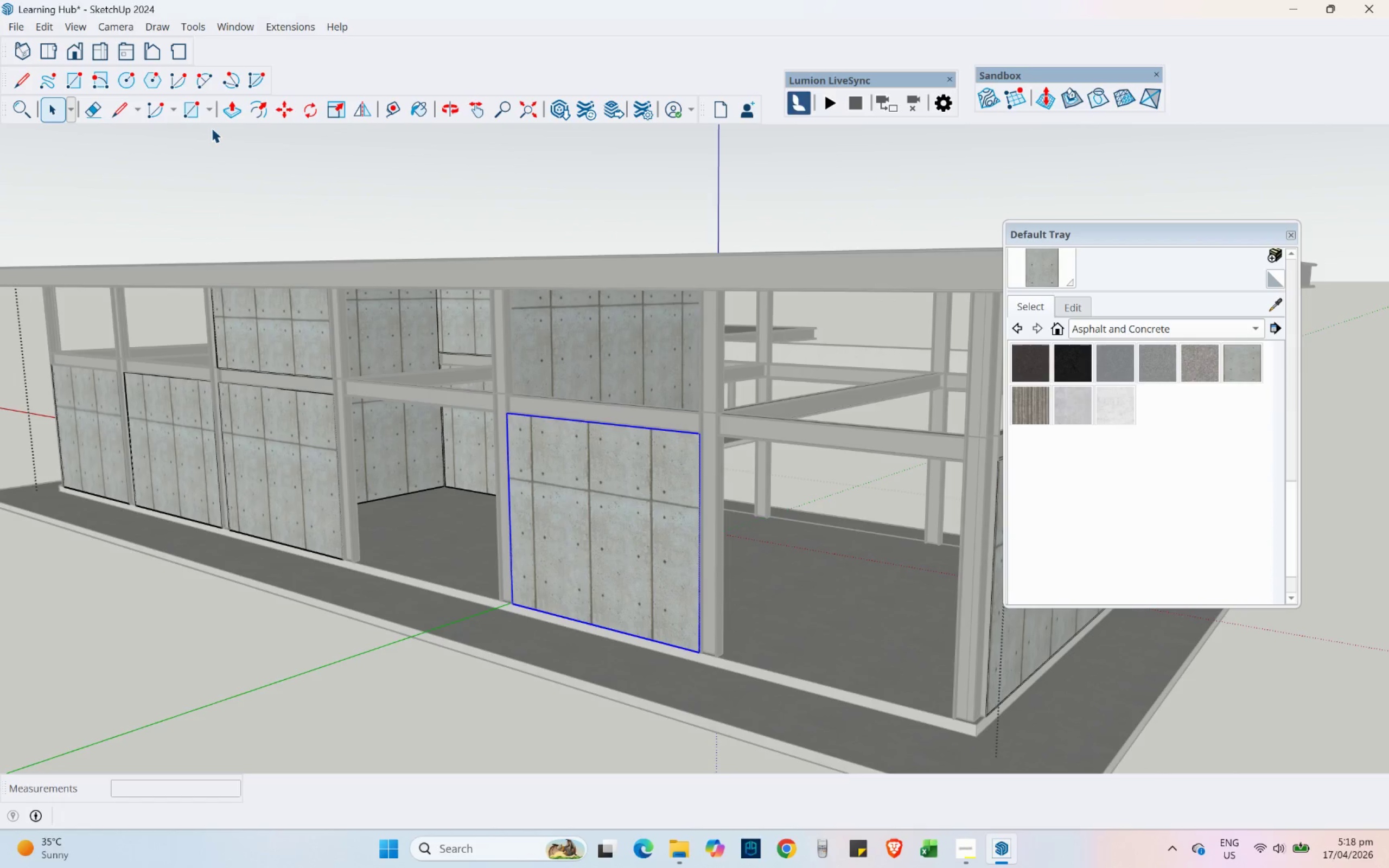 
left_click([187, 111])
 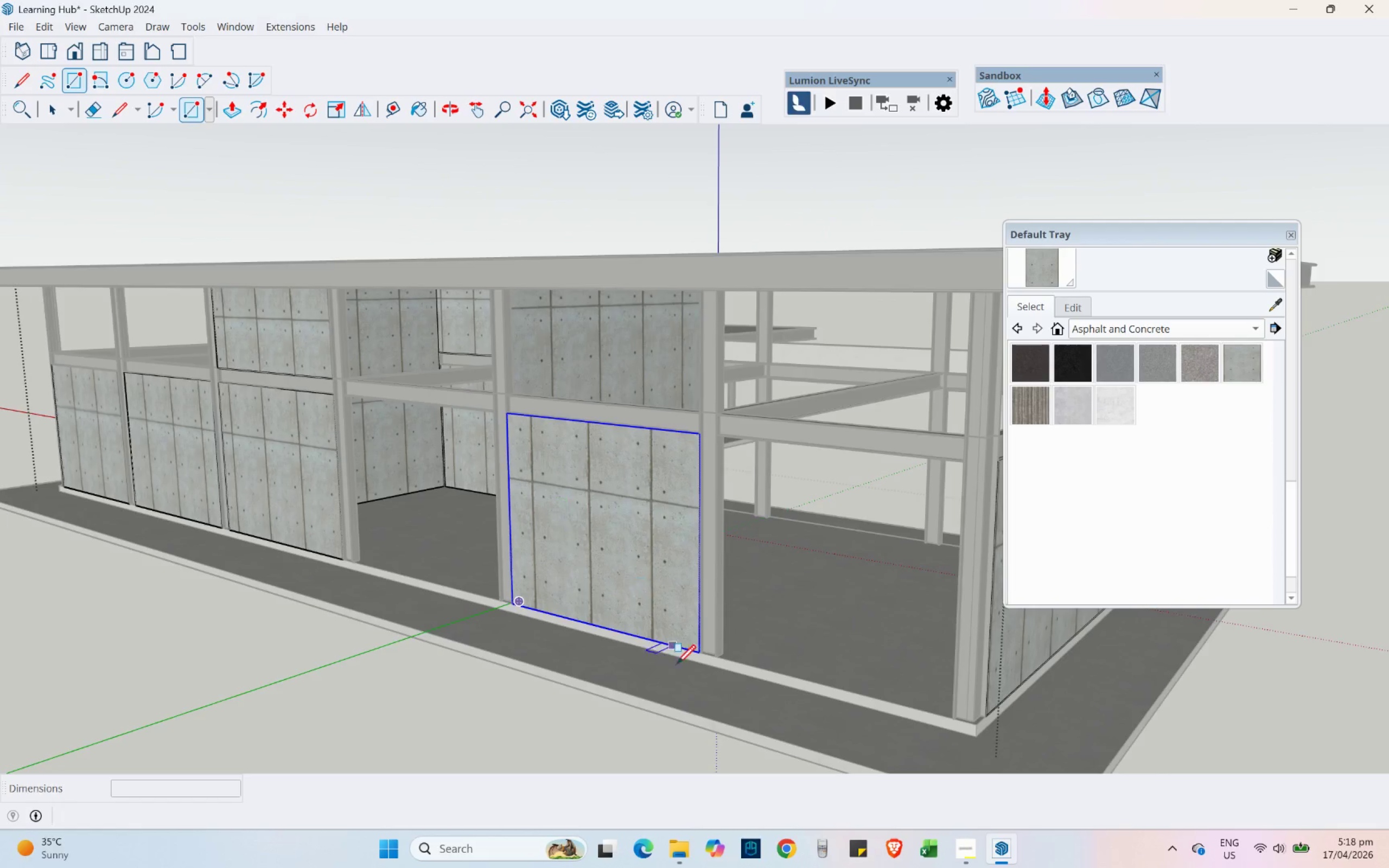 
scroll: coordinate [705, 620], scroll_direction: up, amount: 15.0
 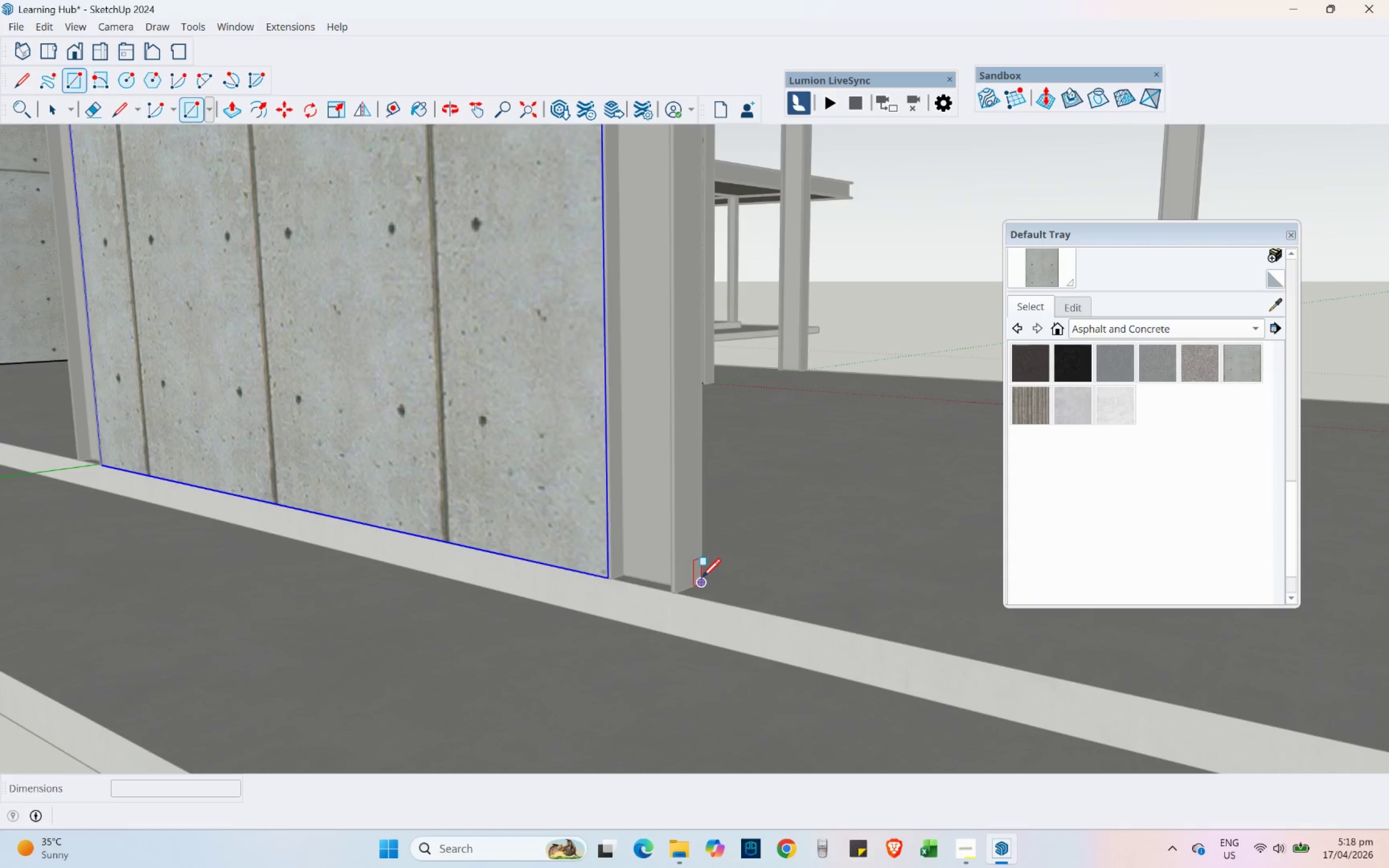 
left_click([702, 577])
 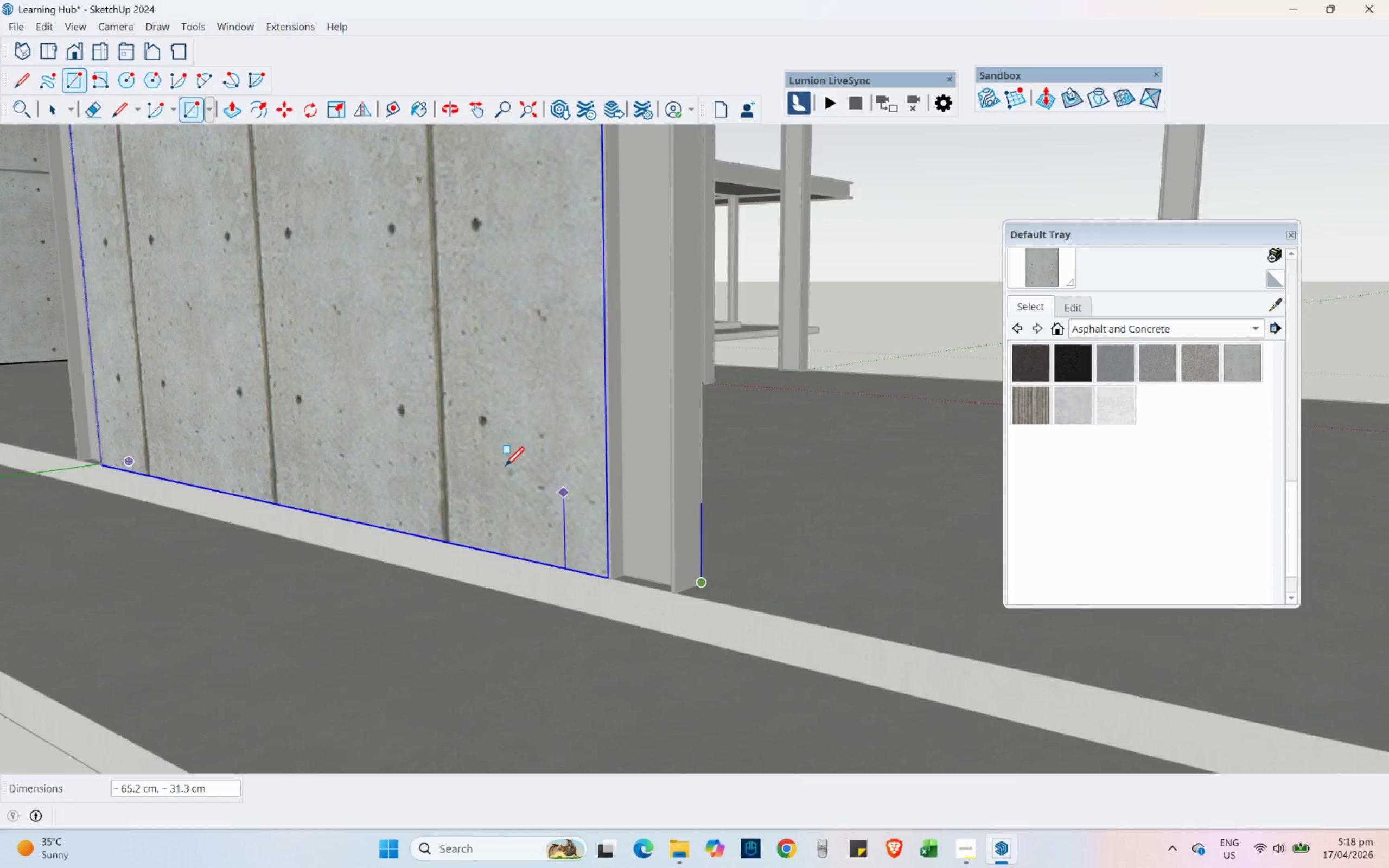 
scroll: coordinate [407, 445], scroll_direction: down, amount: 5.0
 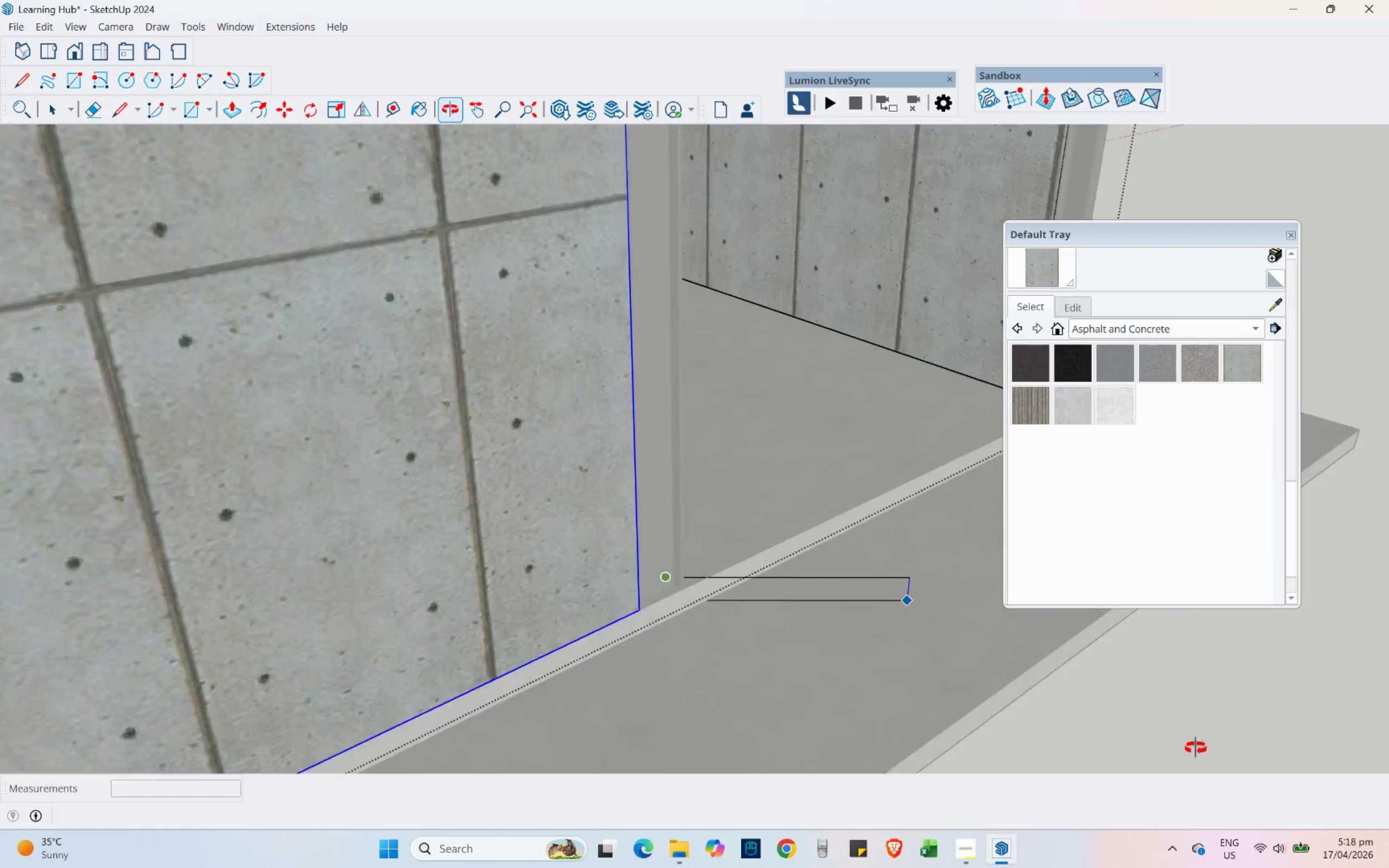 
hold_key(key=ShiftLeft, duration=0.44)
 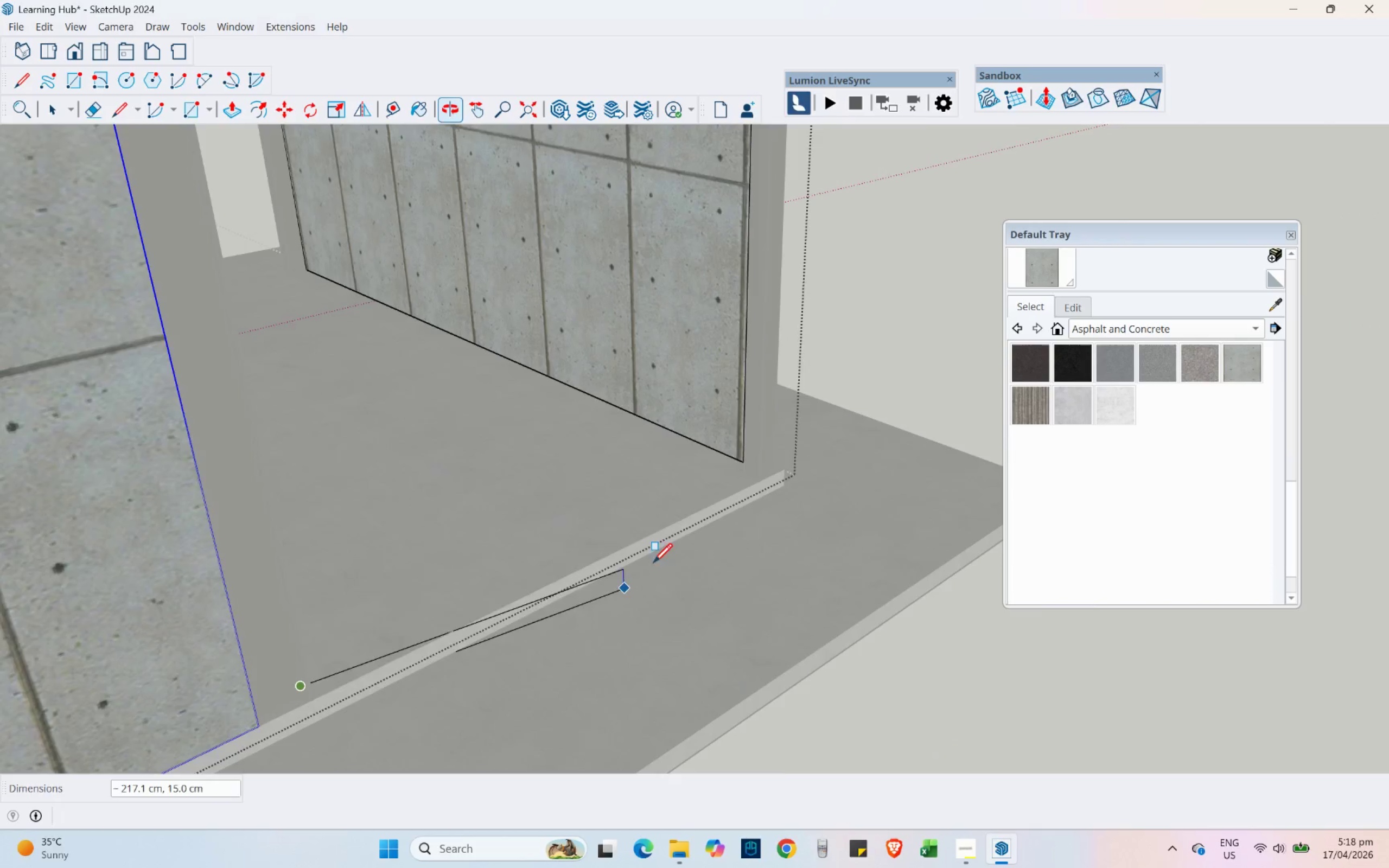 
scroll: coordinate [787, 473], scroll_direction: up, amount: 12.0
 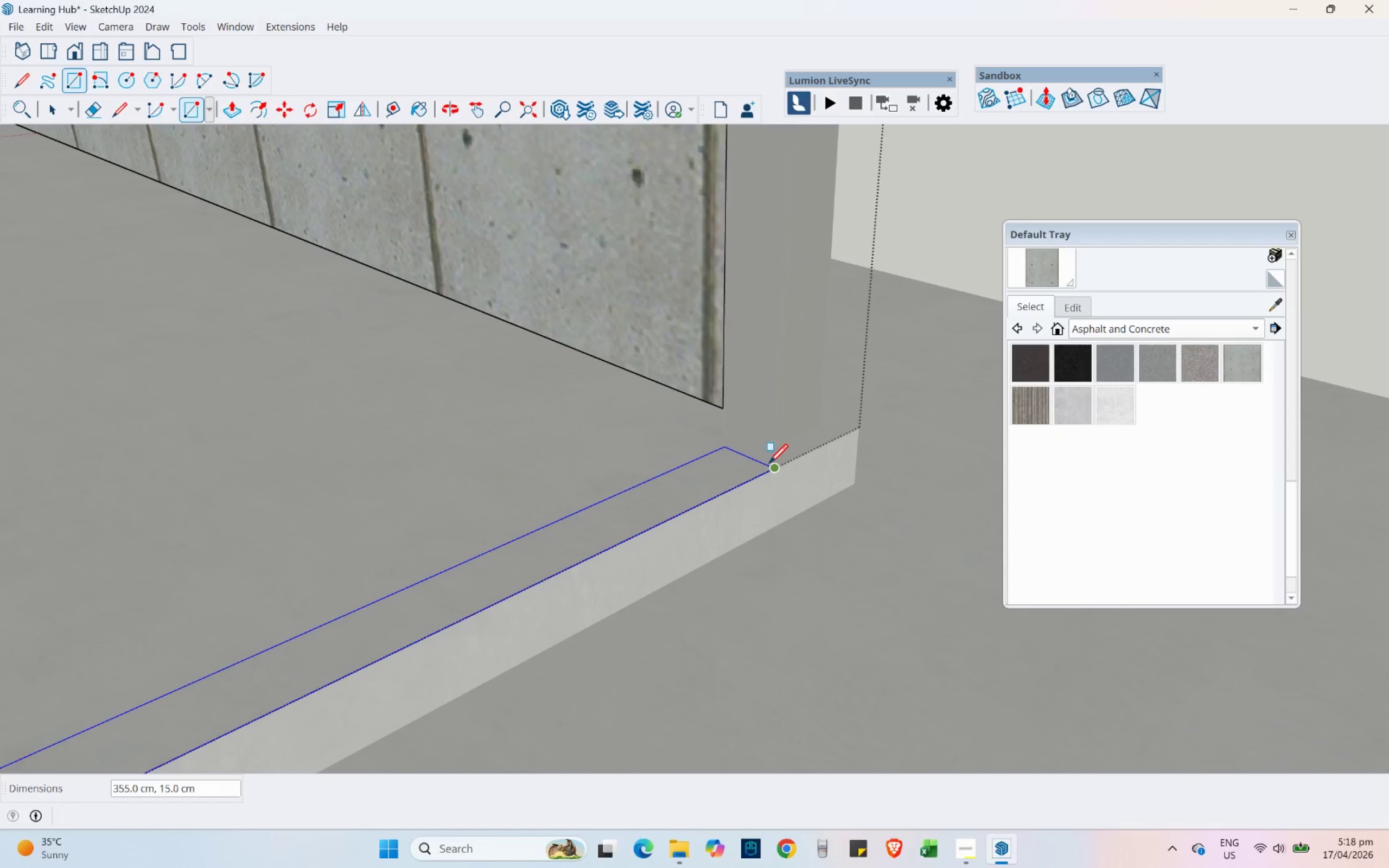 
left_click([769, 463])
 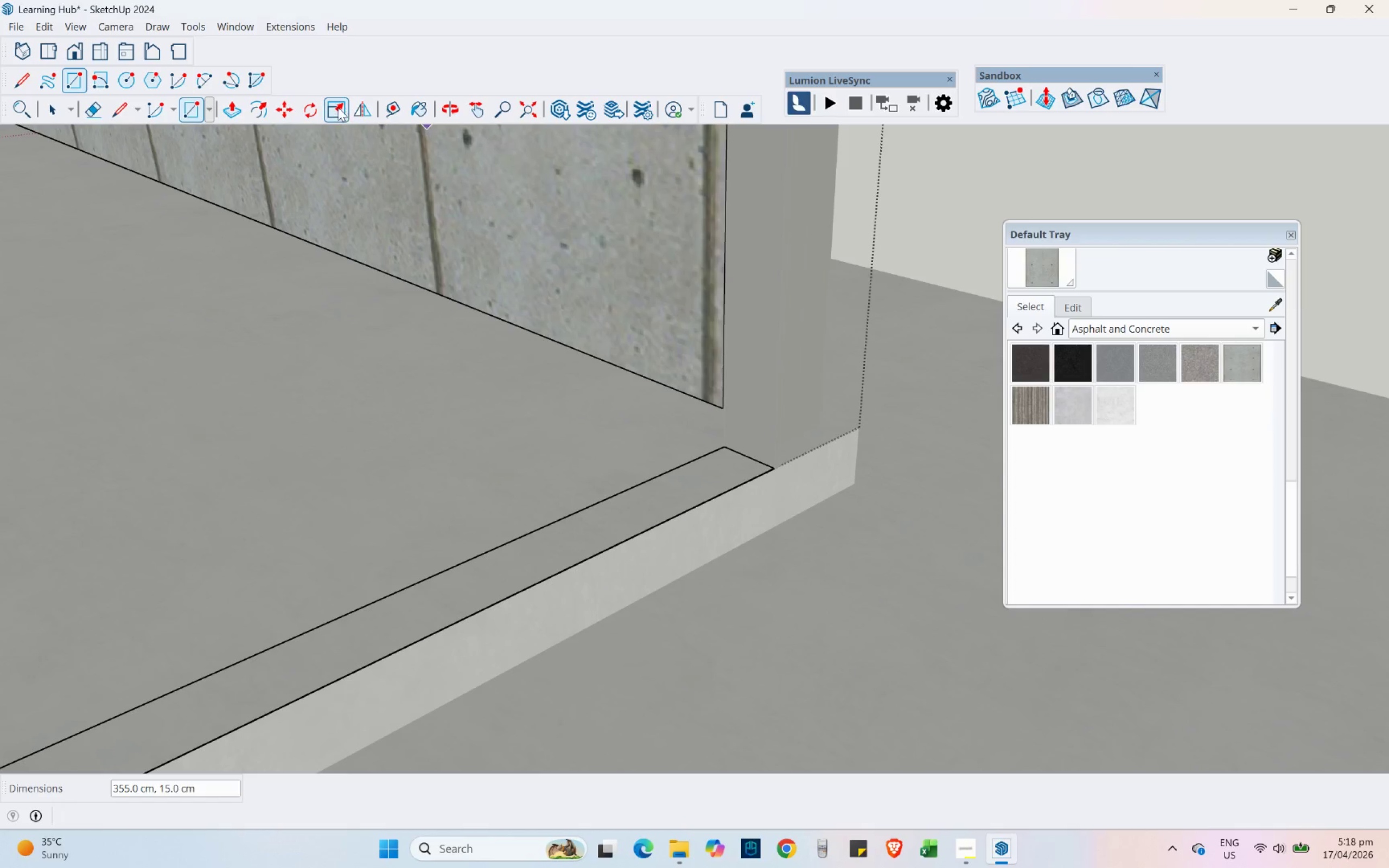 
left_click([416, 110])
 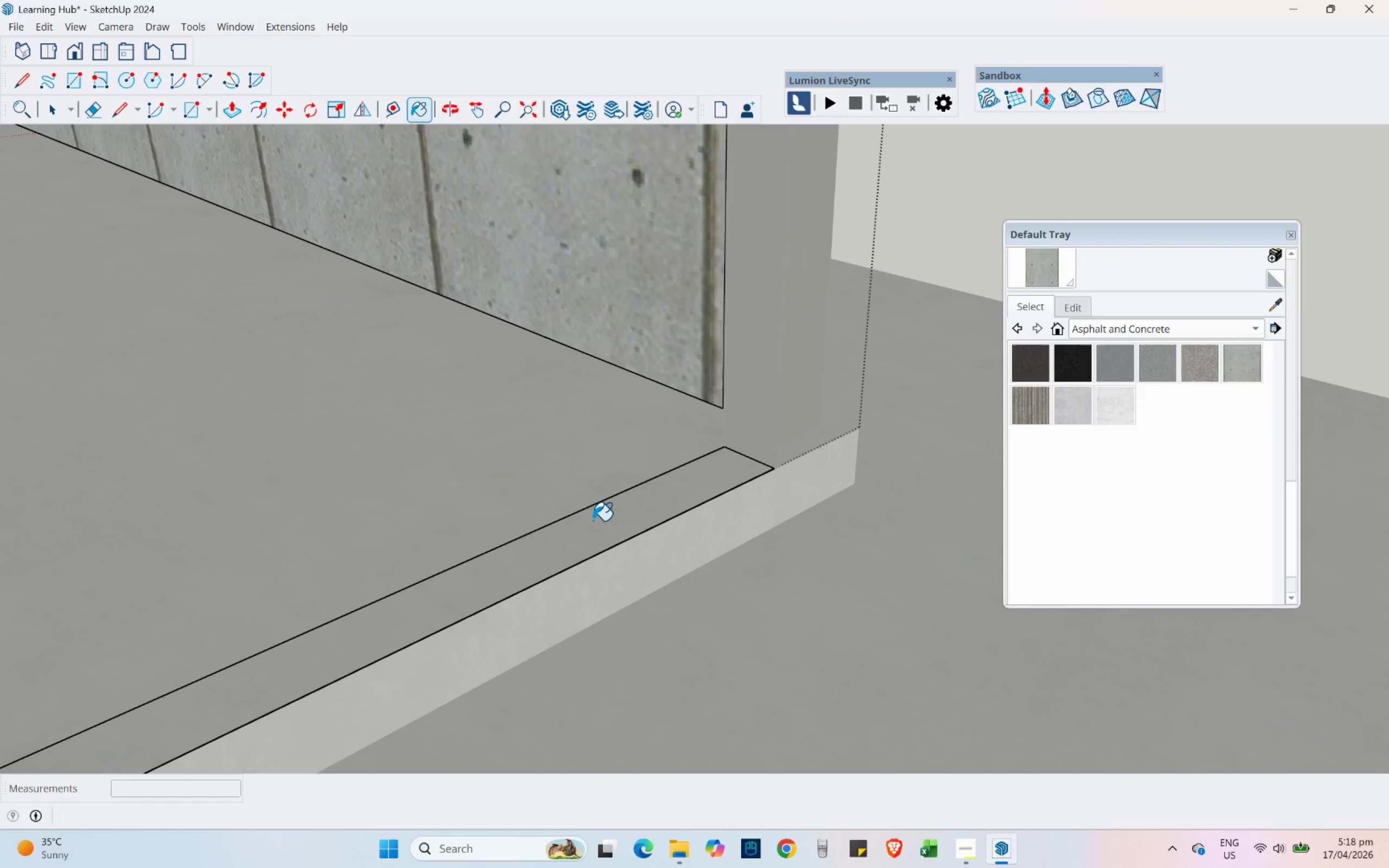 
scroll: coordinate [594, 521], scroll_direction: down, amount: 5.0
 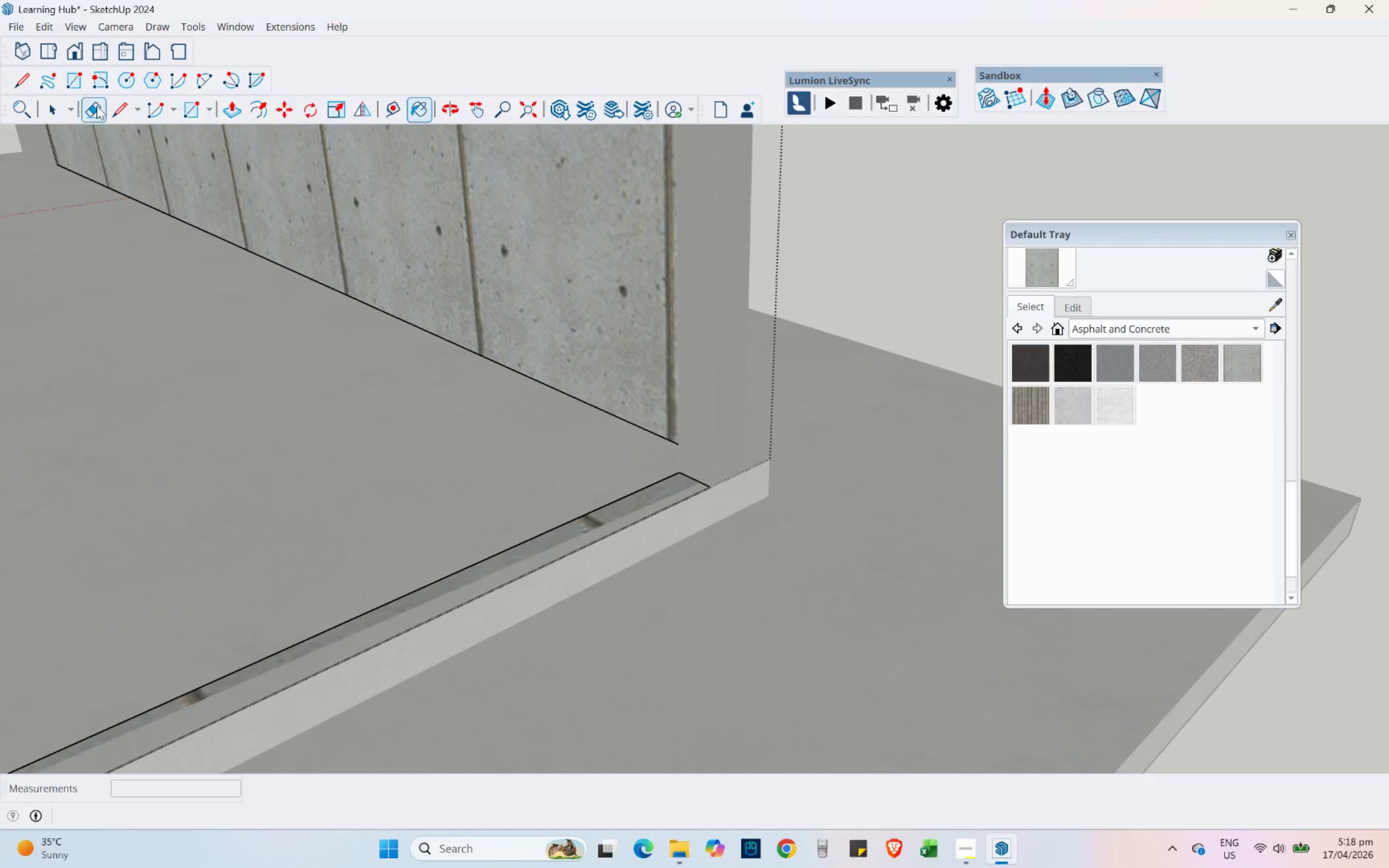 
double_click([56, 113])
 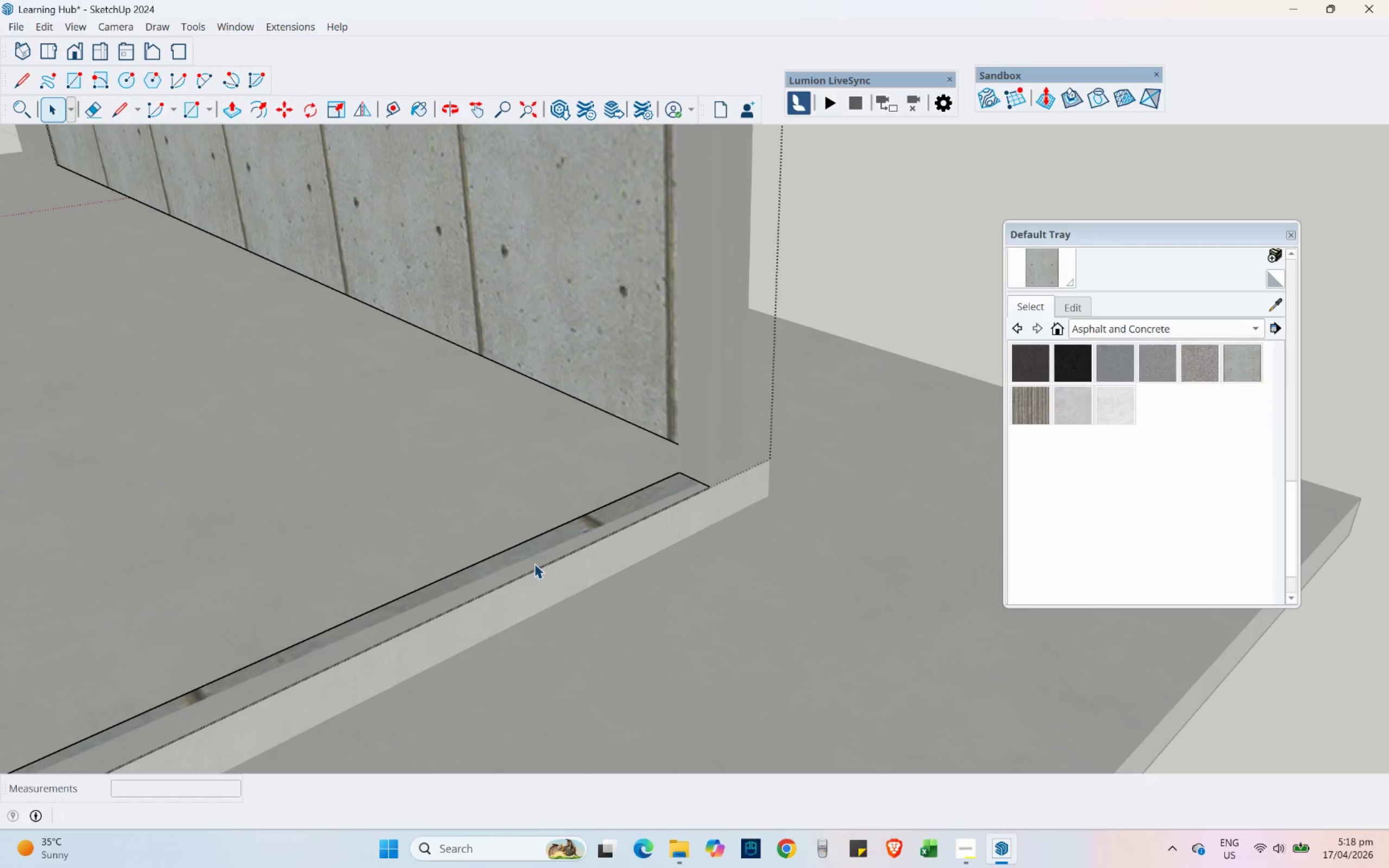 
double_click([534, 560])
 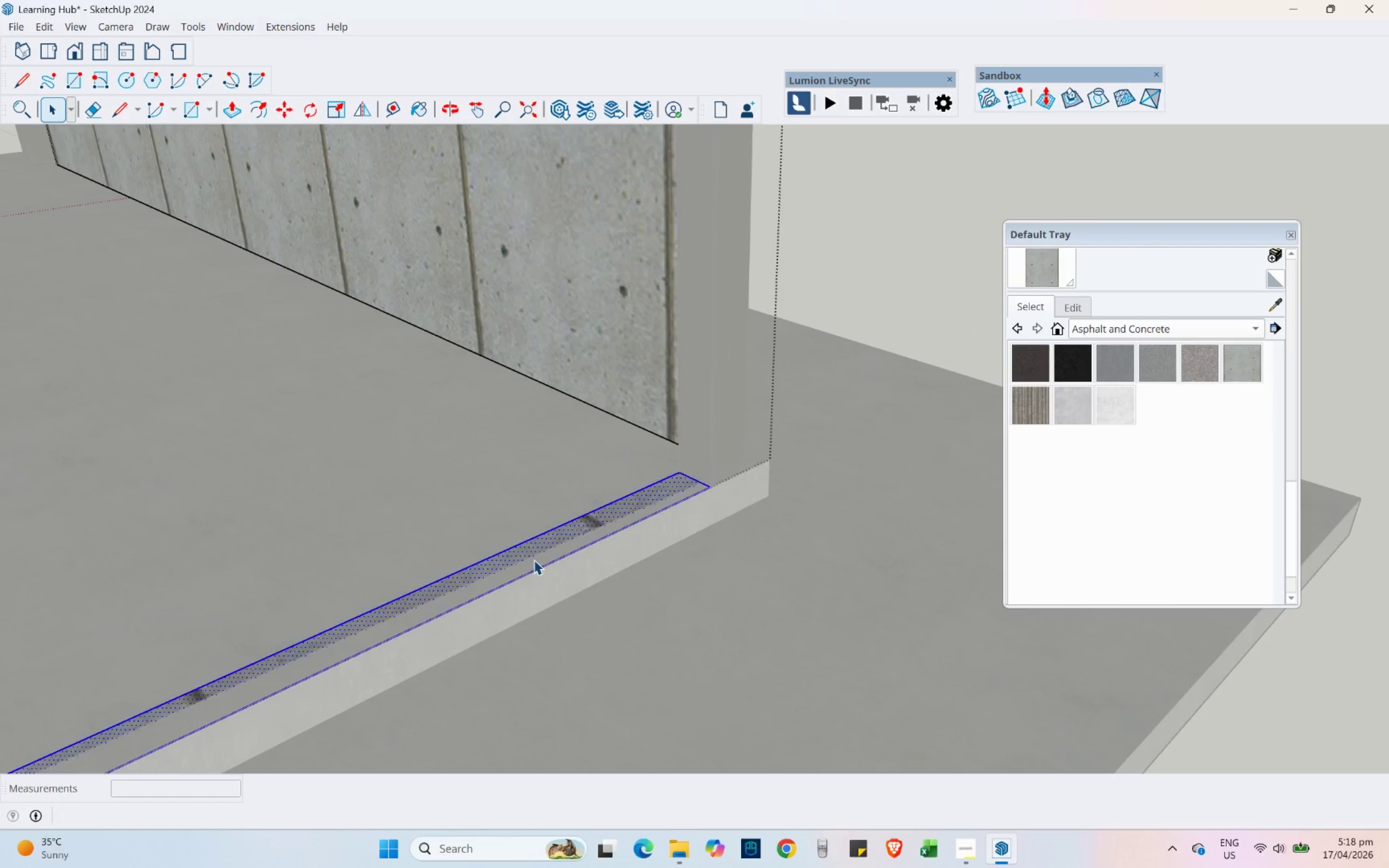 
triple_click([534, 560])
 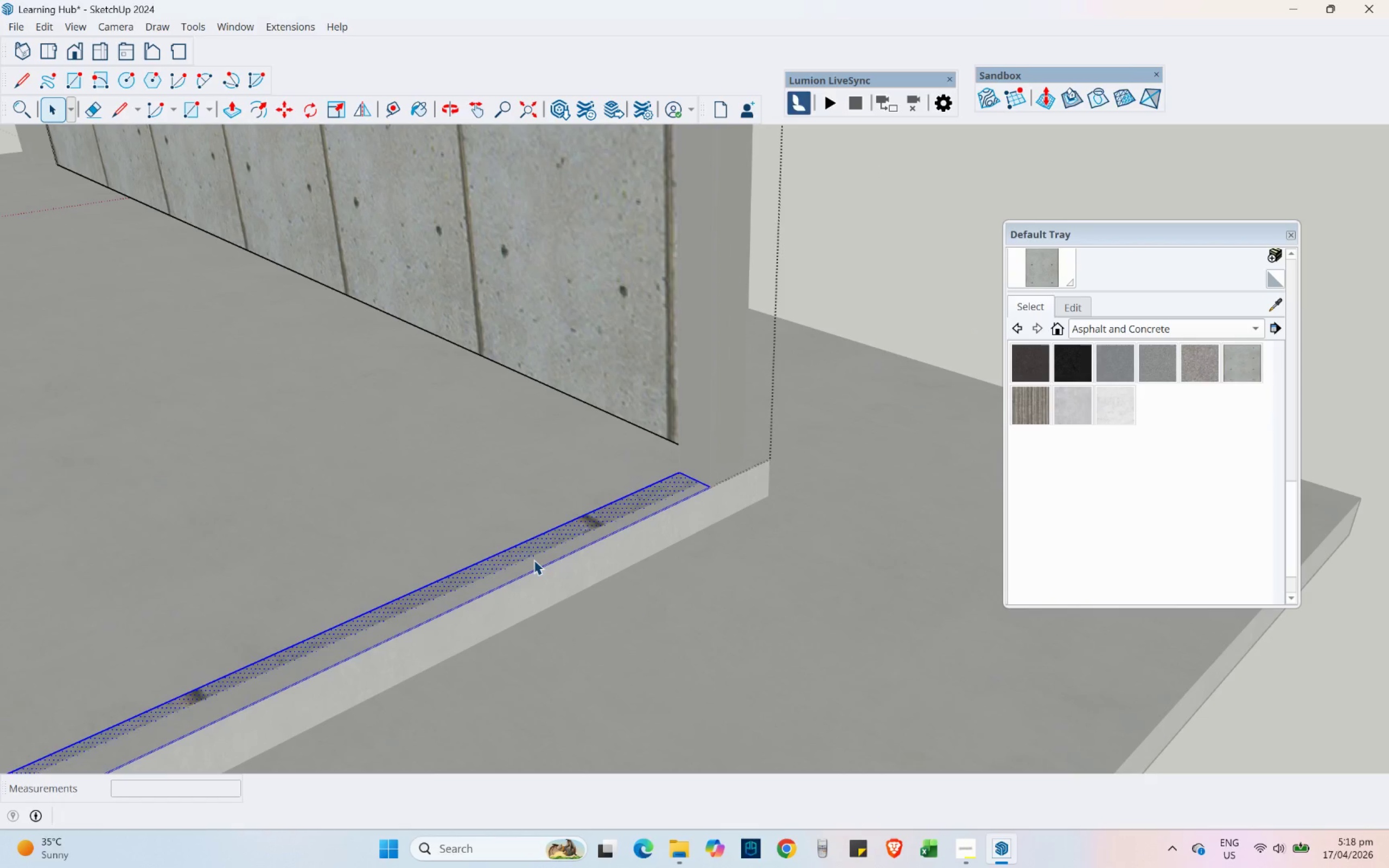 
triple_click([534, 560])
 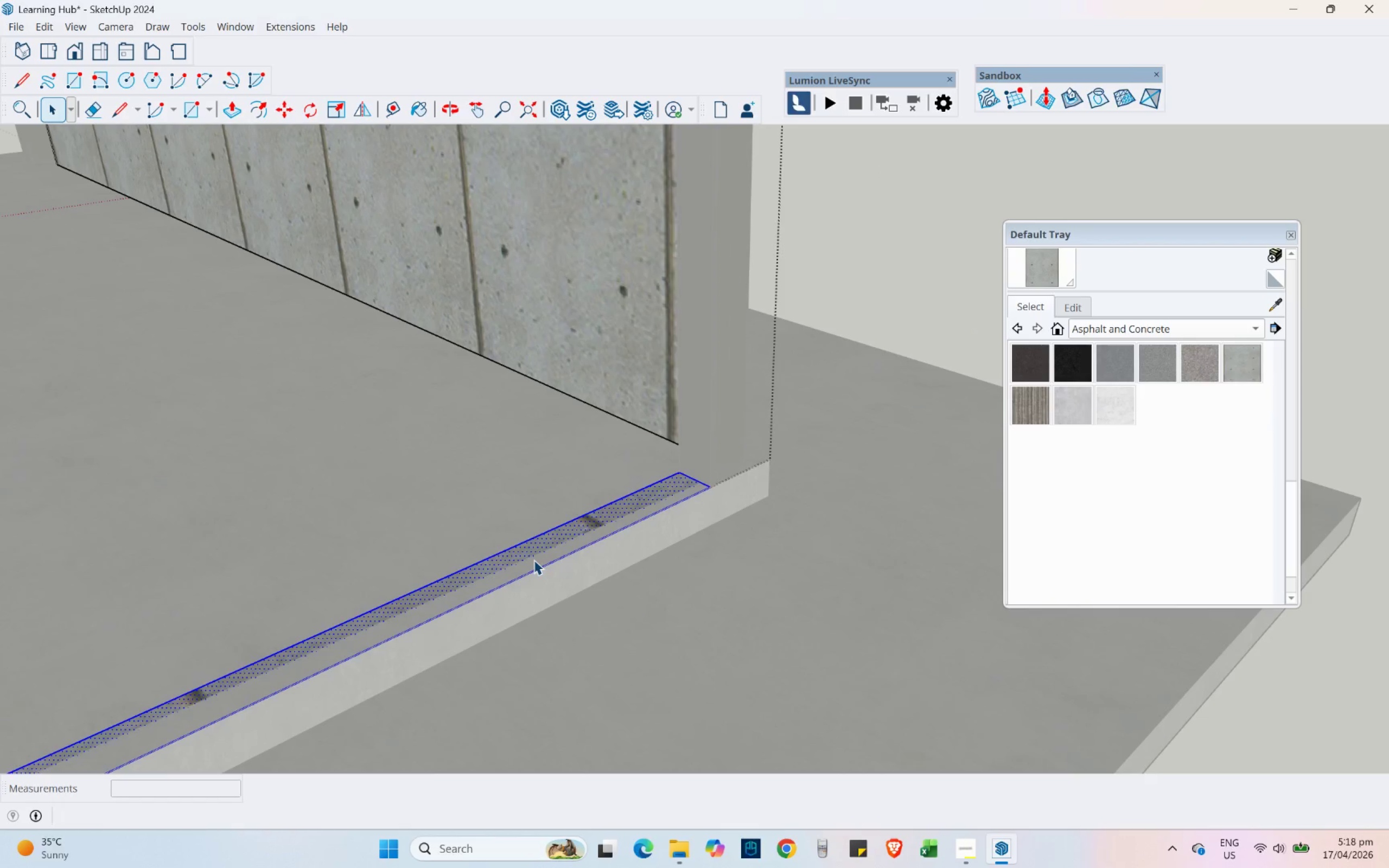 
right_click([534, 560])
 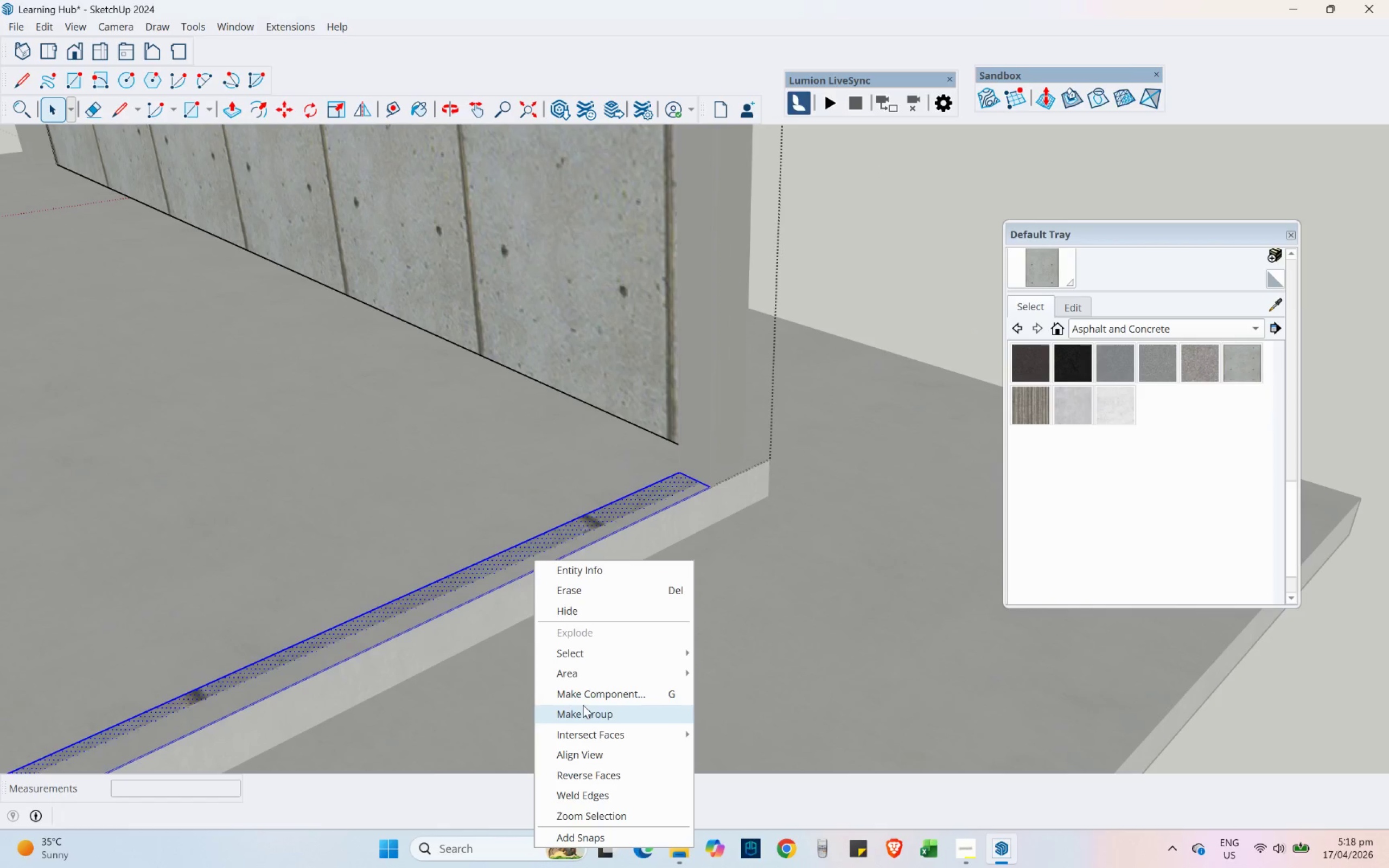 
left_click([585, 709])
 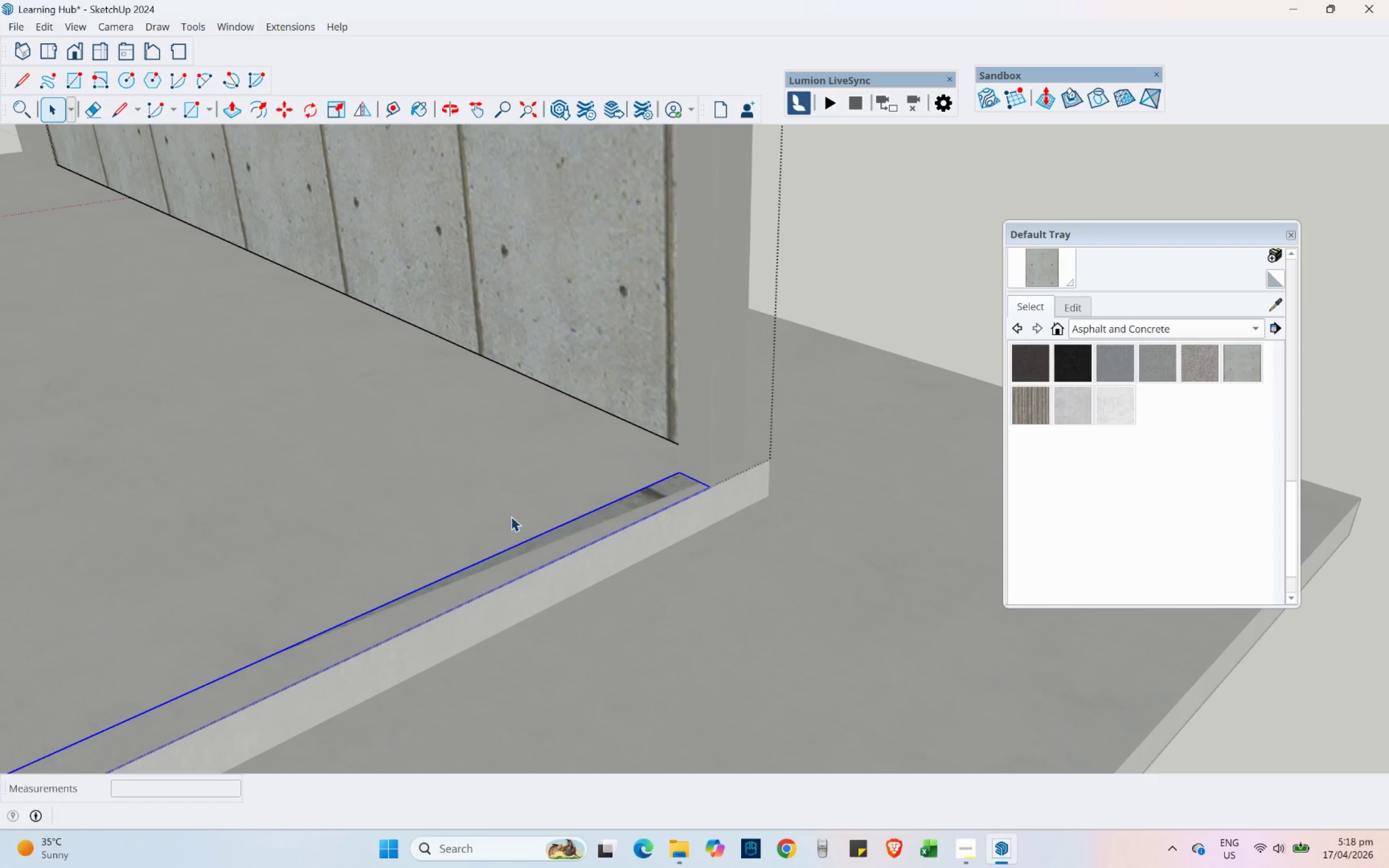 
double_click([526, 563])
 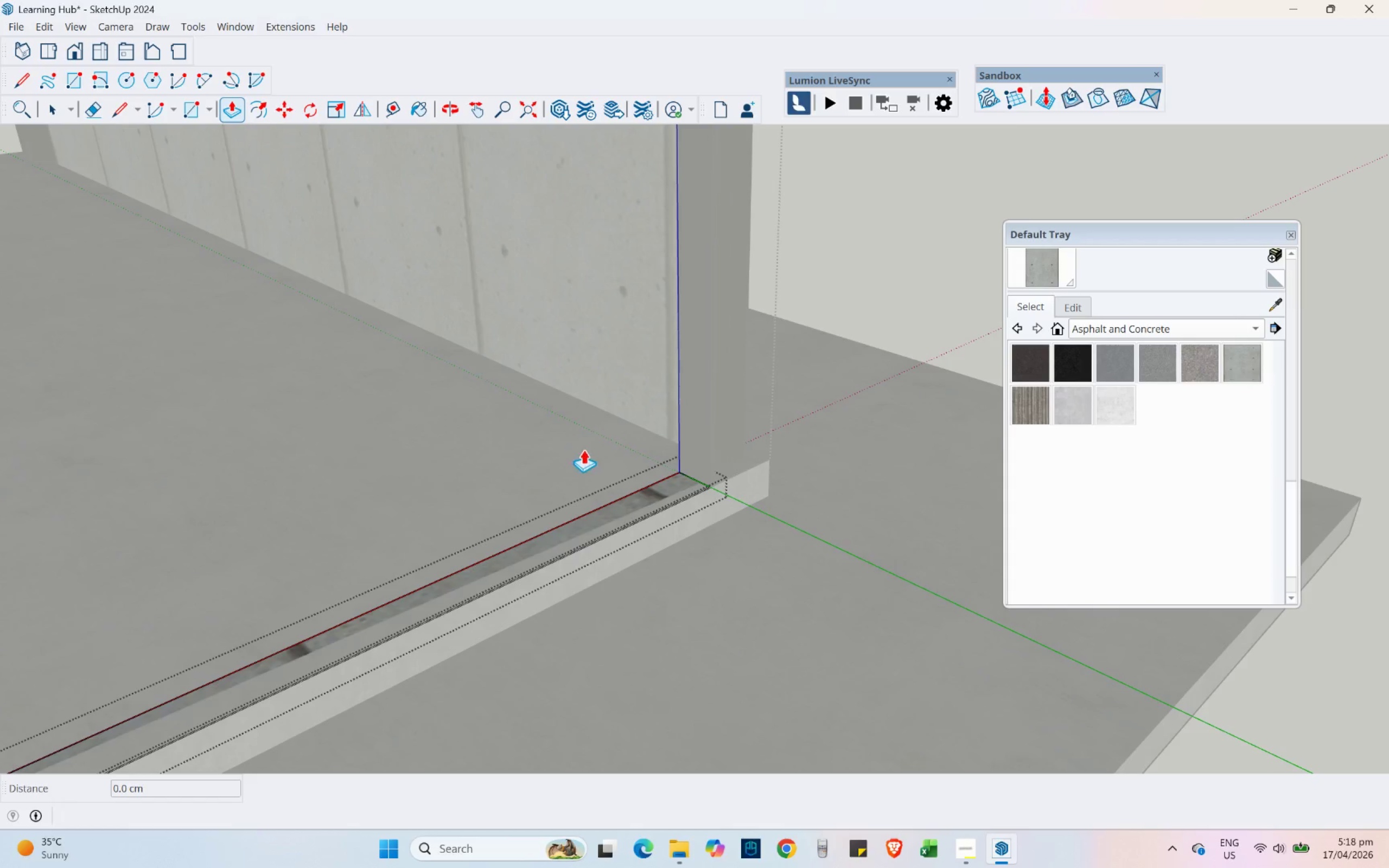 
left_click([629, 512])
 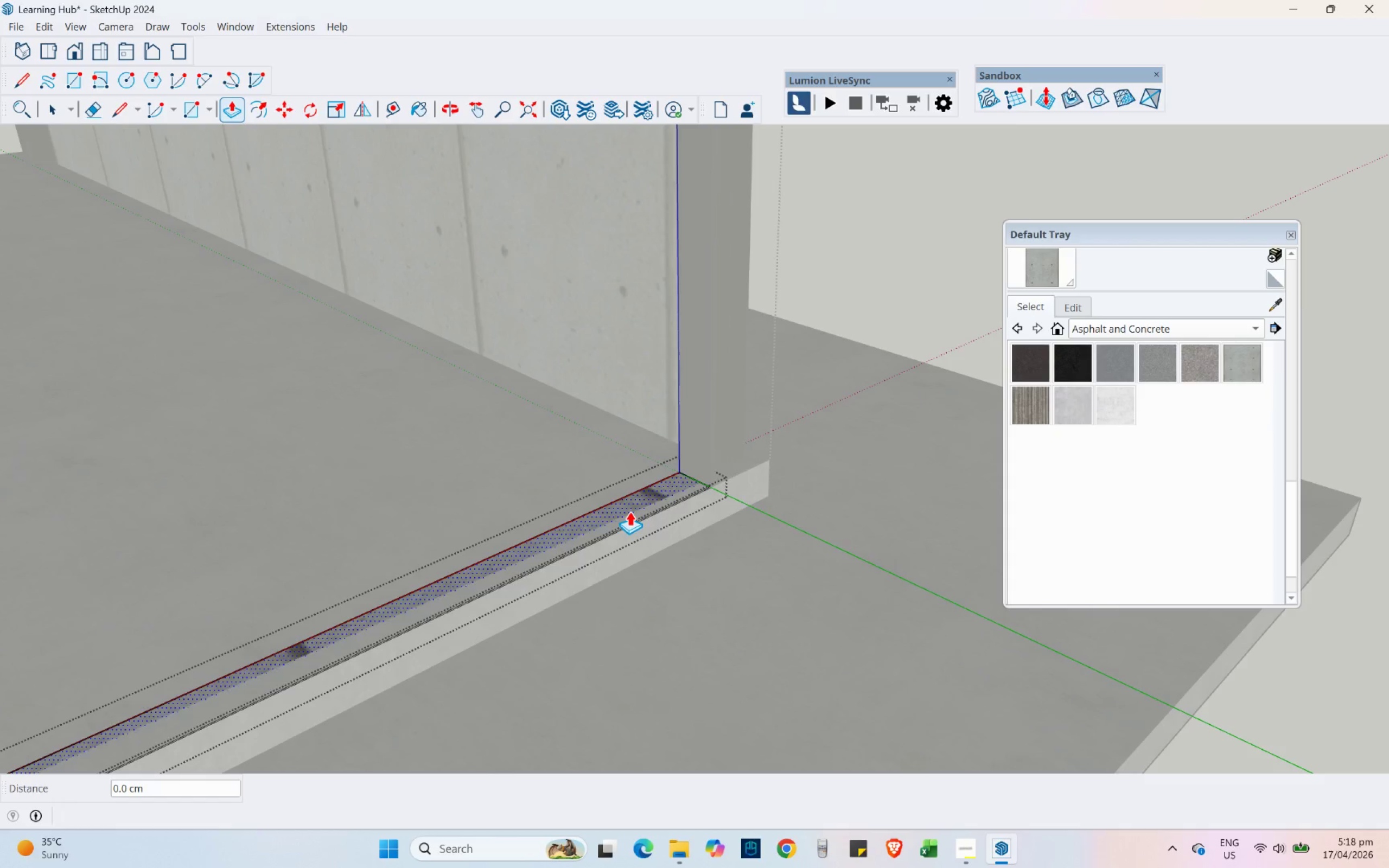 
scroll: coordinate [599, 535], scroll_direction: down, amount: 12.0
 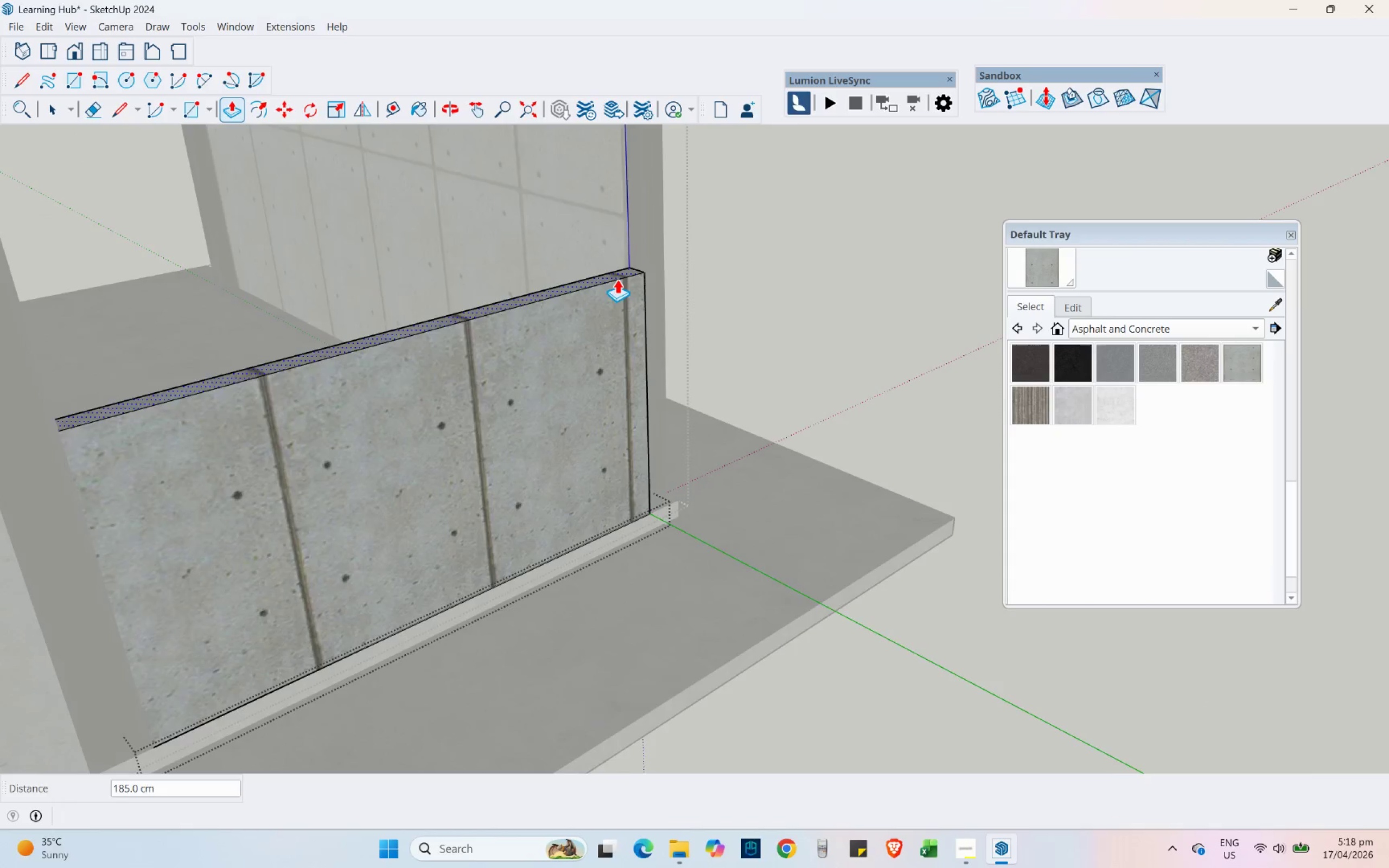 
hold_key(key=ShiftLeft, duration=0.42)
 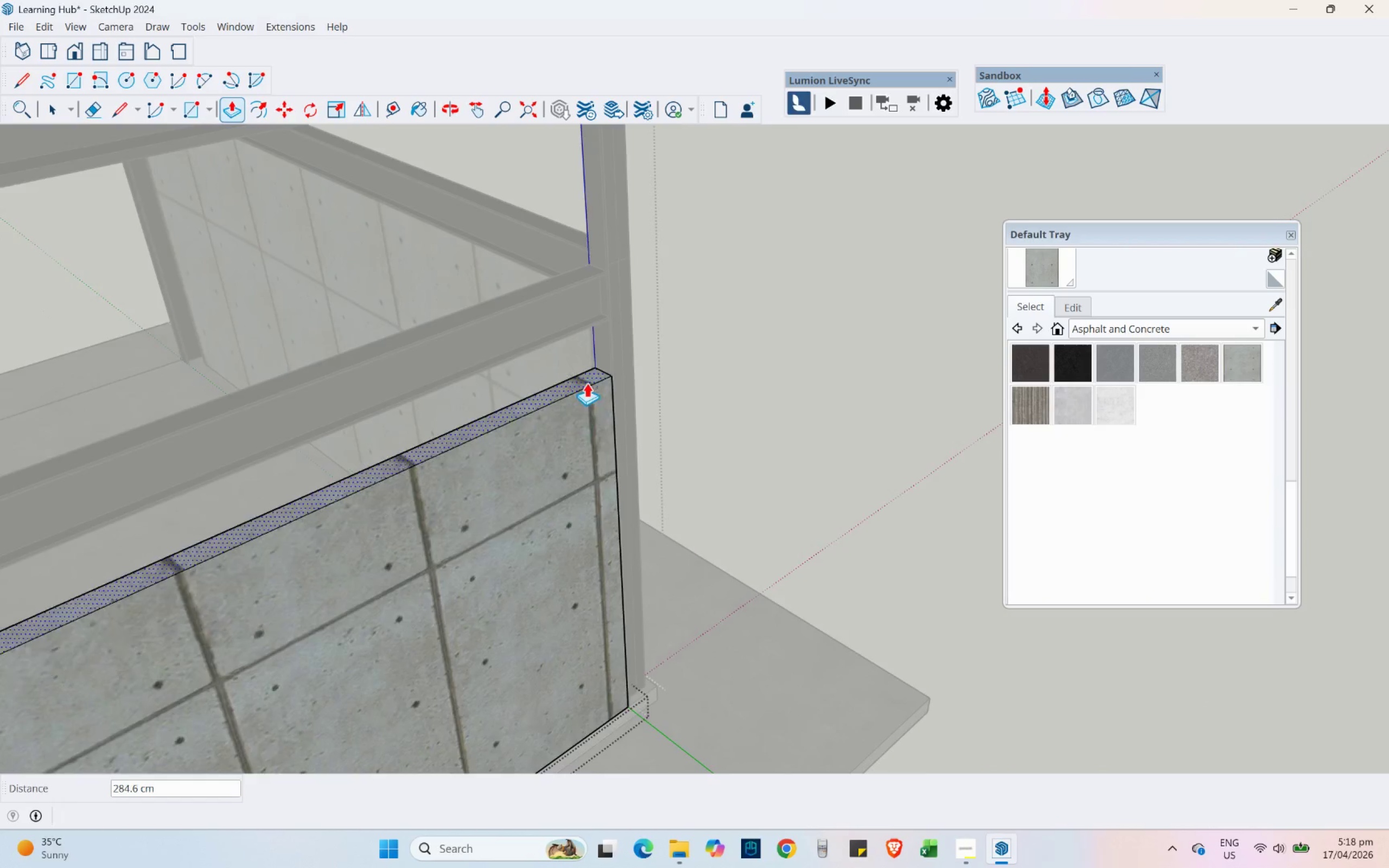 
scroll: coordinate [602, 341], scroll_direction: up, amount: 8.0
 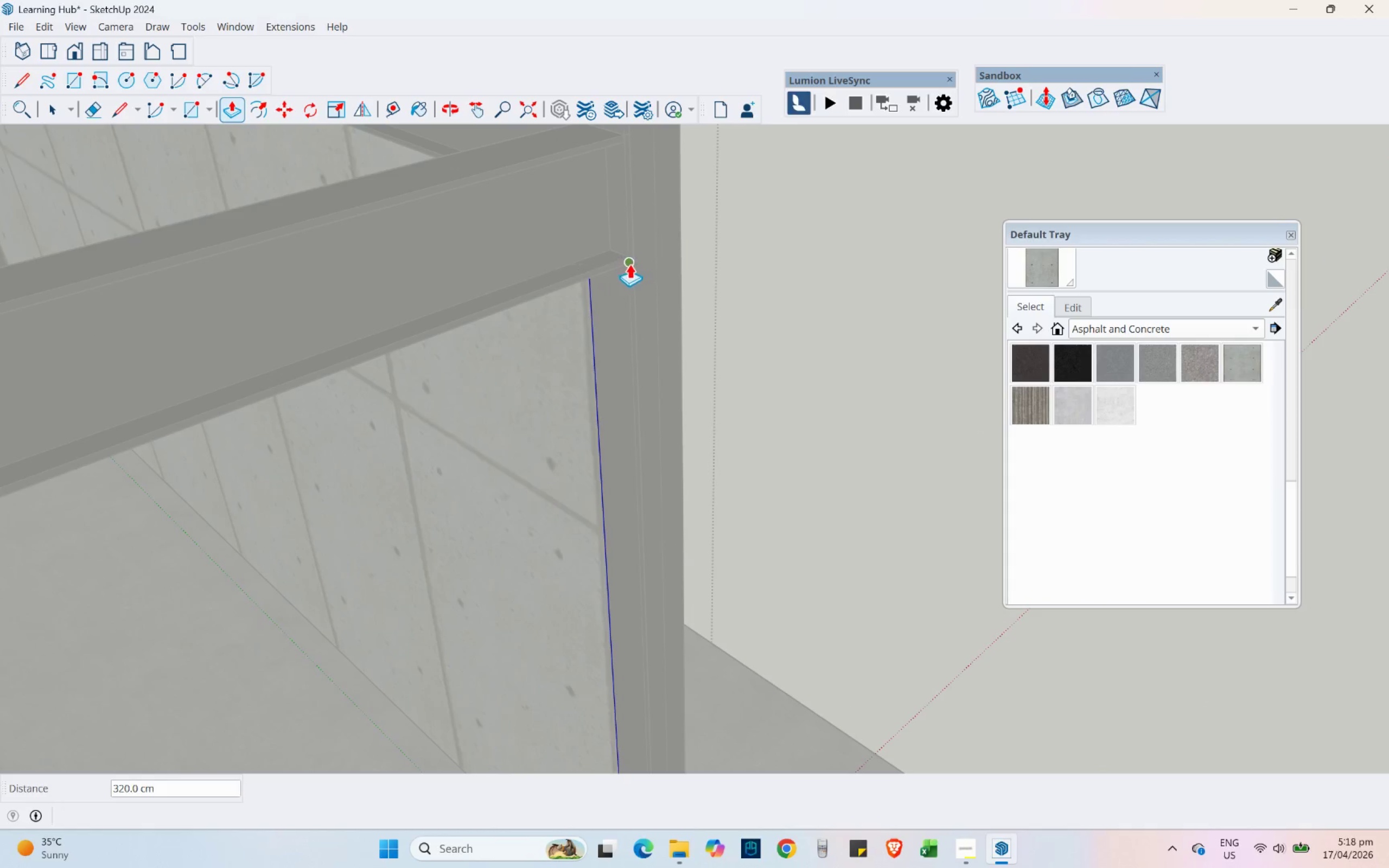 
left_click([628, 266])
 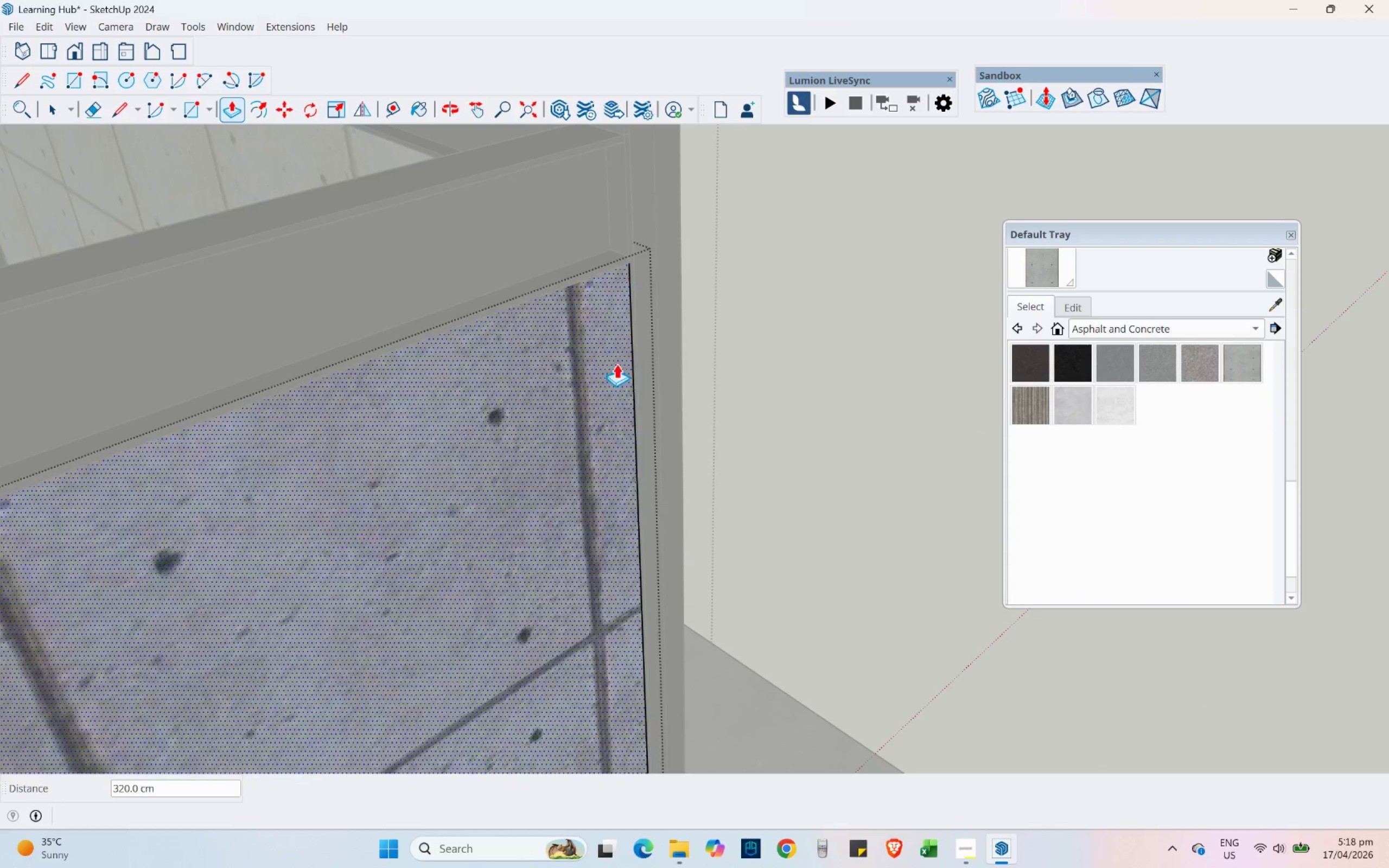 
scroll: coordinate [615, 376], scroll_direction: down, amount: 6.0
 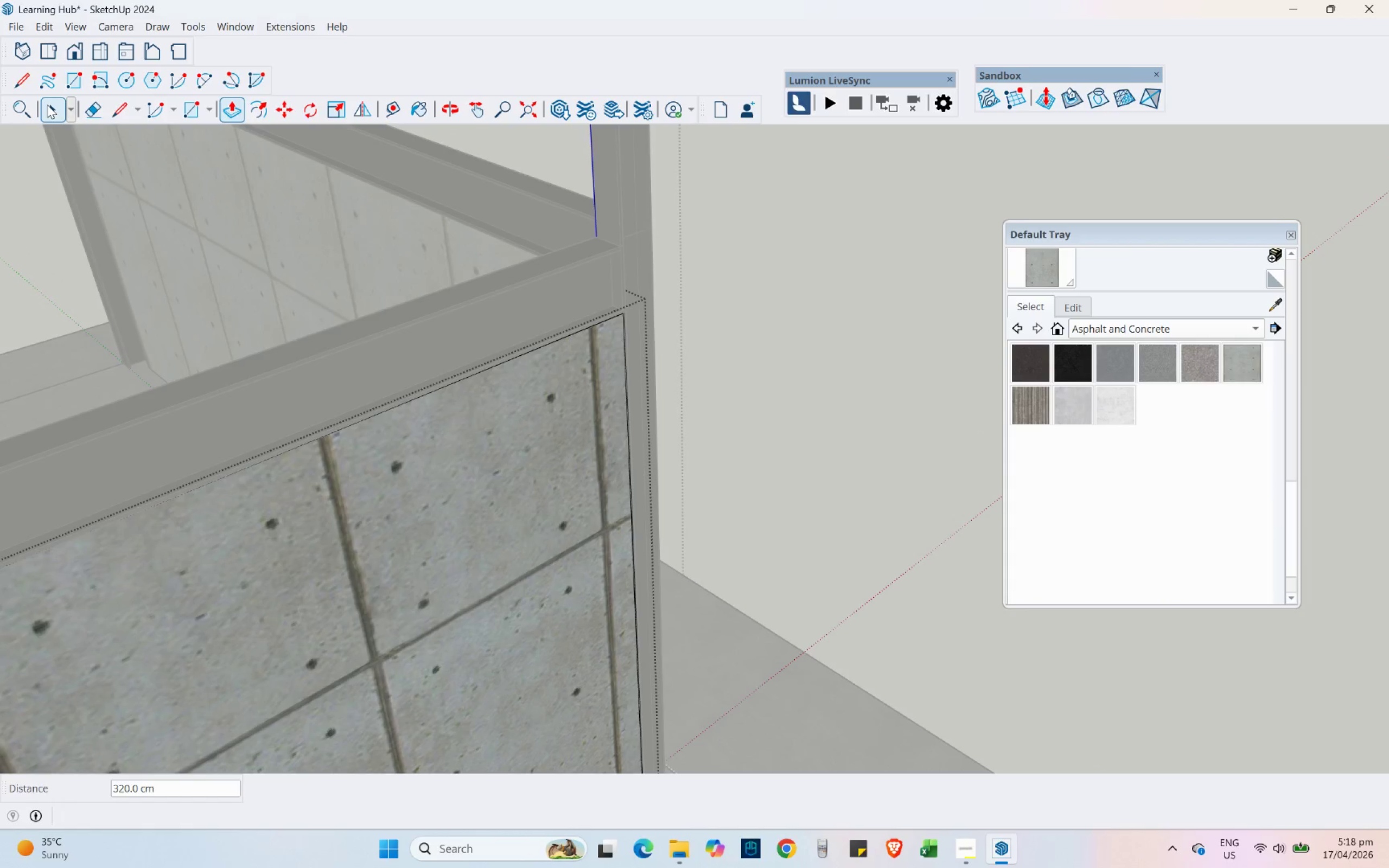 
double_click([721, 410])
 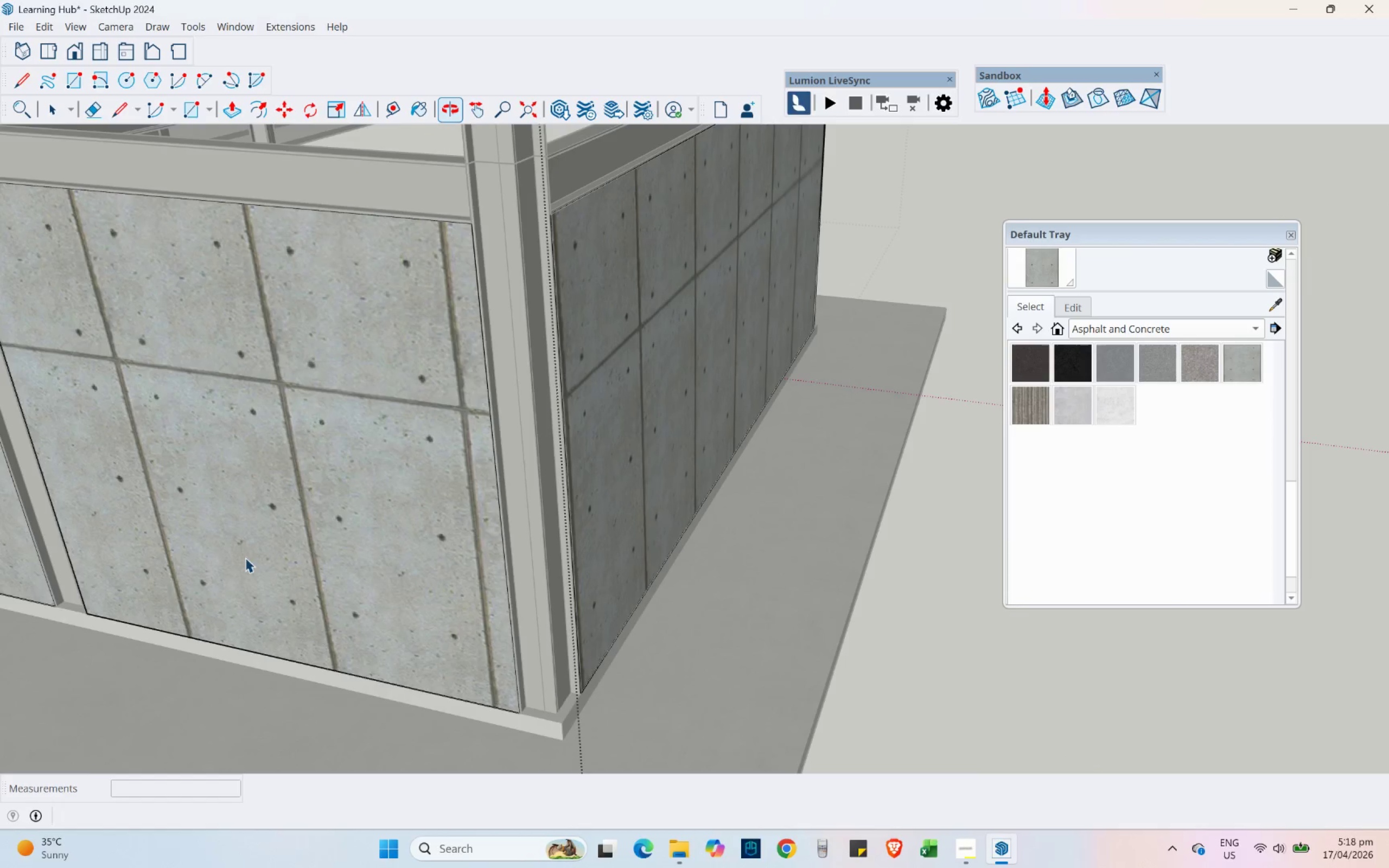 
left_click([892, 668])
 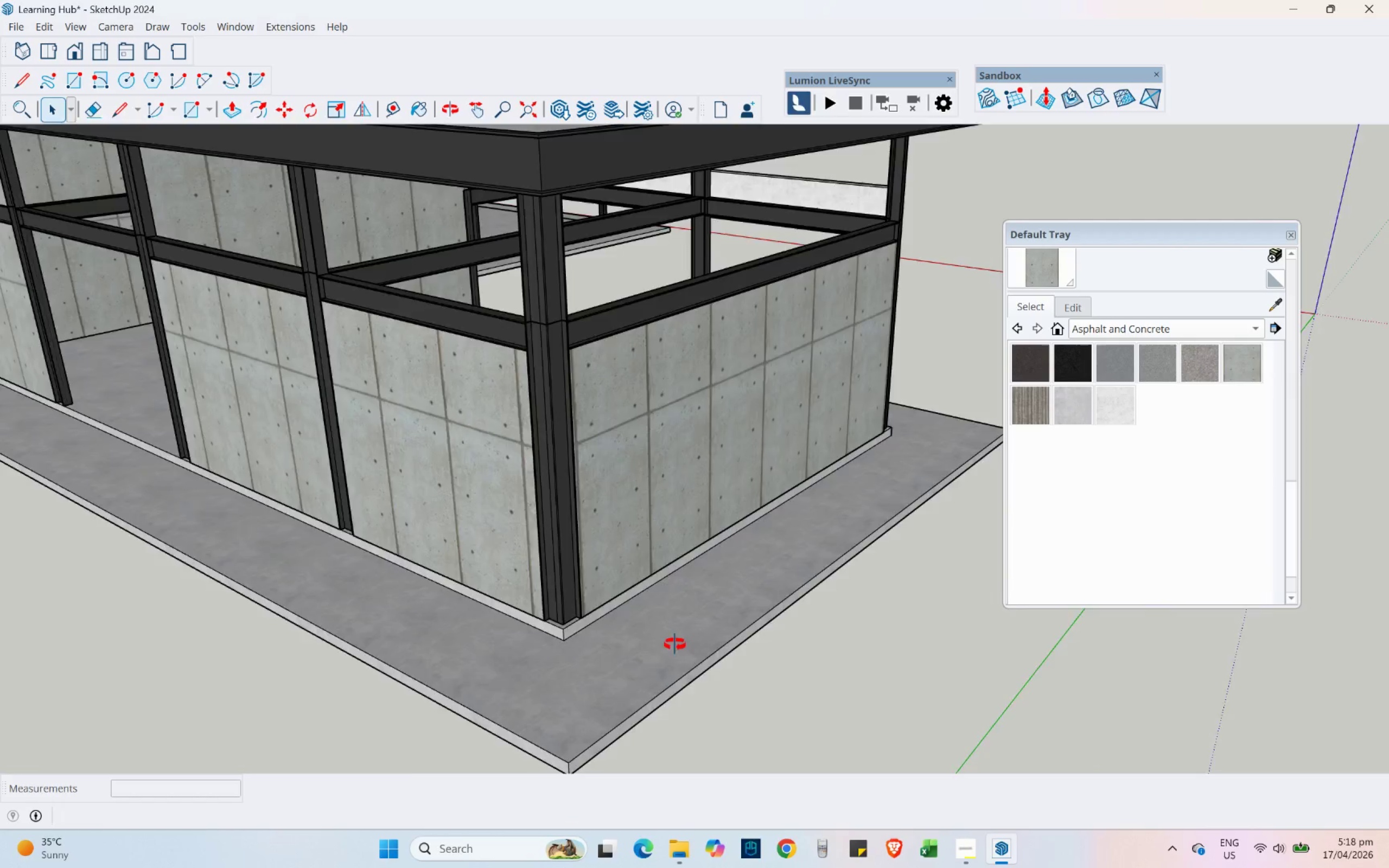 
scroll: coordinate [852, 579], scroll_direction: down, amount: 5.0
 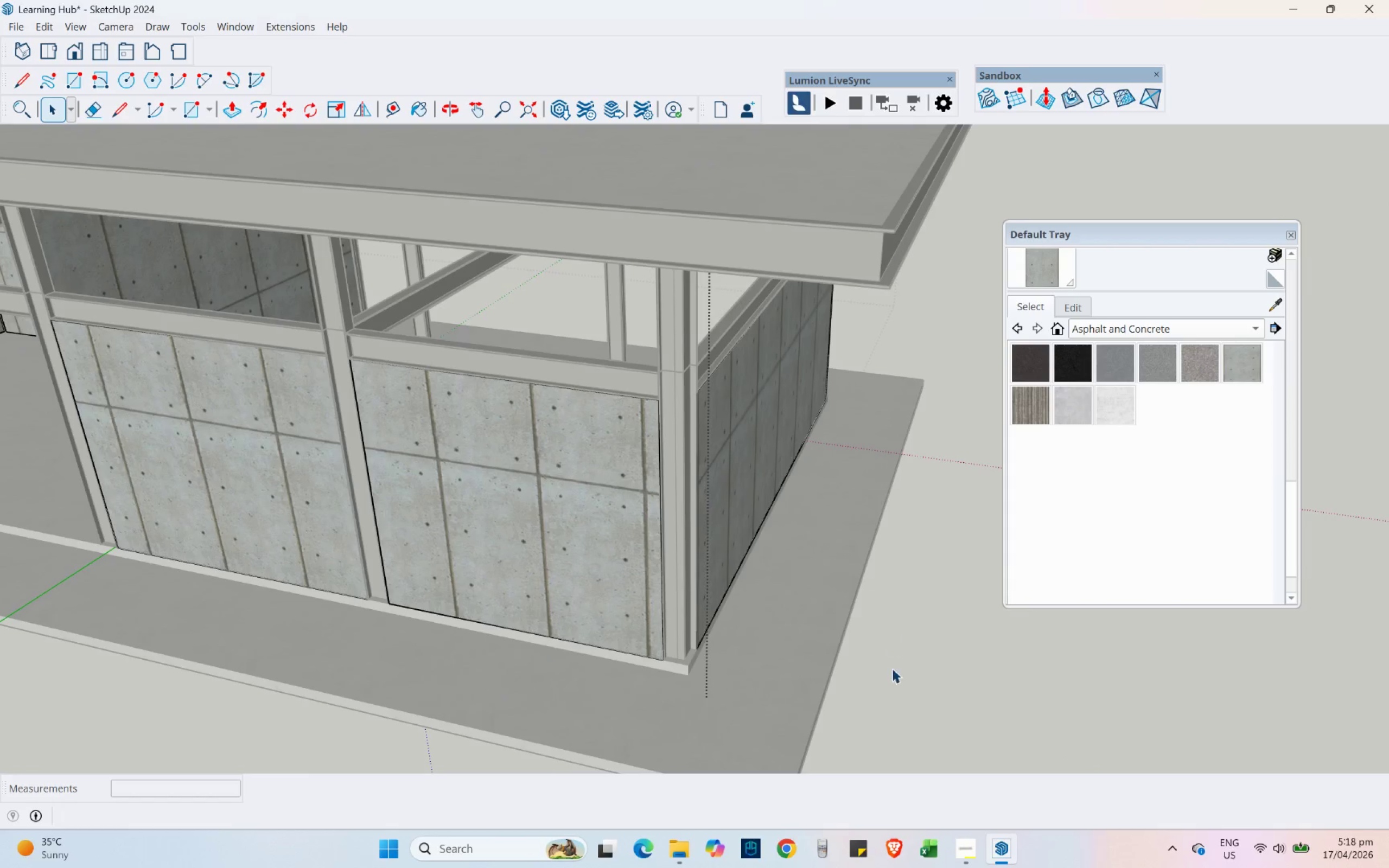 
key(Control+ControlLeft)
 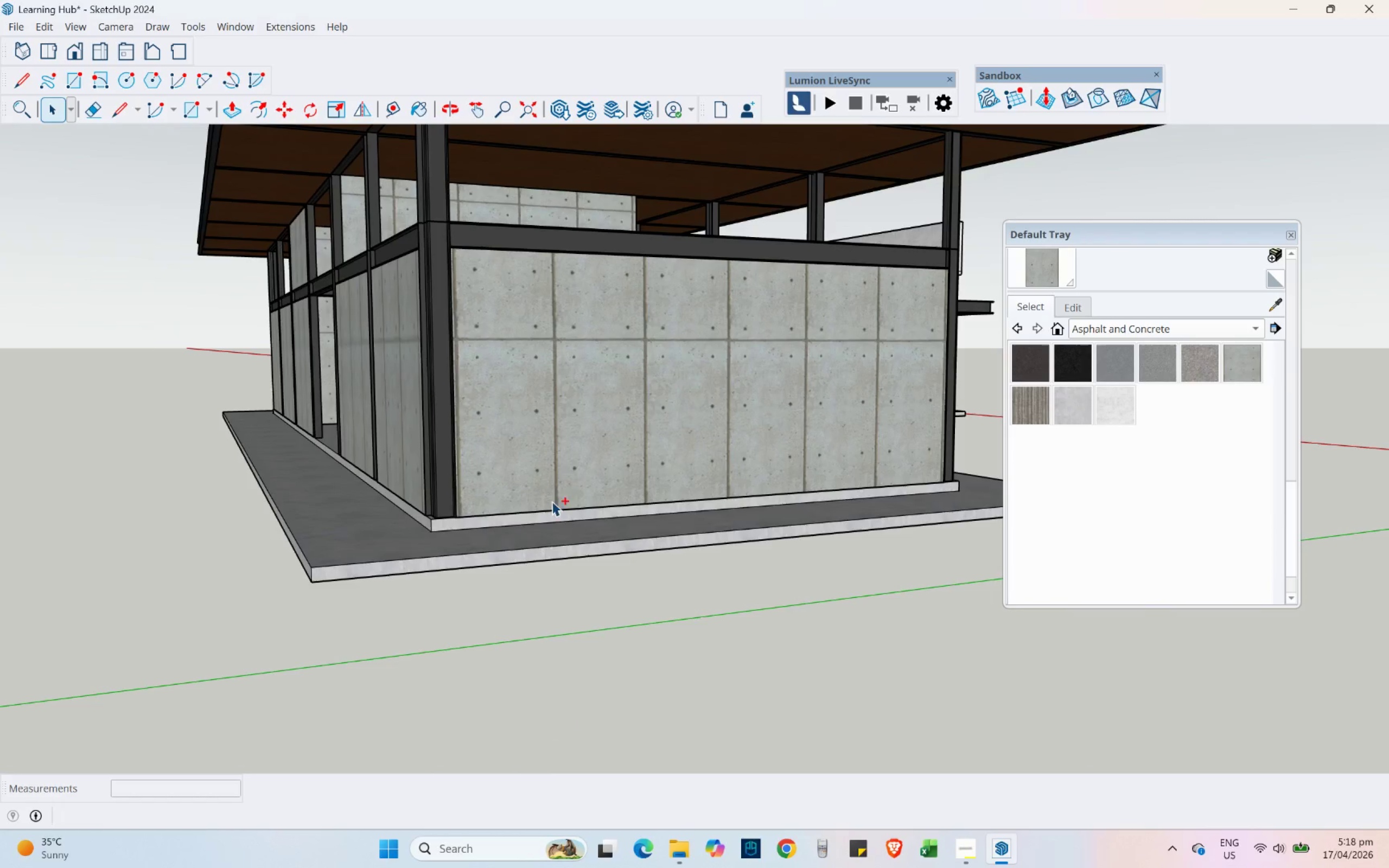 
key(Control+S)
 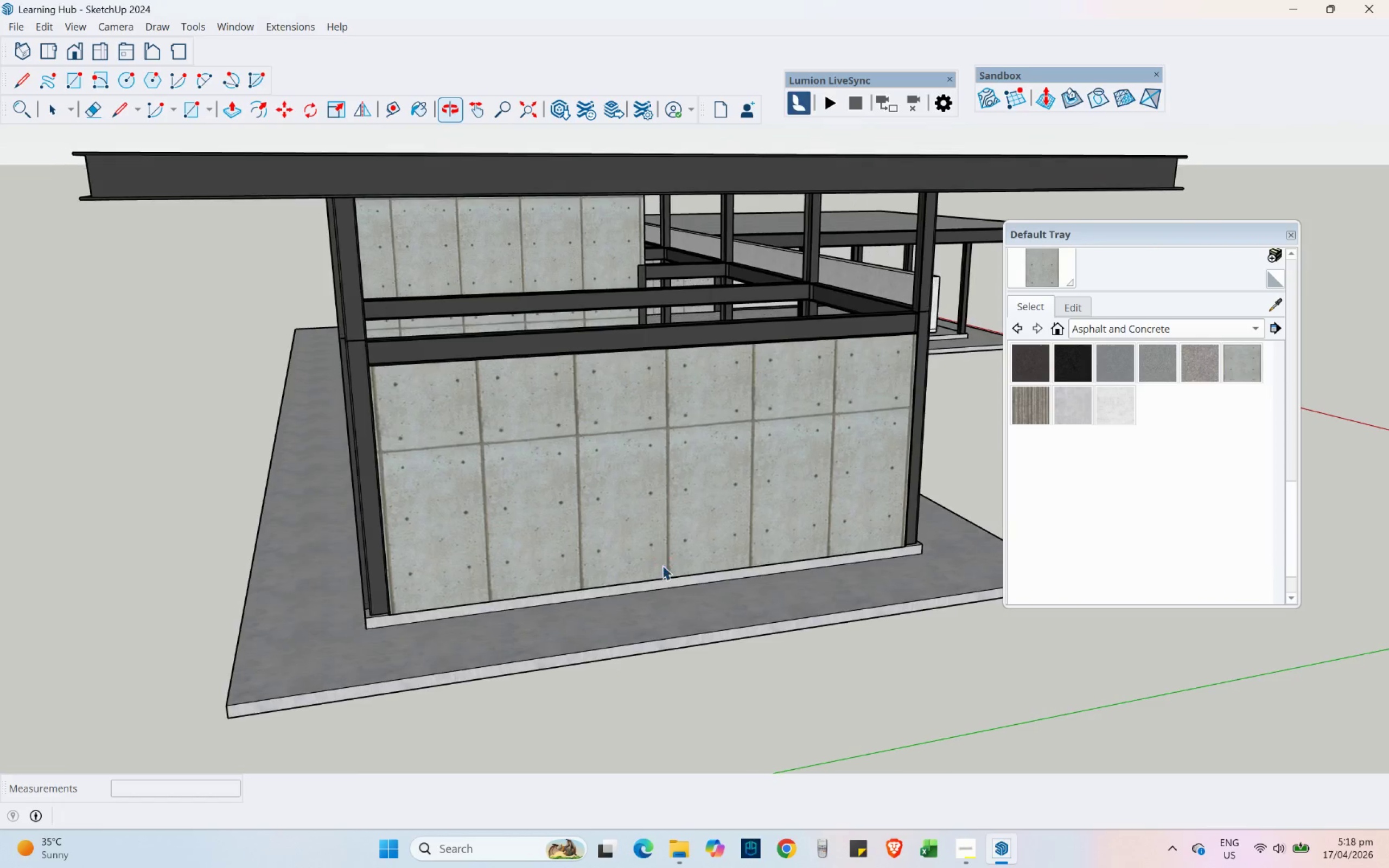 
hold_key(key=ShiftLeft, duration=0.58)
 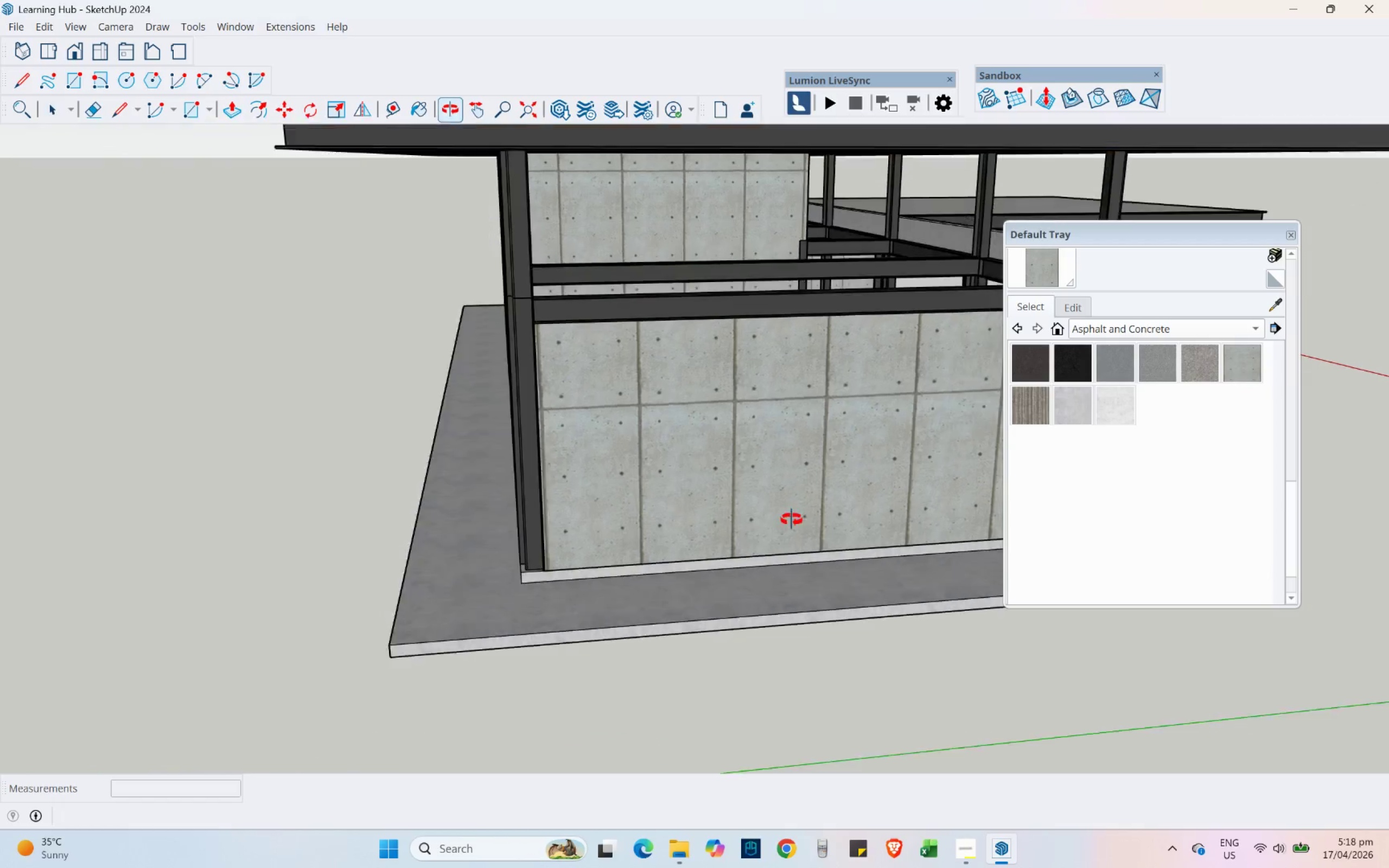 
hold_key(key=ShiftLeft, duration=1.78)
 